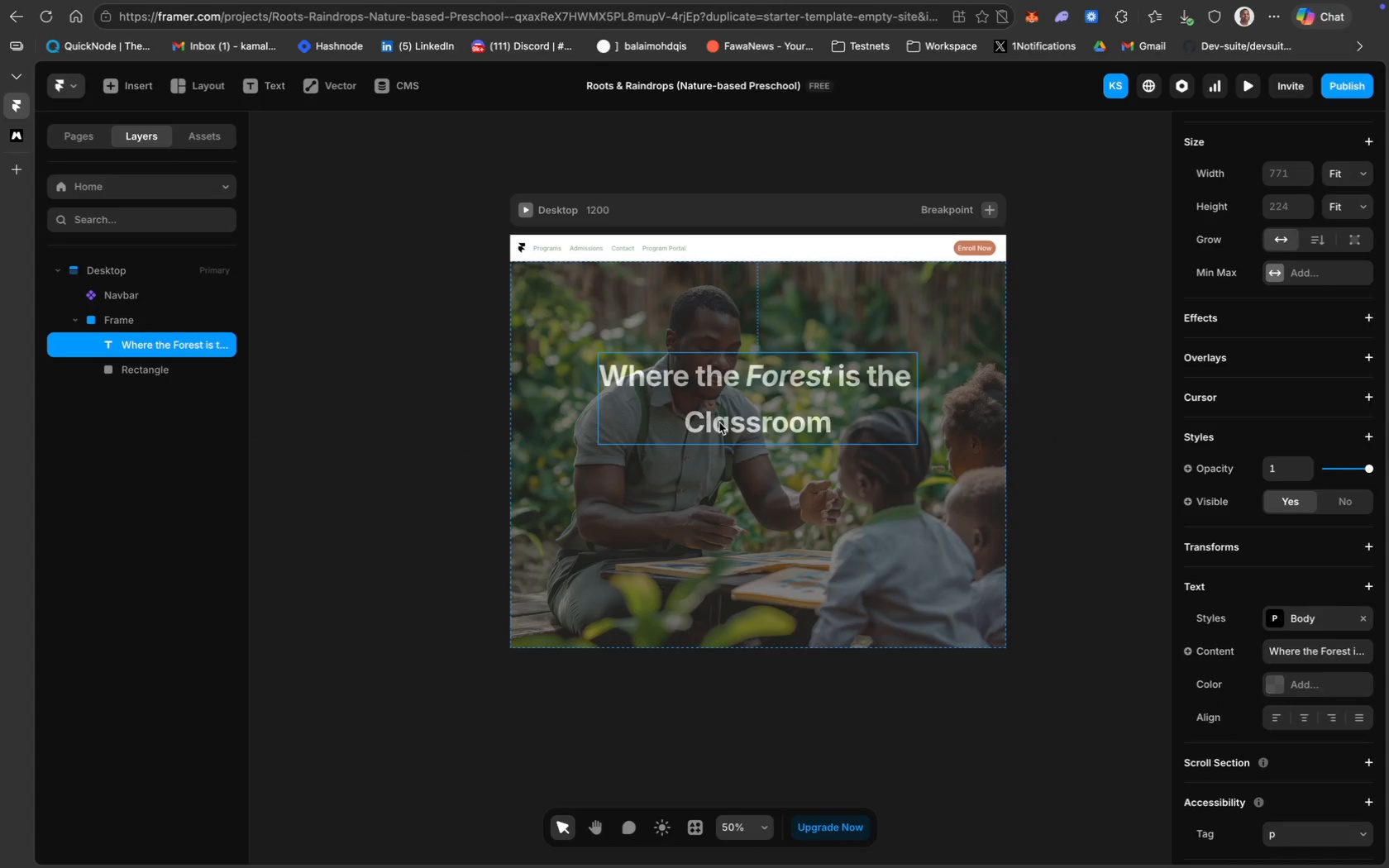 
left_click([723, 417])
 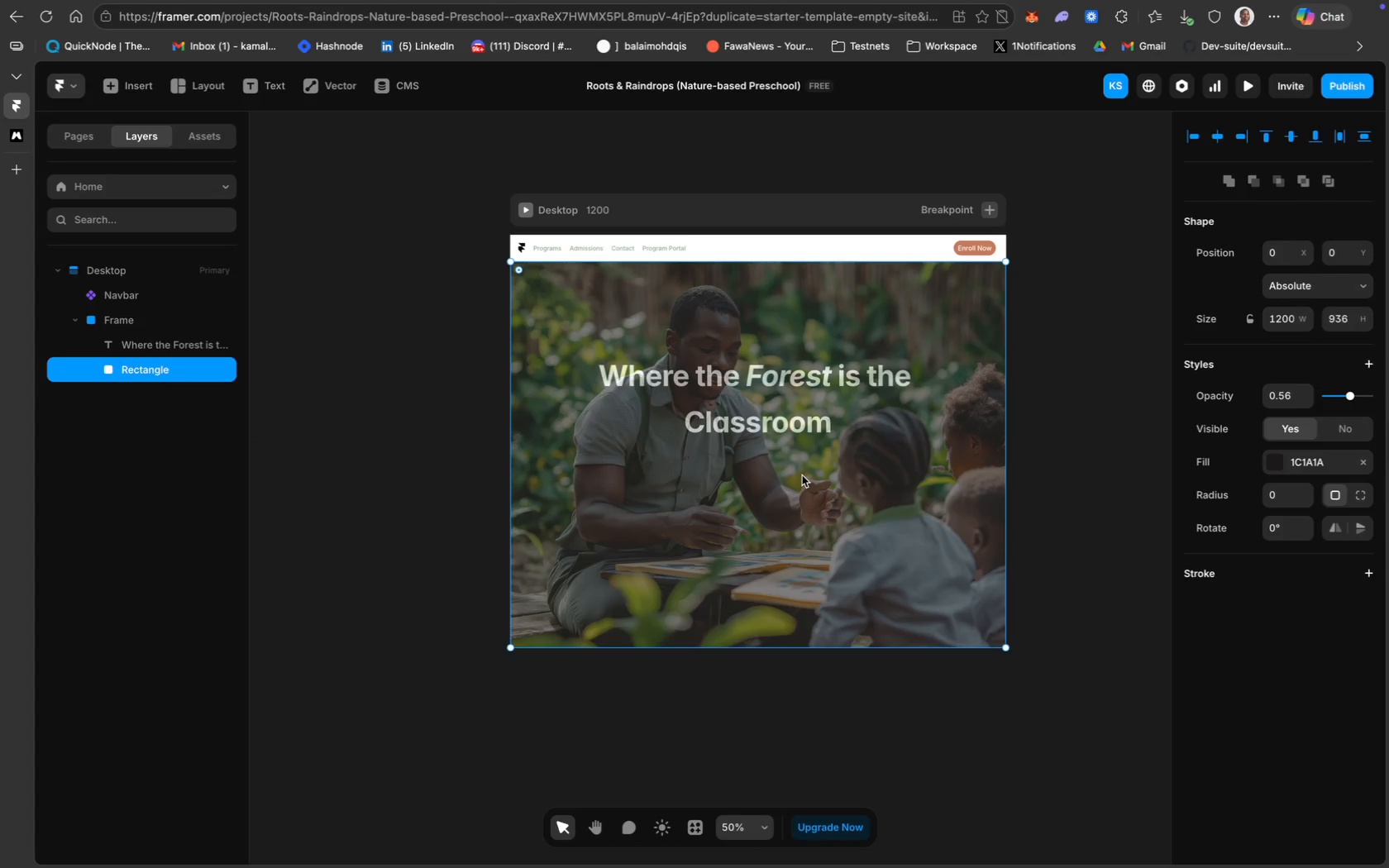 
left_click([746, 401])
 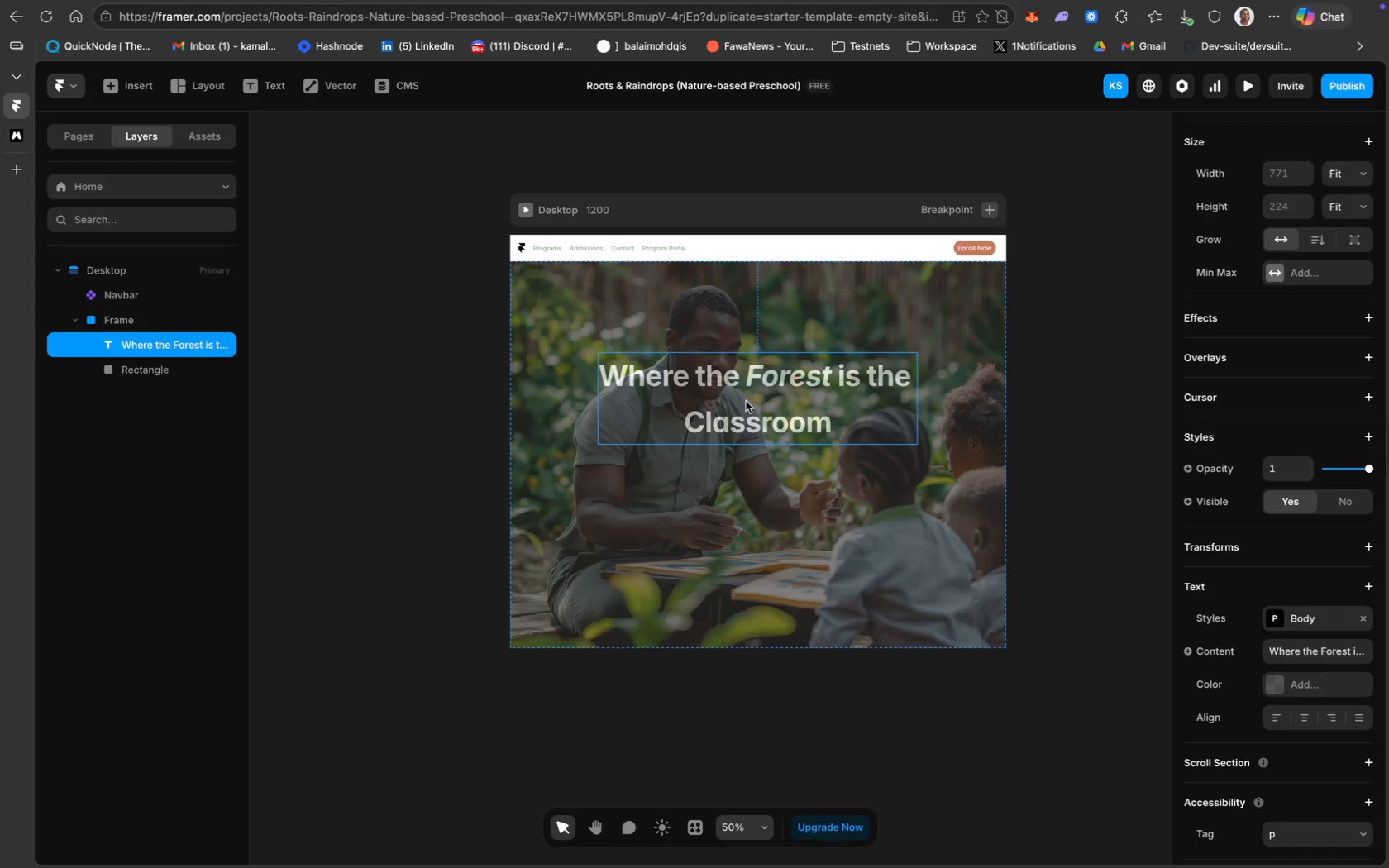 
left_click([746, 401])
 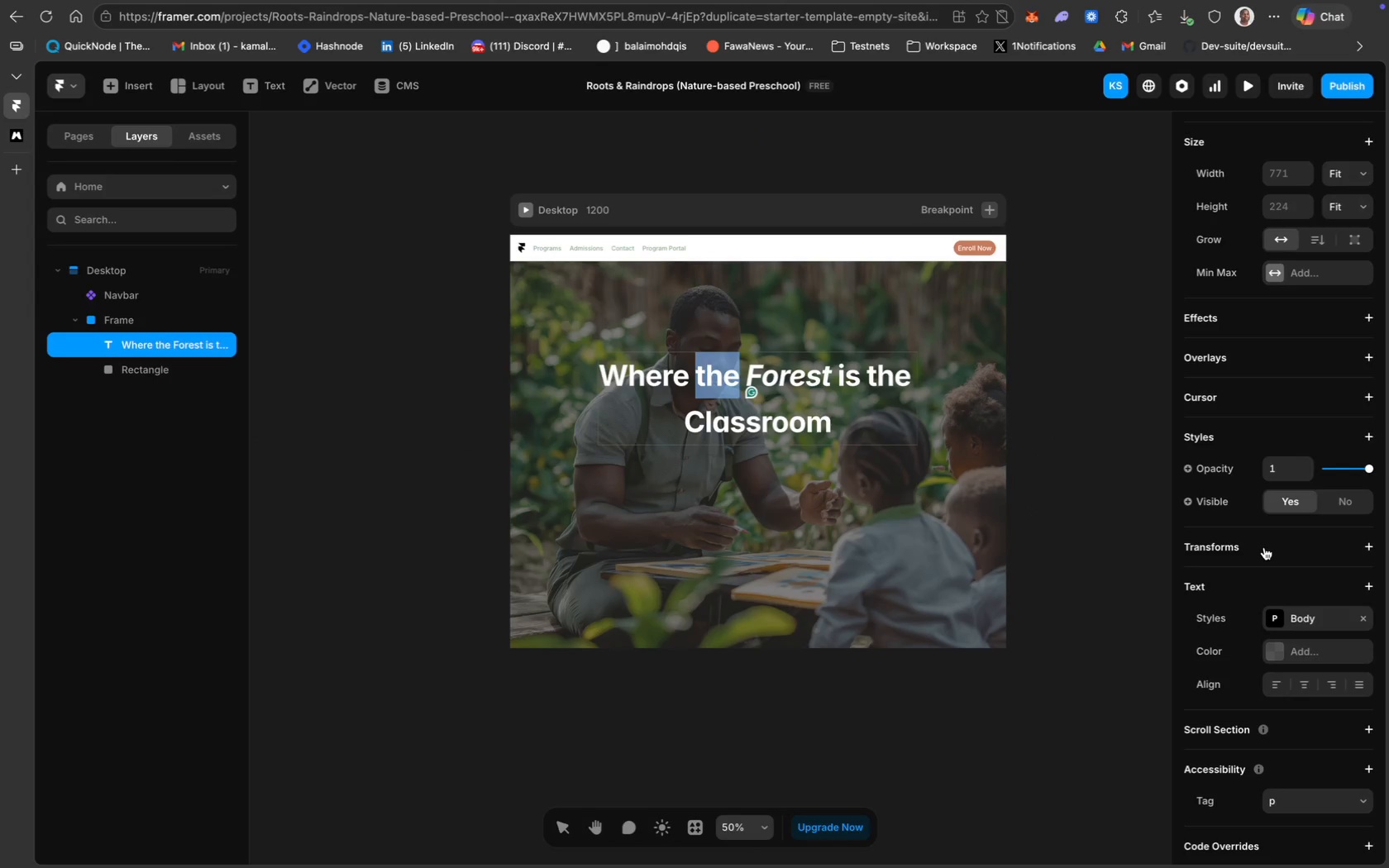 
scroll: coordinate [1358, 602], scroll_direction: down, amount: 20.0
 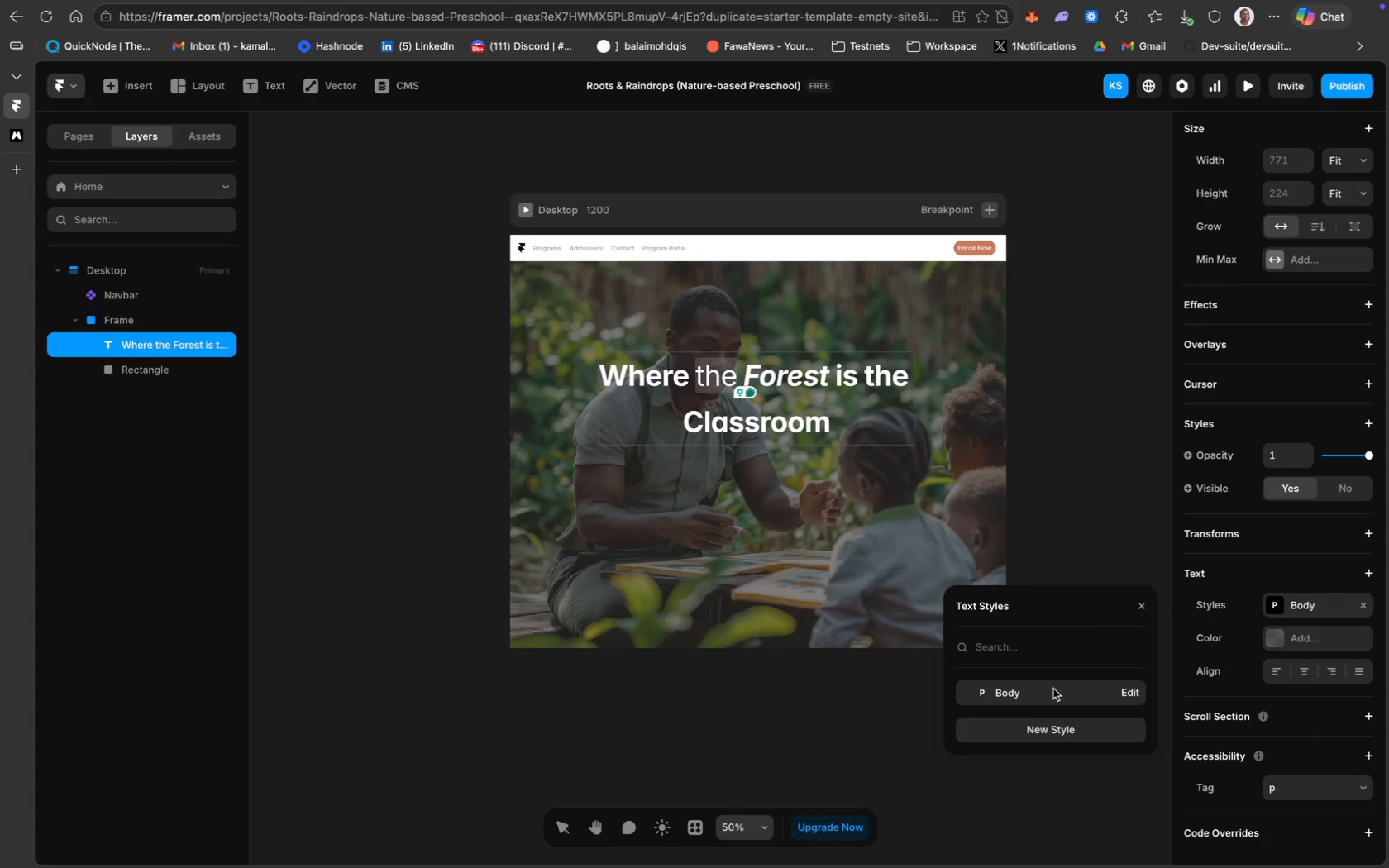 
left_click([1131, 694])
 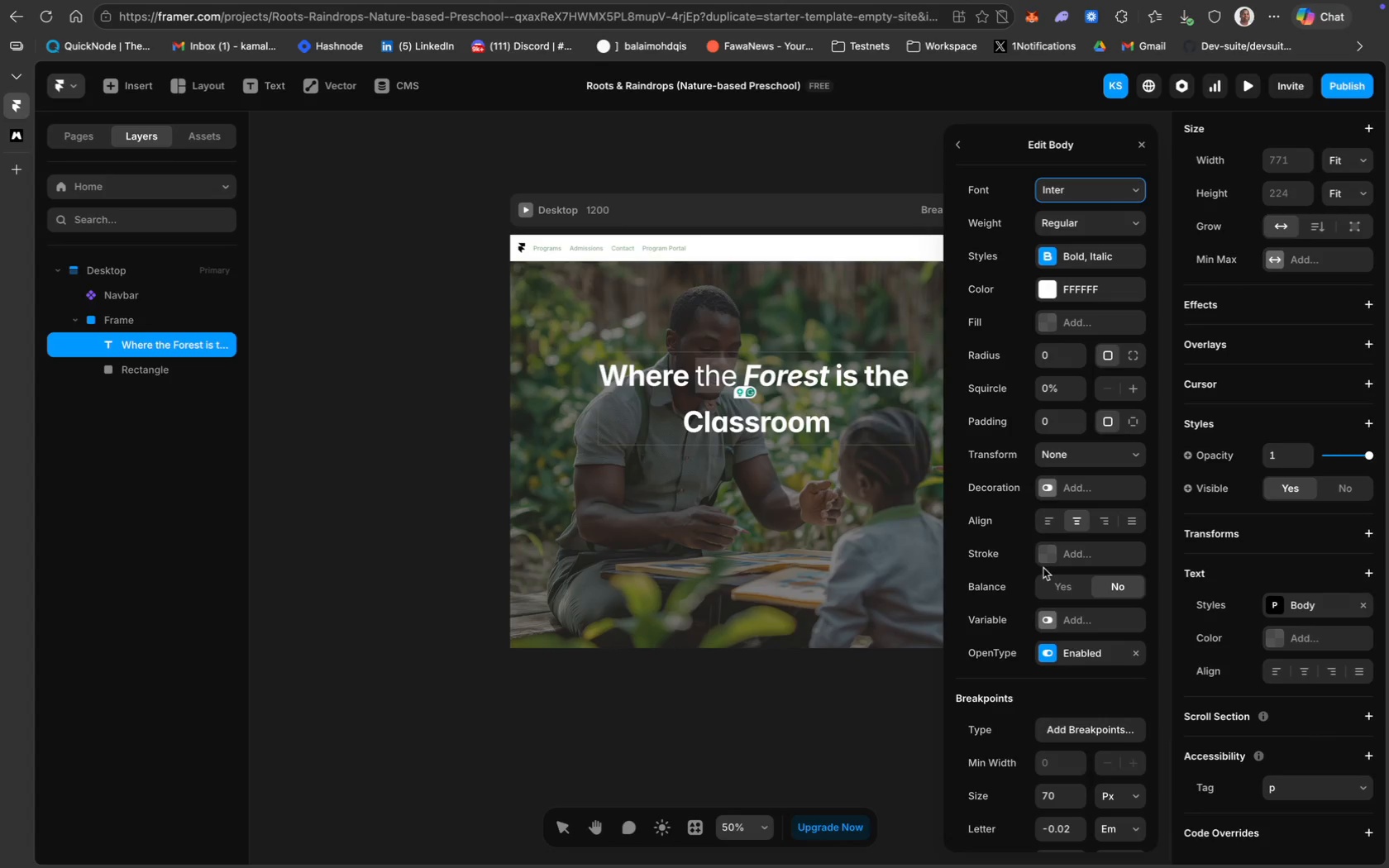 
scroll: coordinate [1042, 572], scroll_direction: down, amount: 23.0
 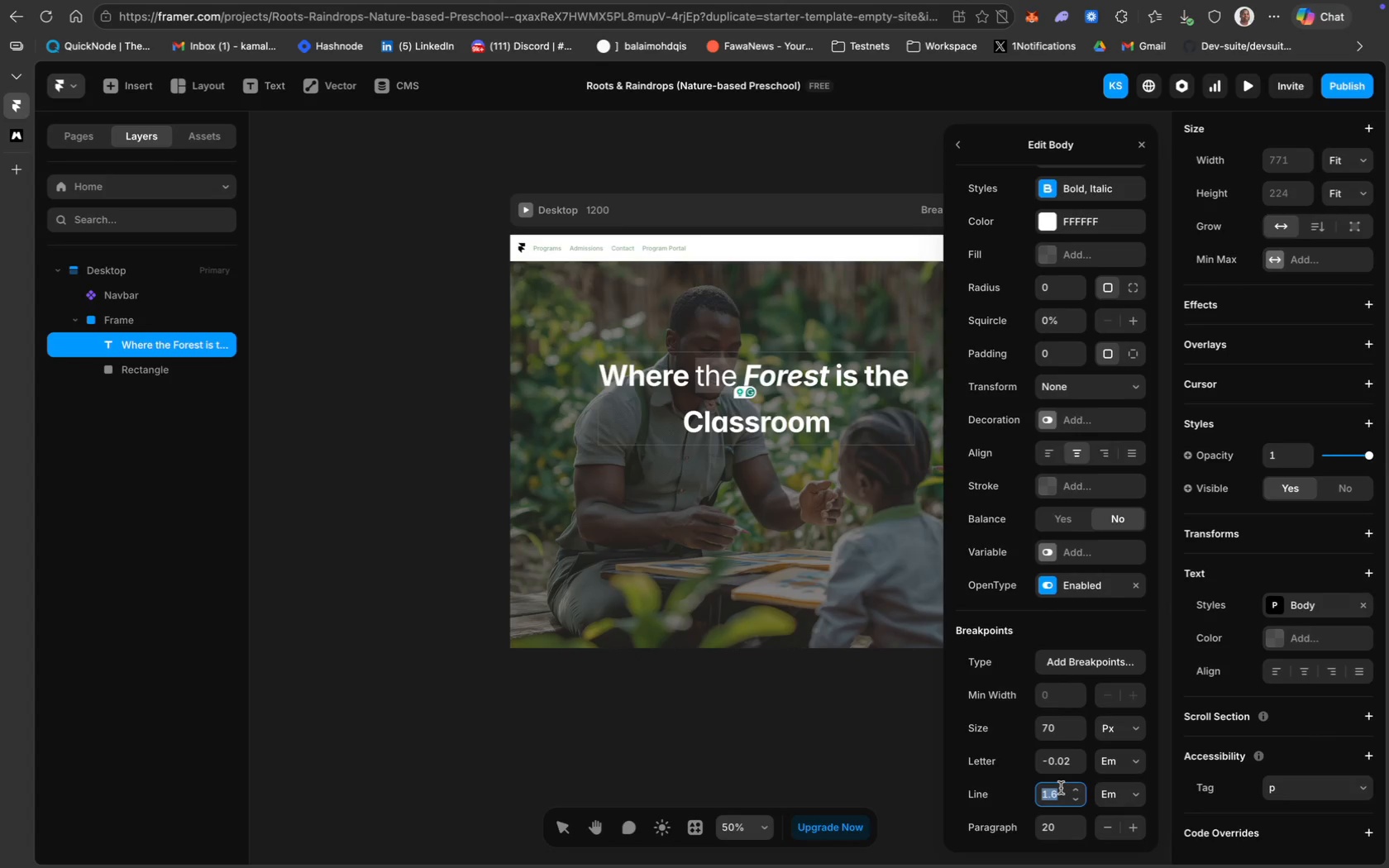 
key(Backspace)
 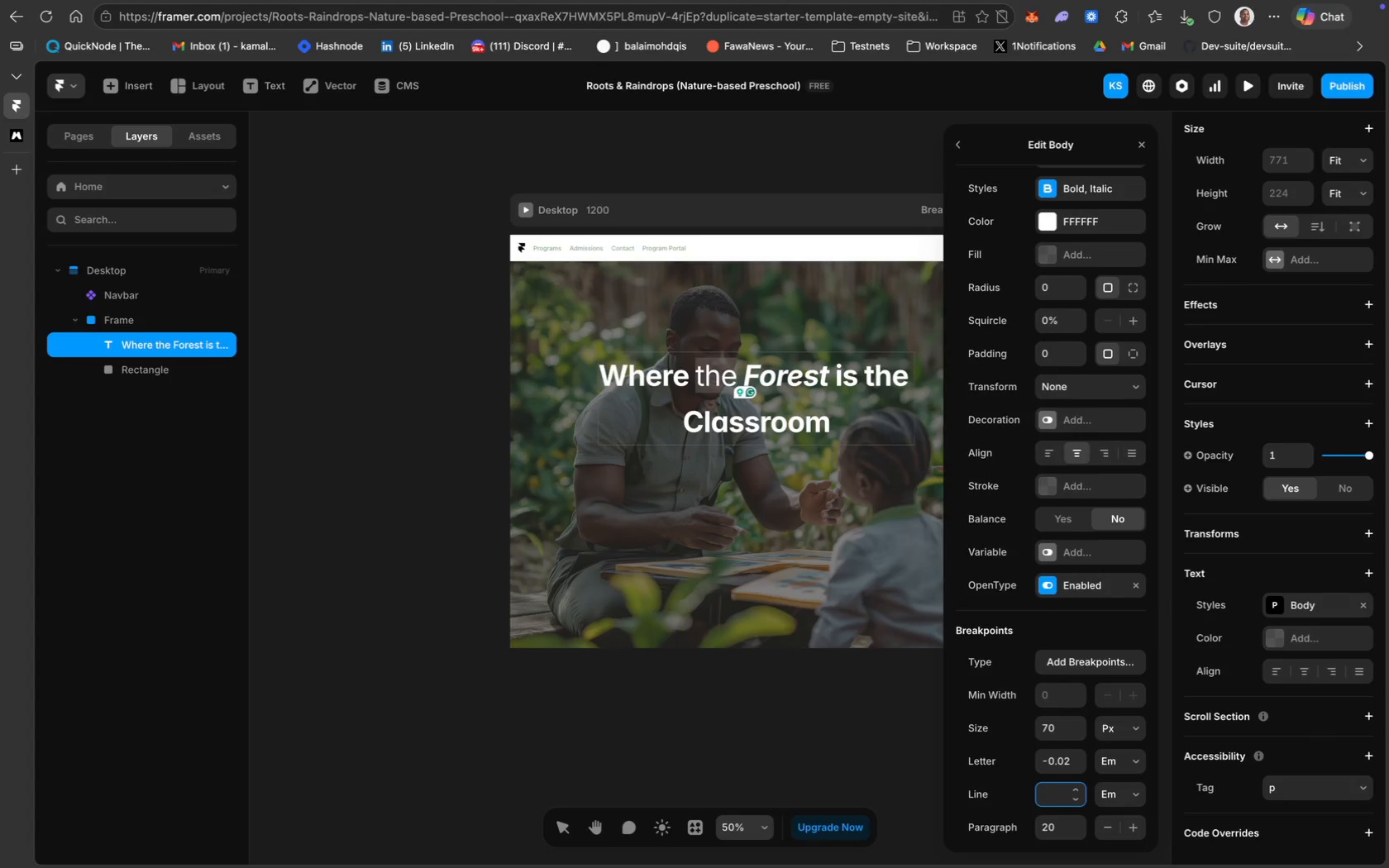 
key(1)
 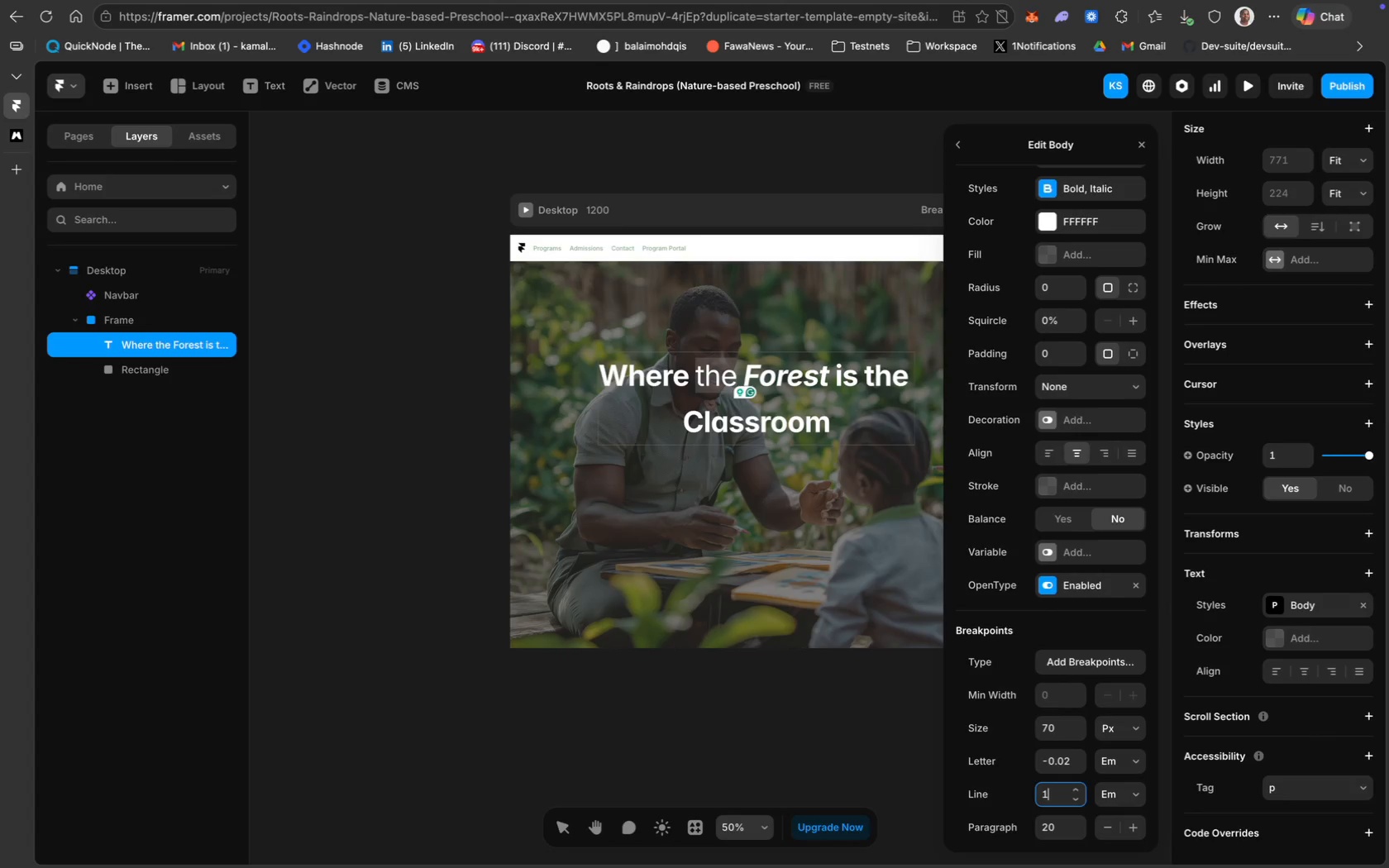 
key(Enter)
 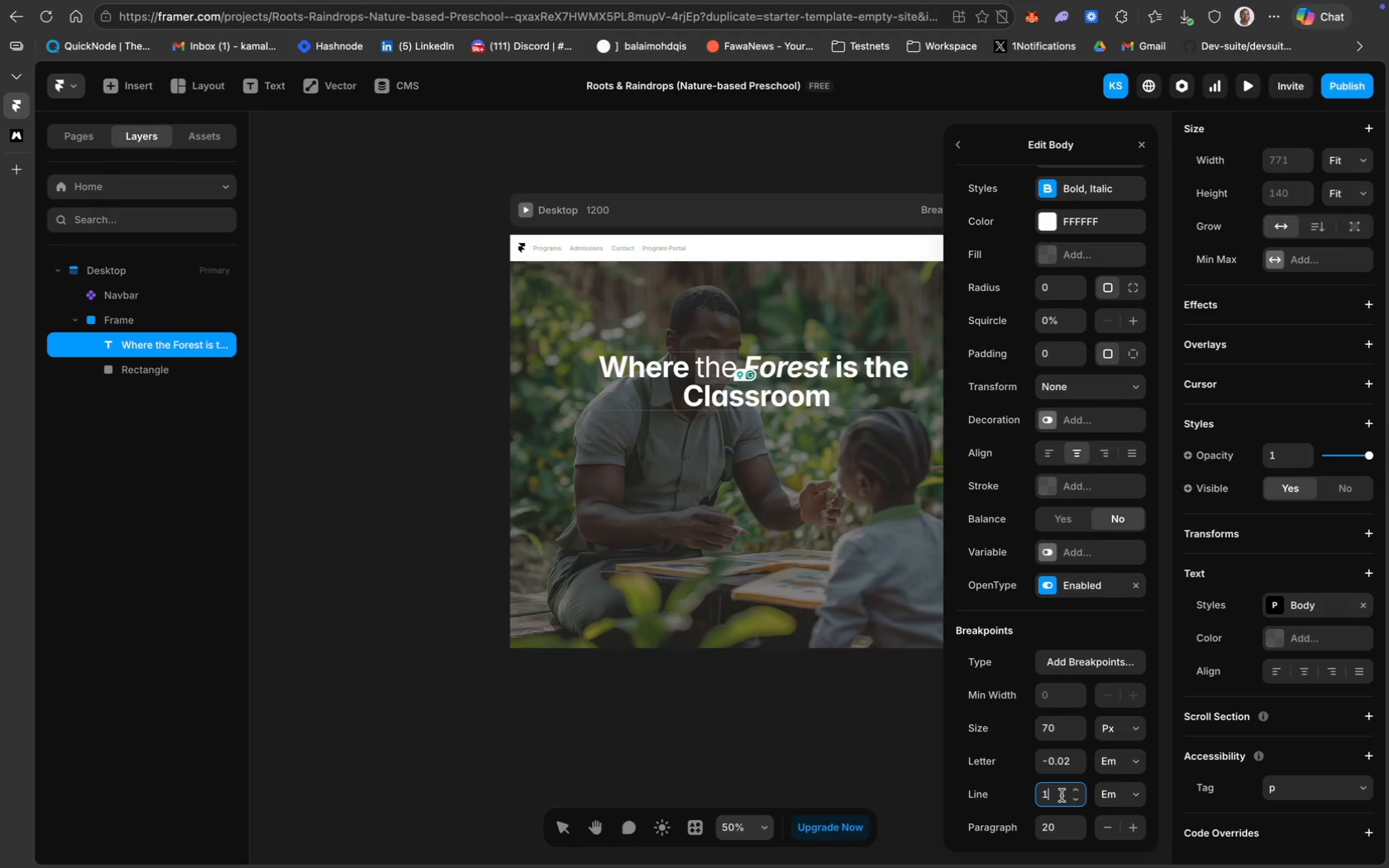 
key(Period)
 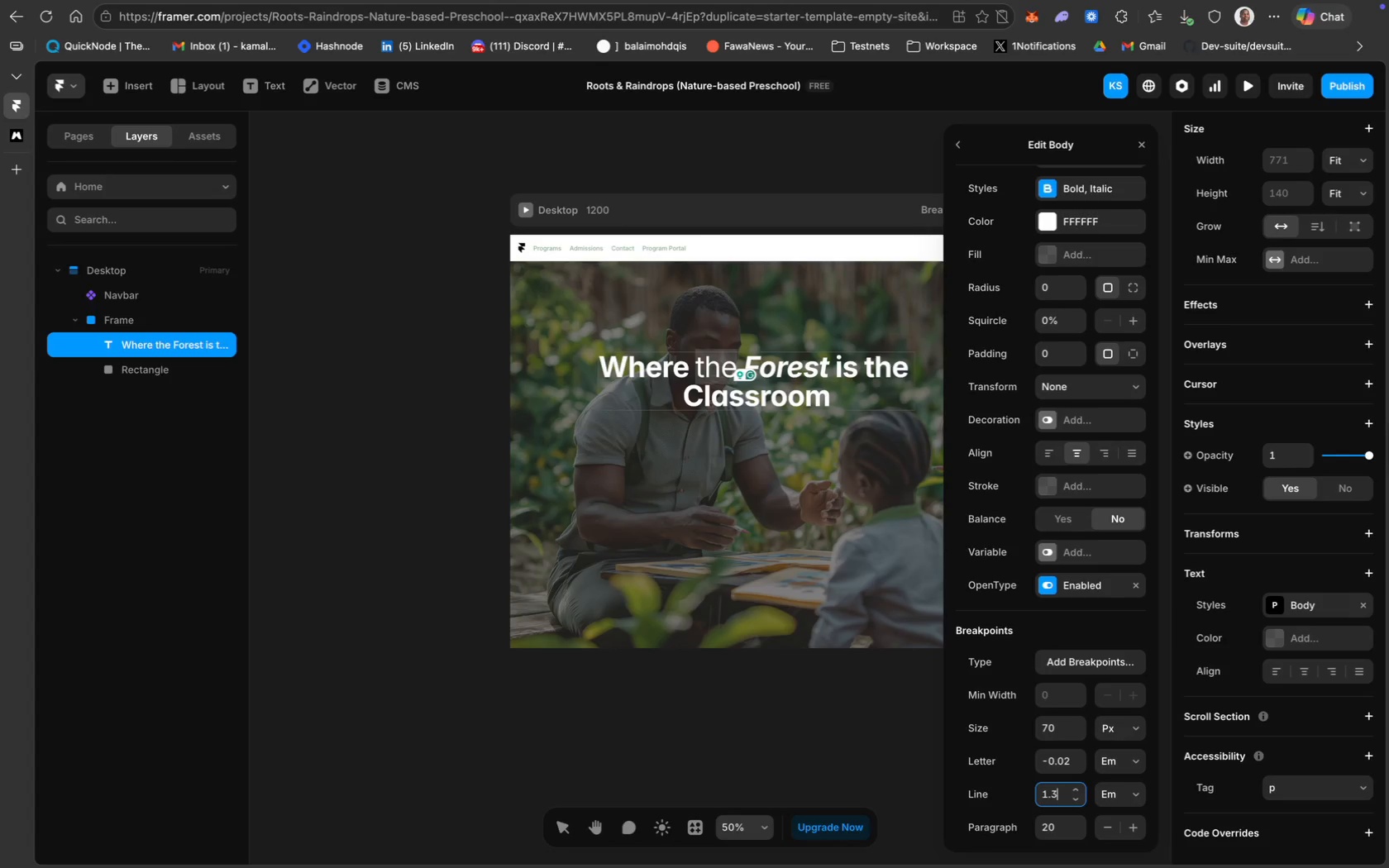 
key(3)
 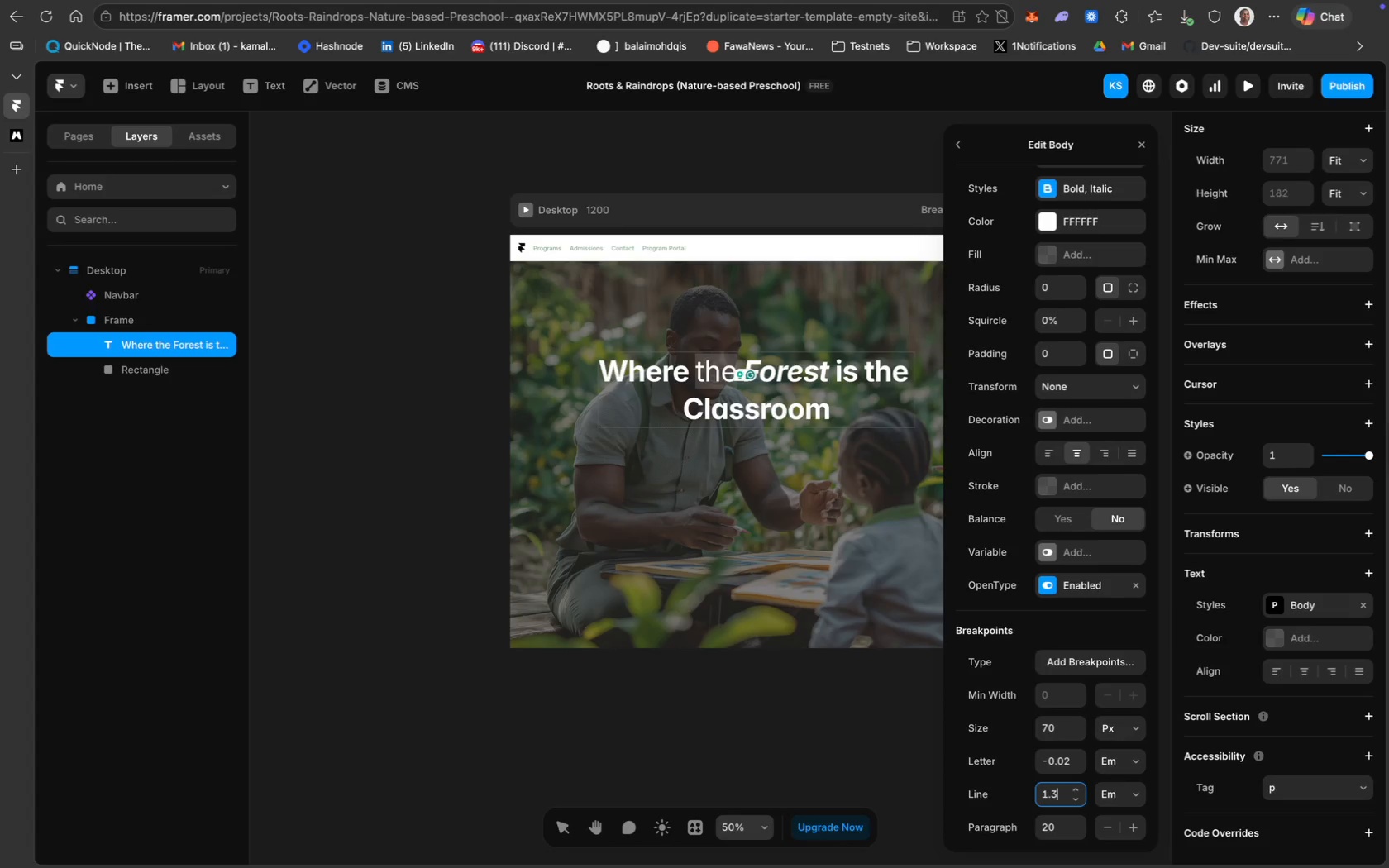 
key(Enter)
 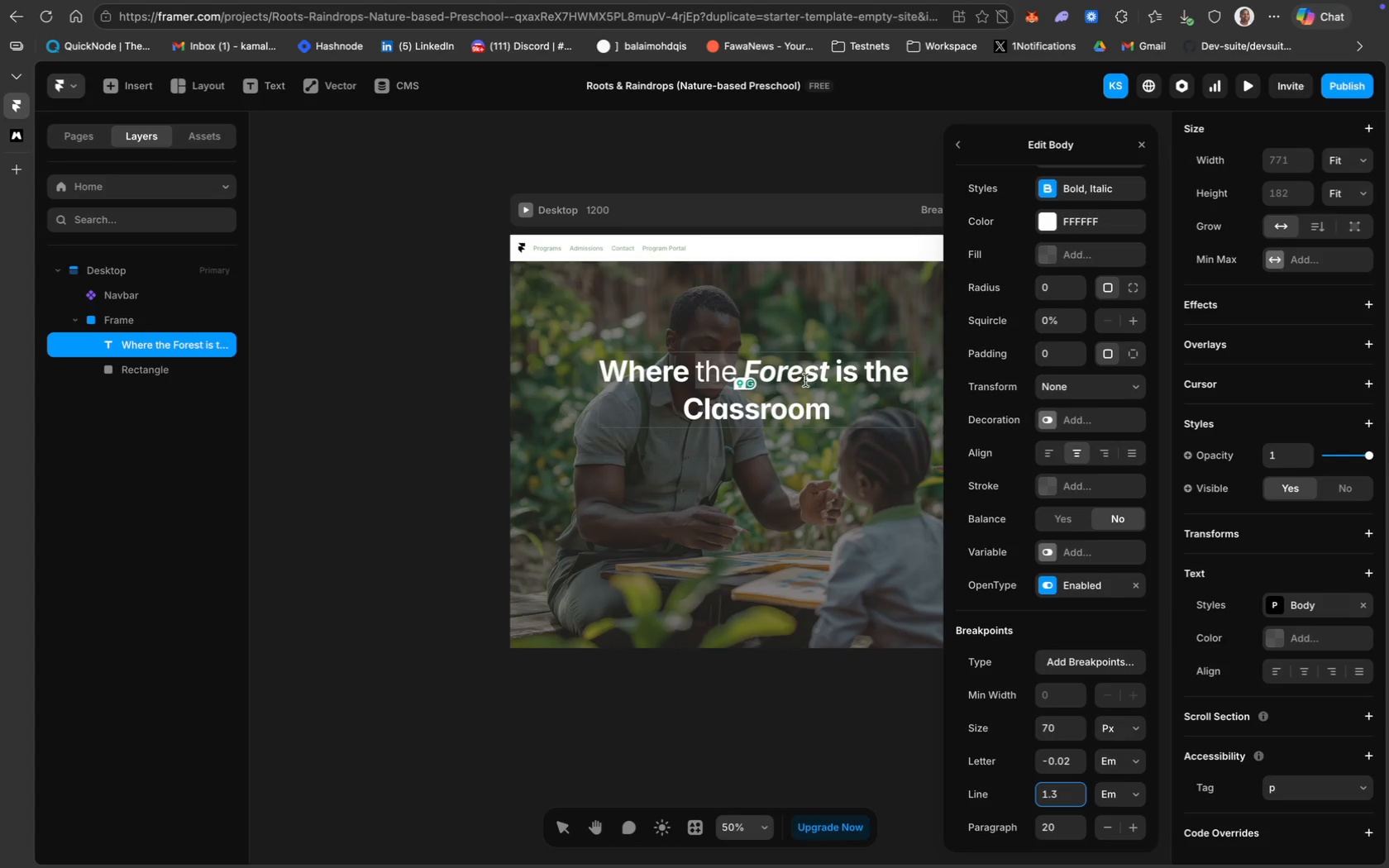 
left_click([819, 375])
 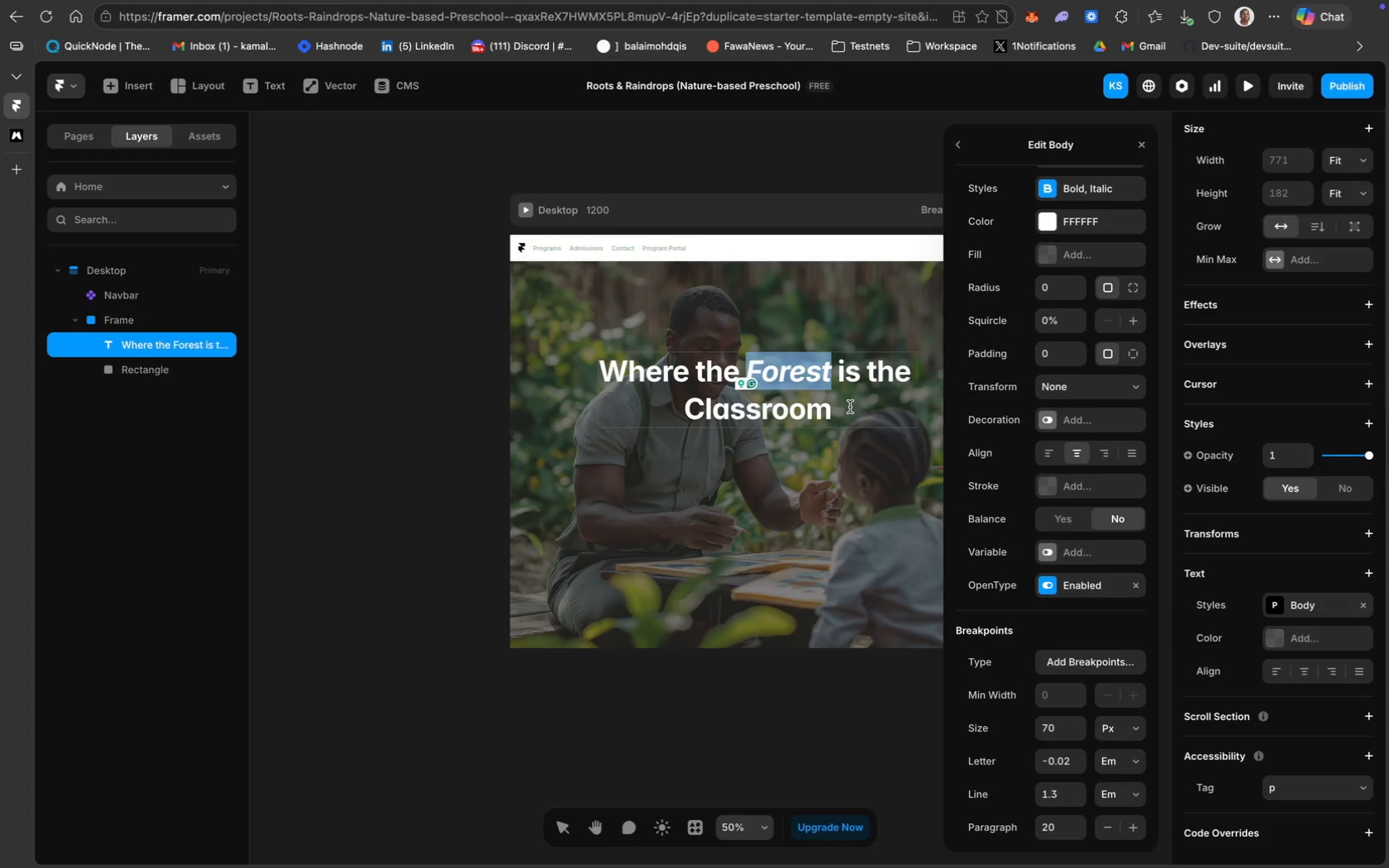 
wait(7.53)
 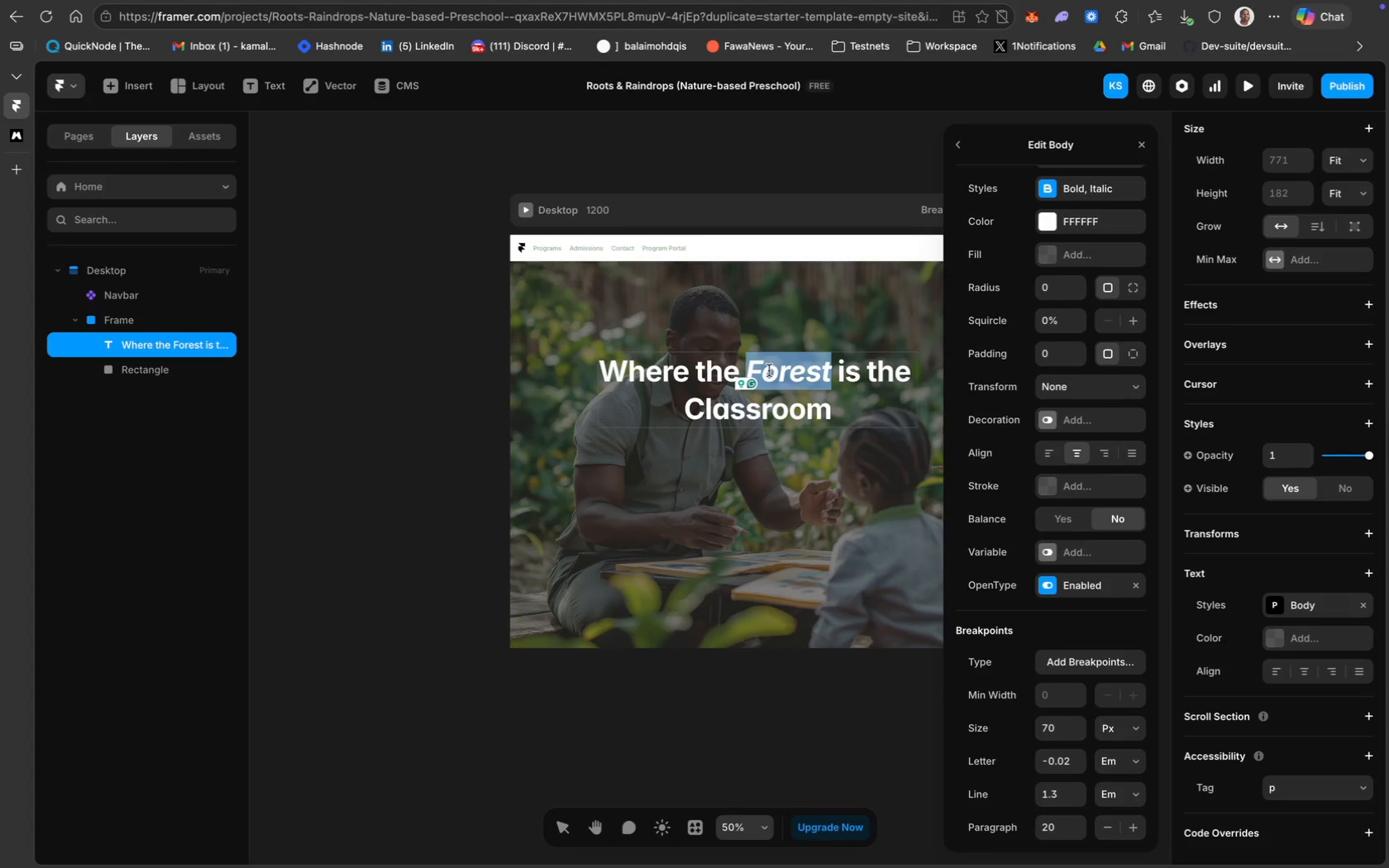 
scroll: coordinate [1101, 277], scroll_direction: up, amount: 45.0
 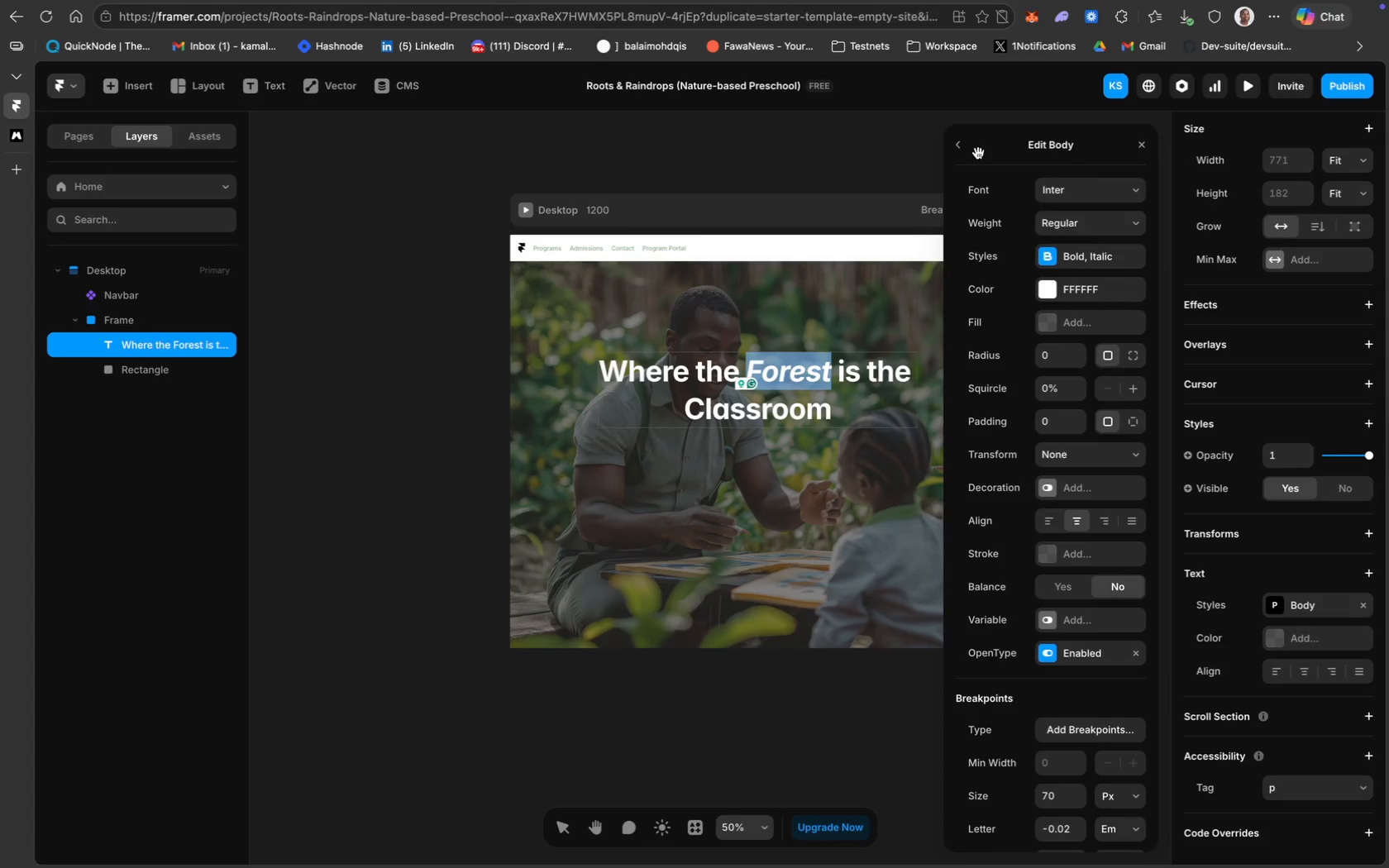 
left_click([1152, 149])
 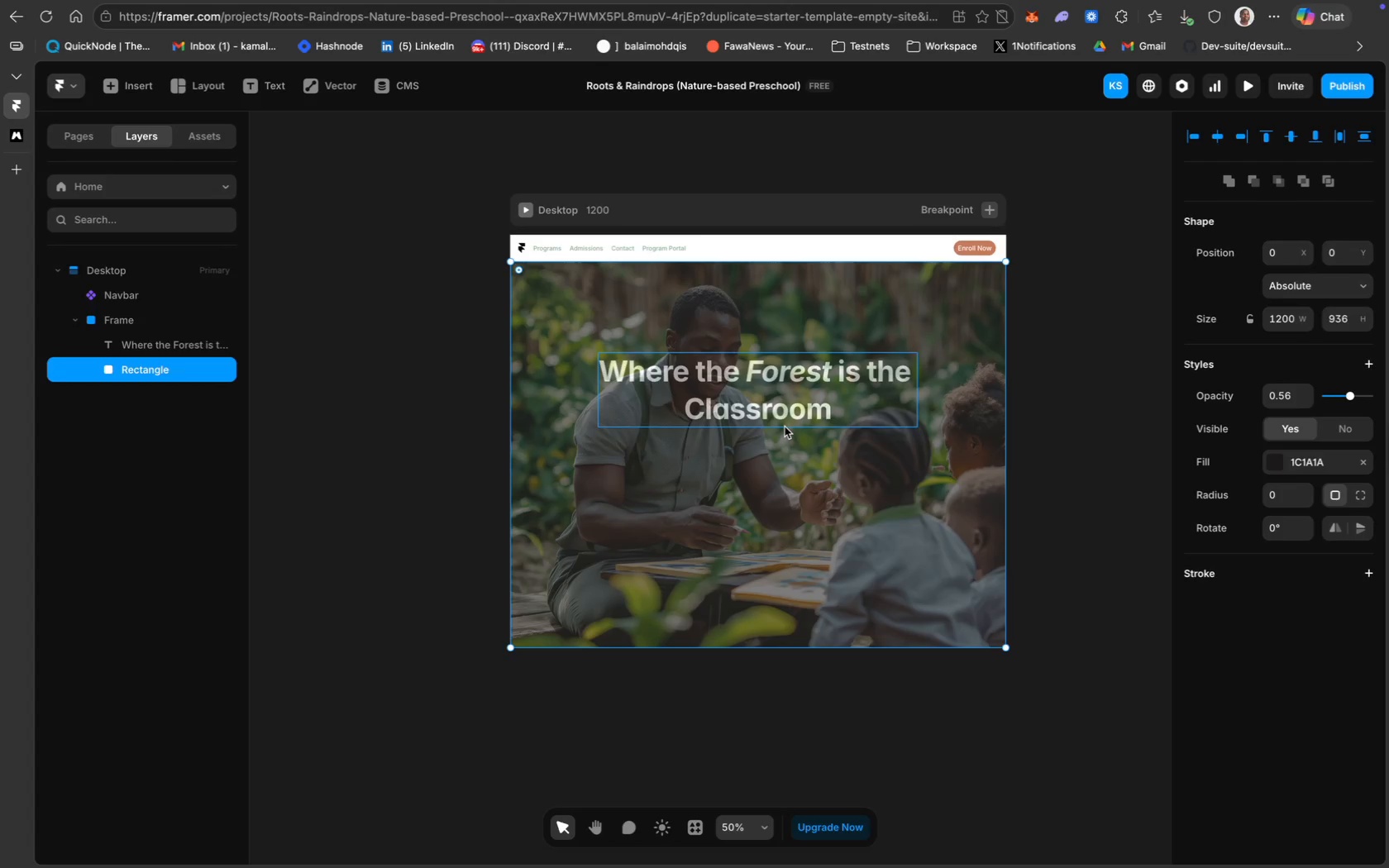 
wait(5.9)
 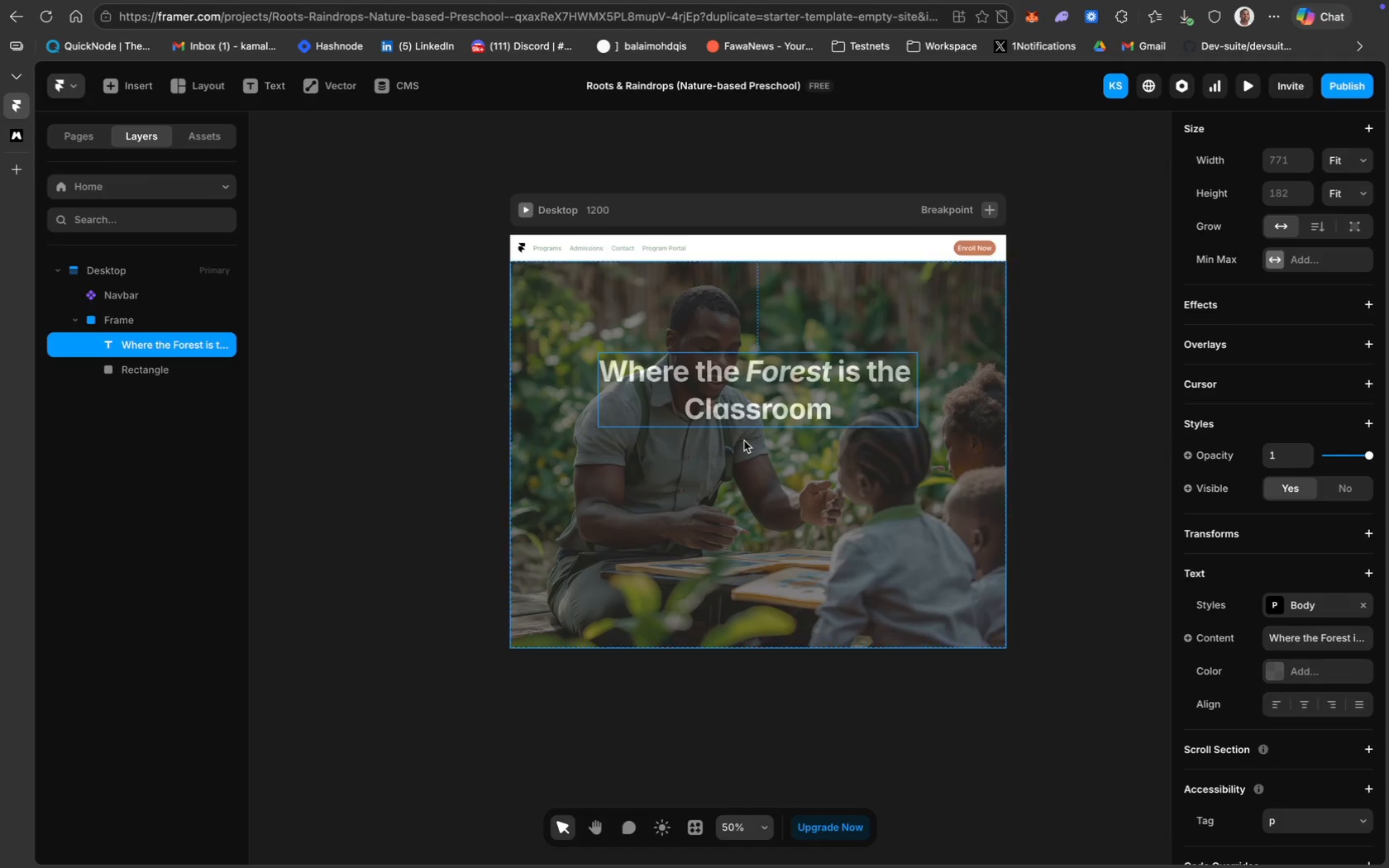 
left_click([630, 456])
 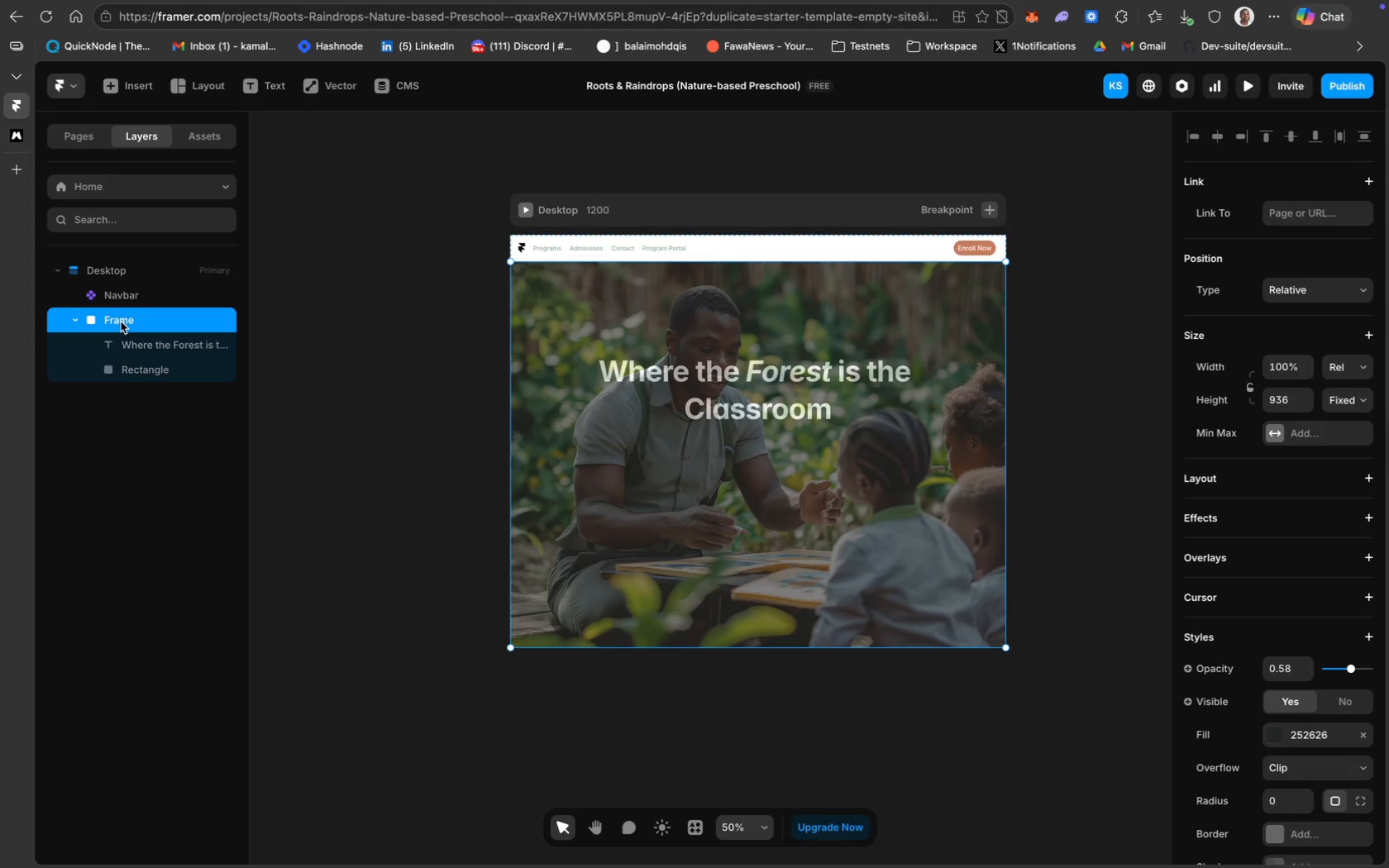 
wait(5.04)
 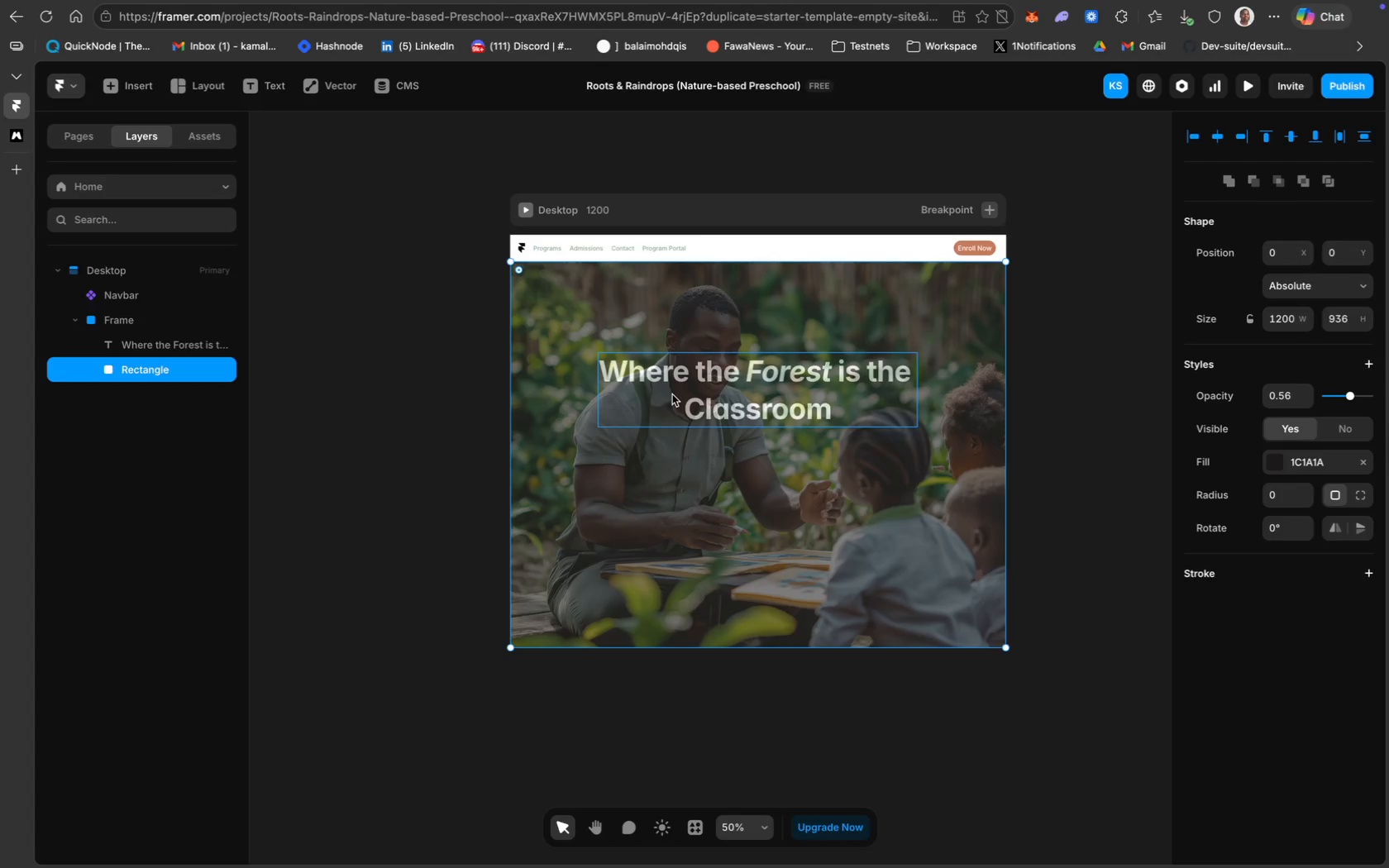 
type(Header)
 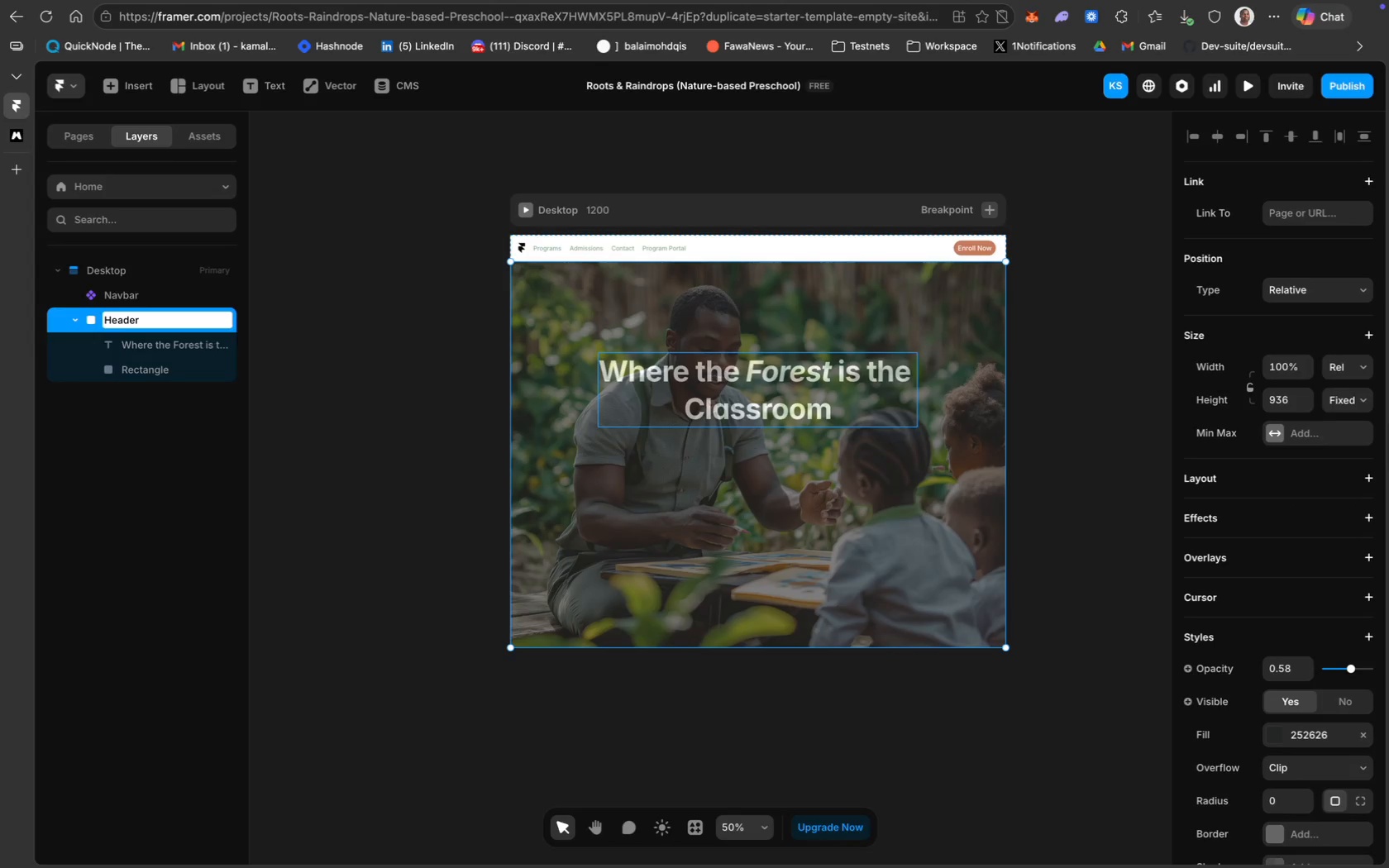 
key(Enter)
 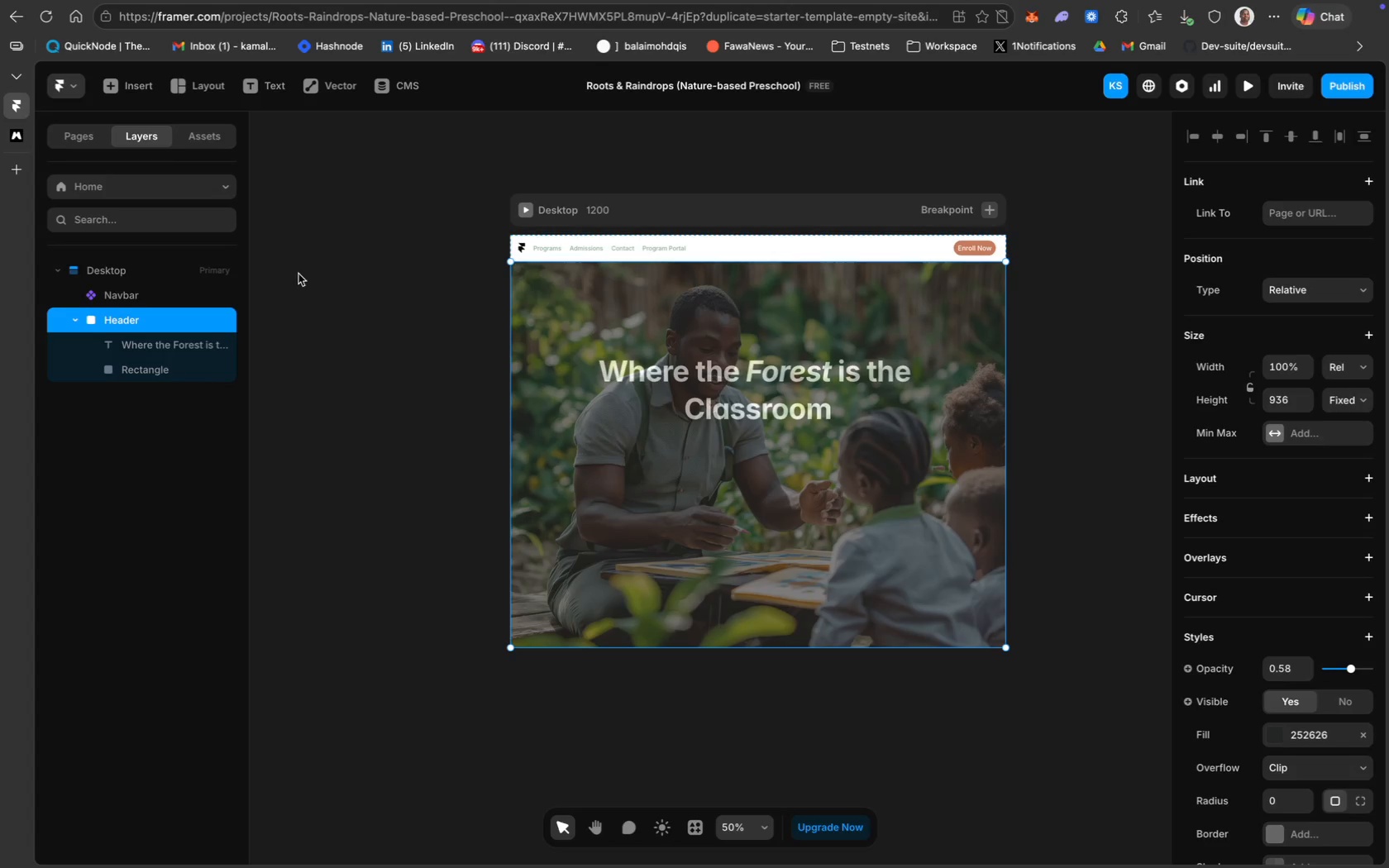 
left_click([328, 326])
 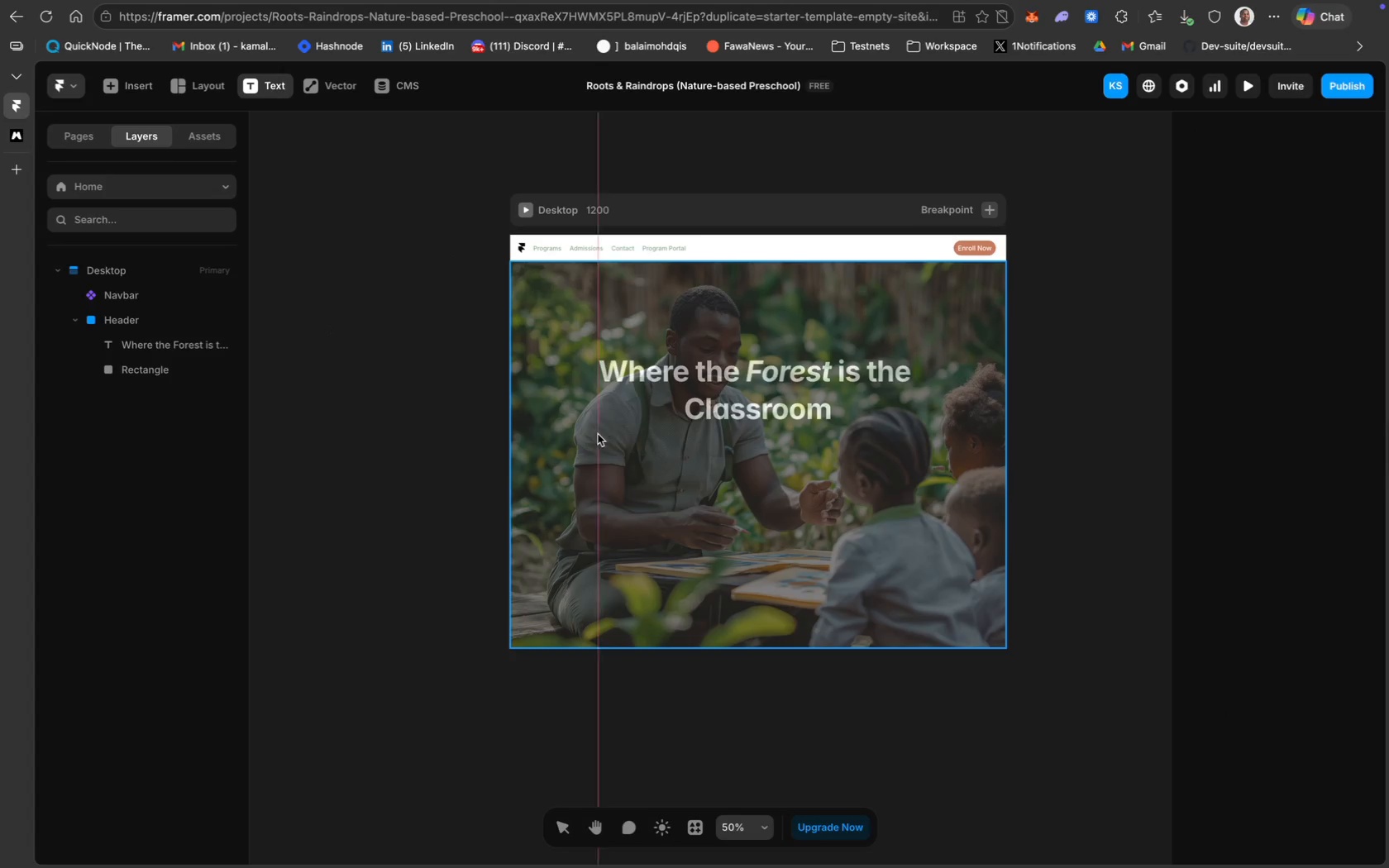 
left_click([592, 448])
 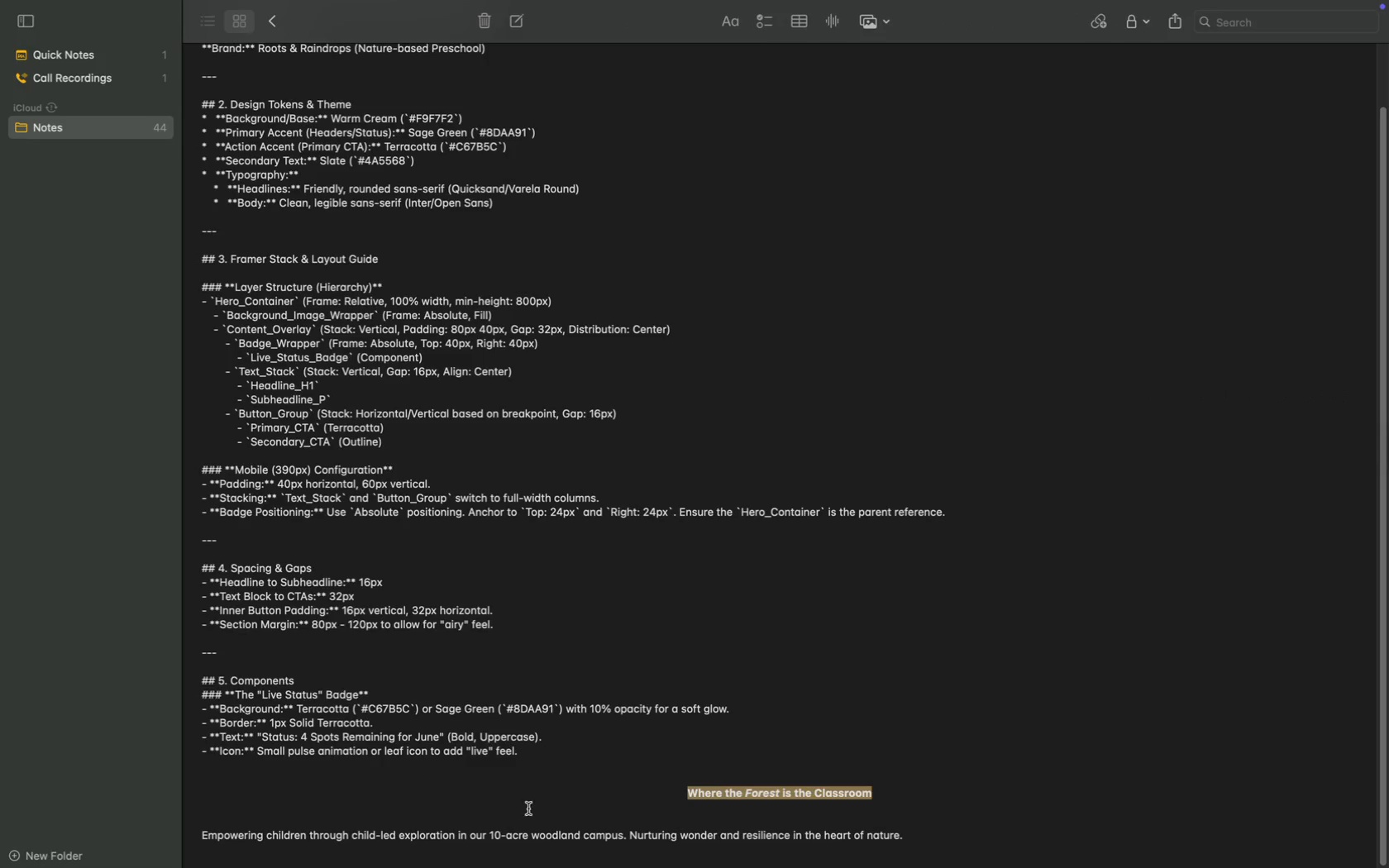 
left_click_drag(start_coordinate=[906, 841], to_coordinate=[180, 838])
 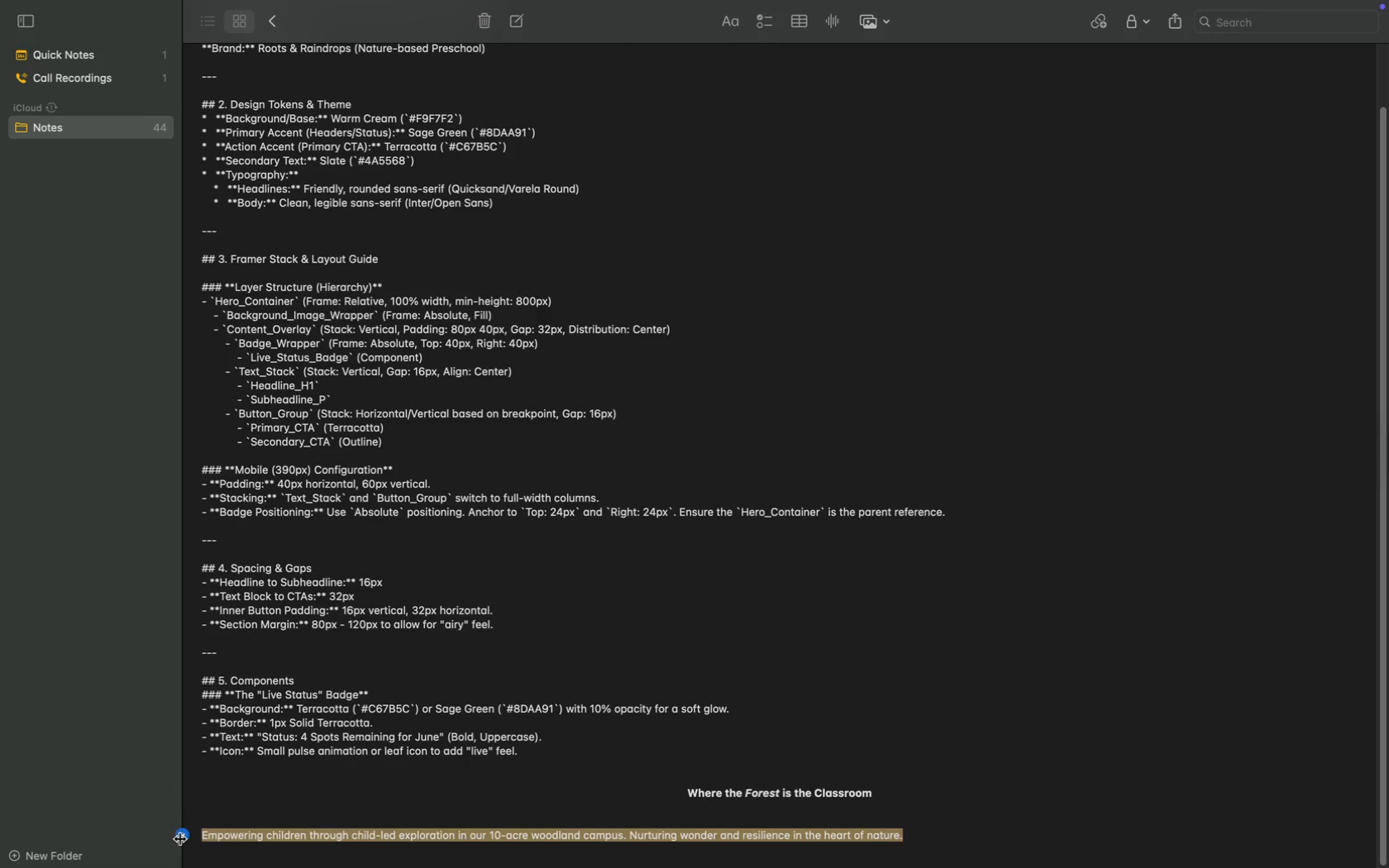 
key(Meta+C)
 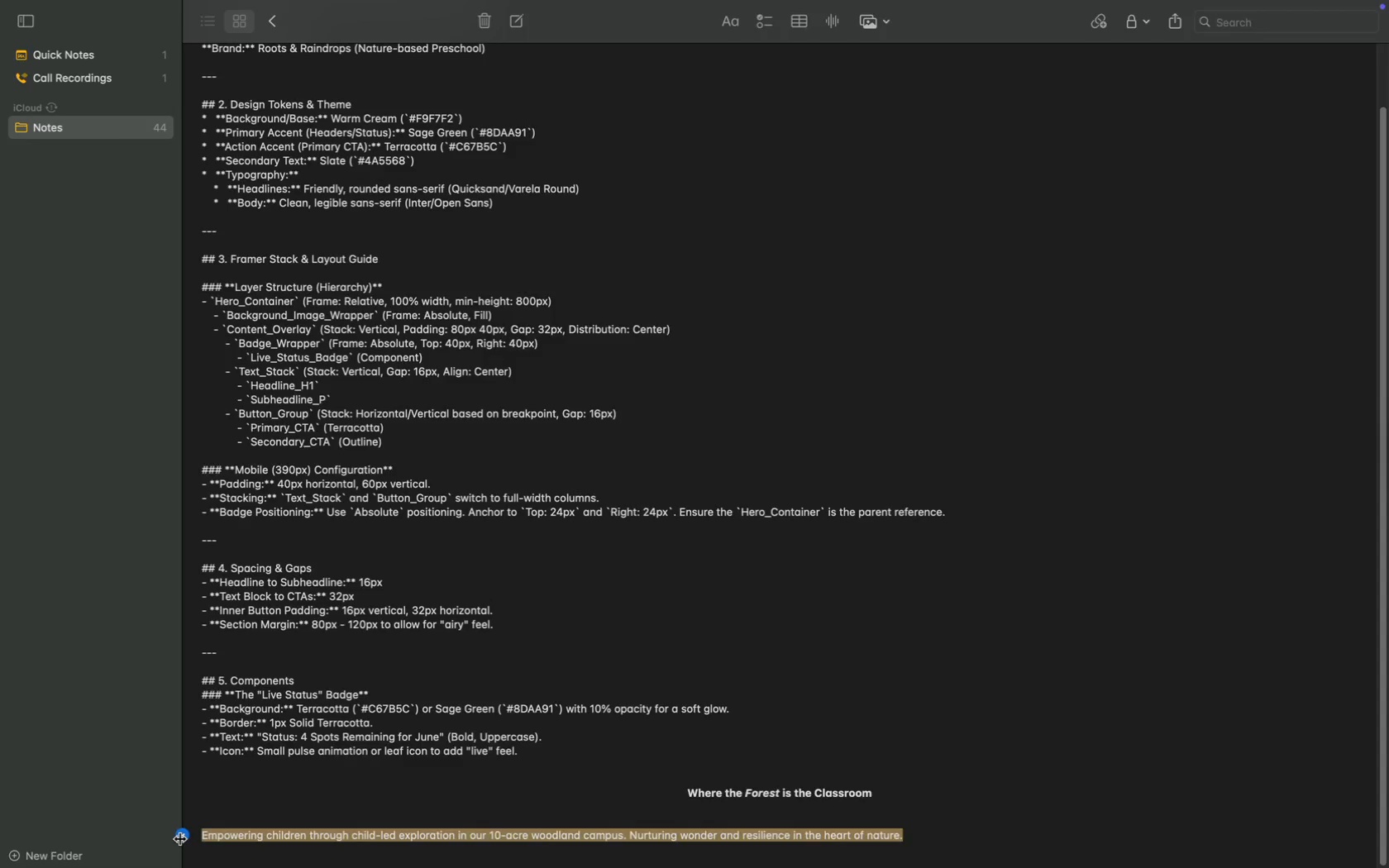 
key(Meta+C)
 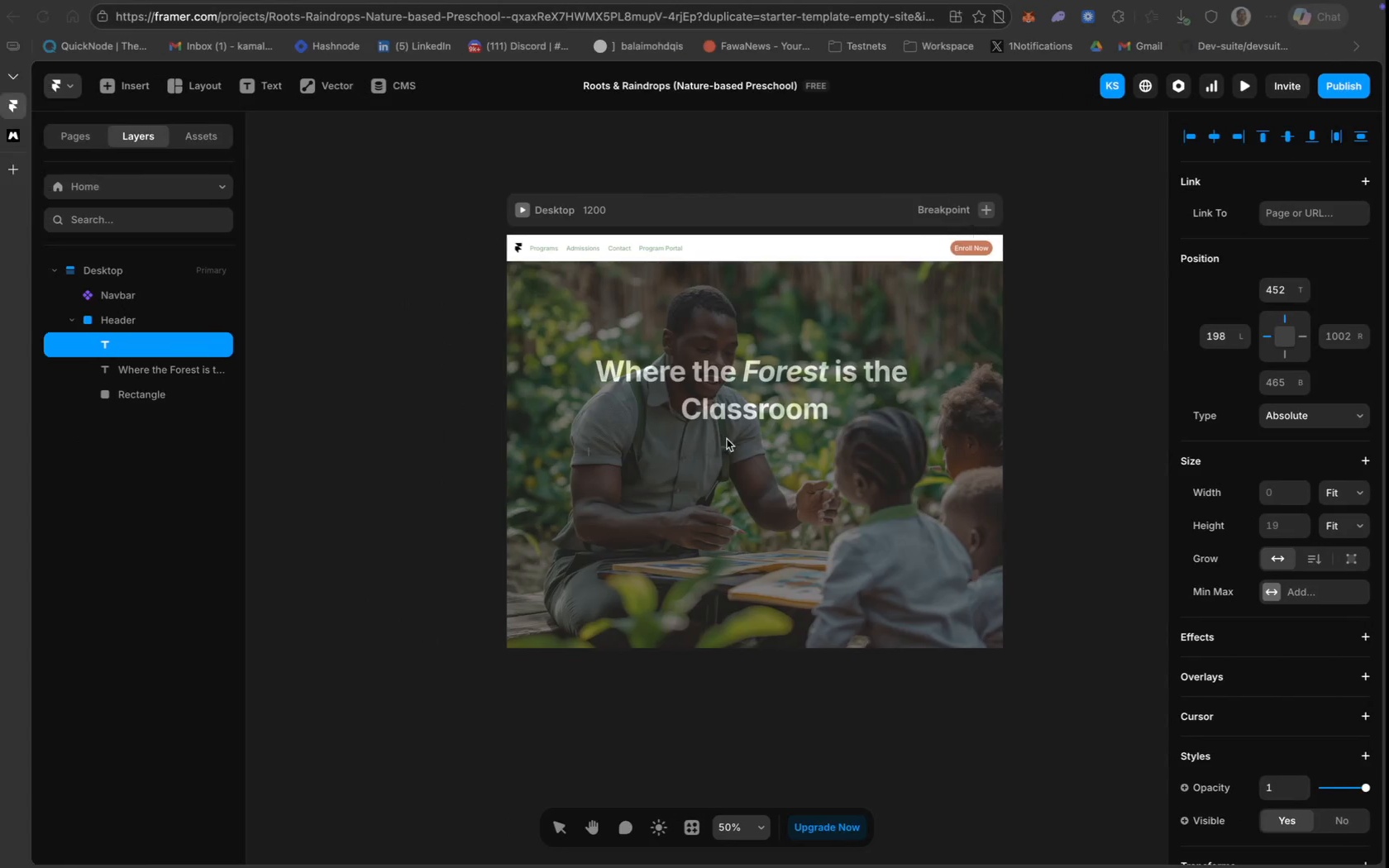 
key(Meta+V)
 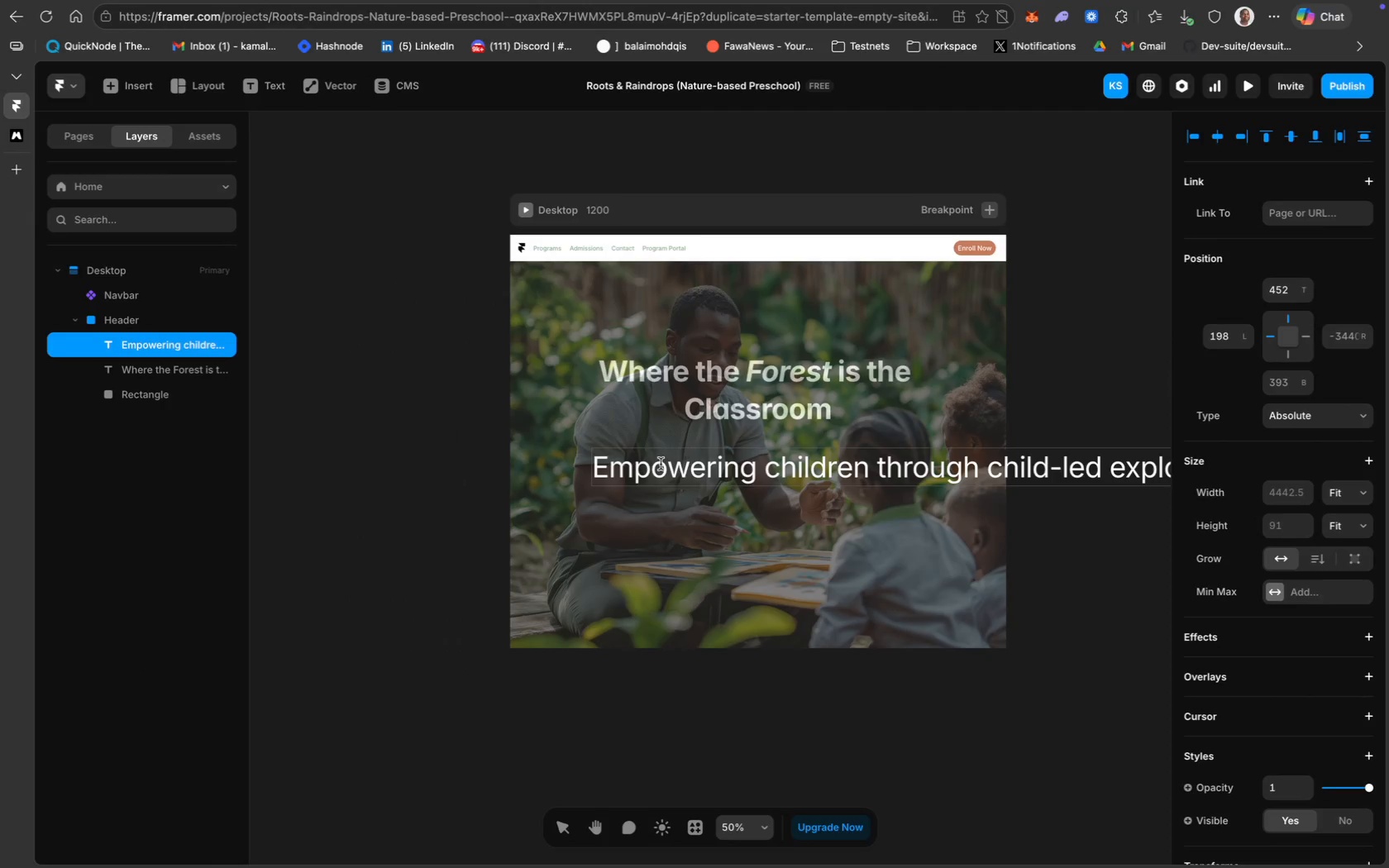 
left_click([688, 470])
 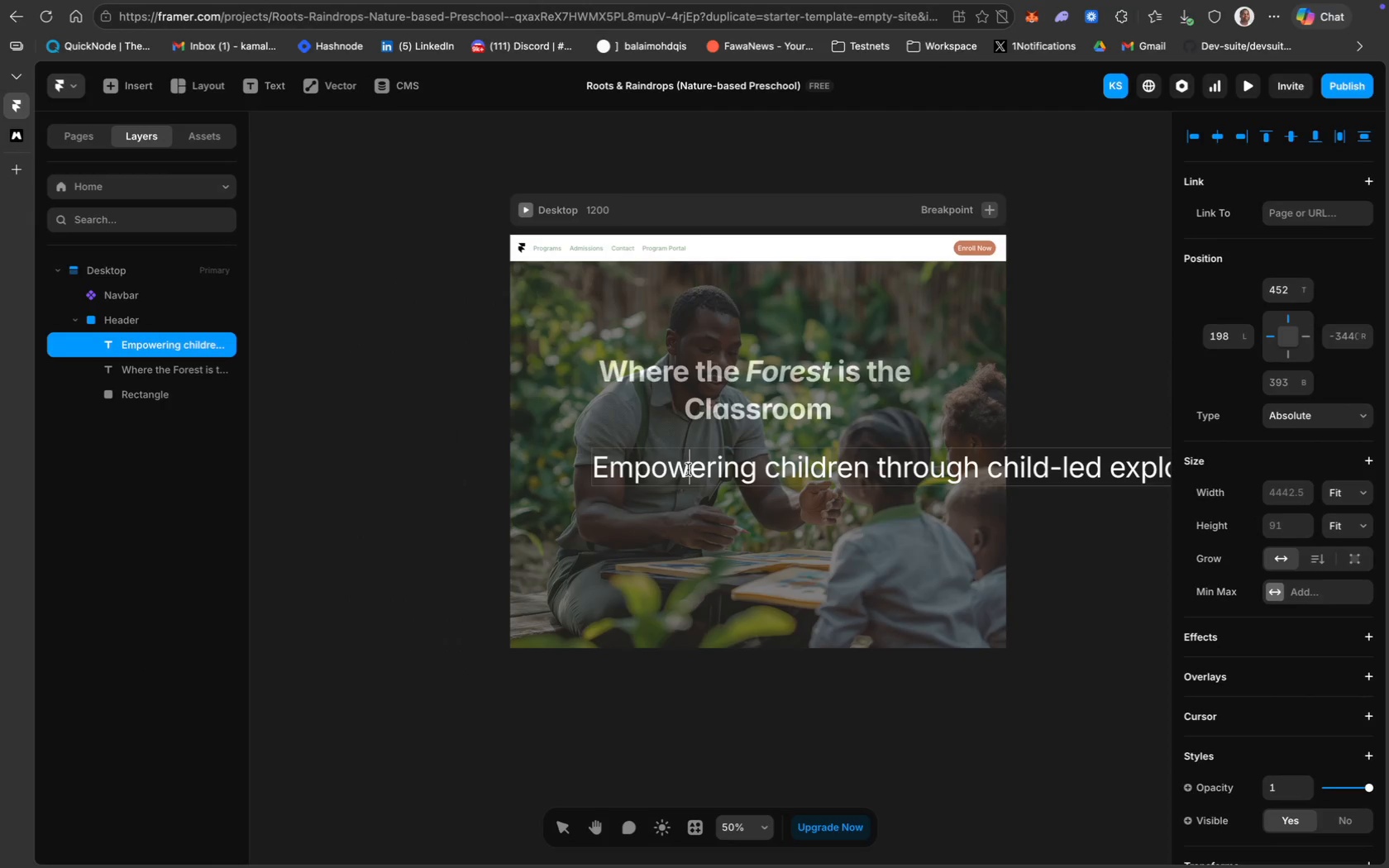 
key(Meta+CommandLeft)
 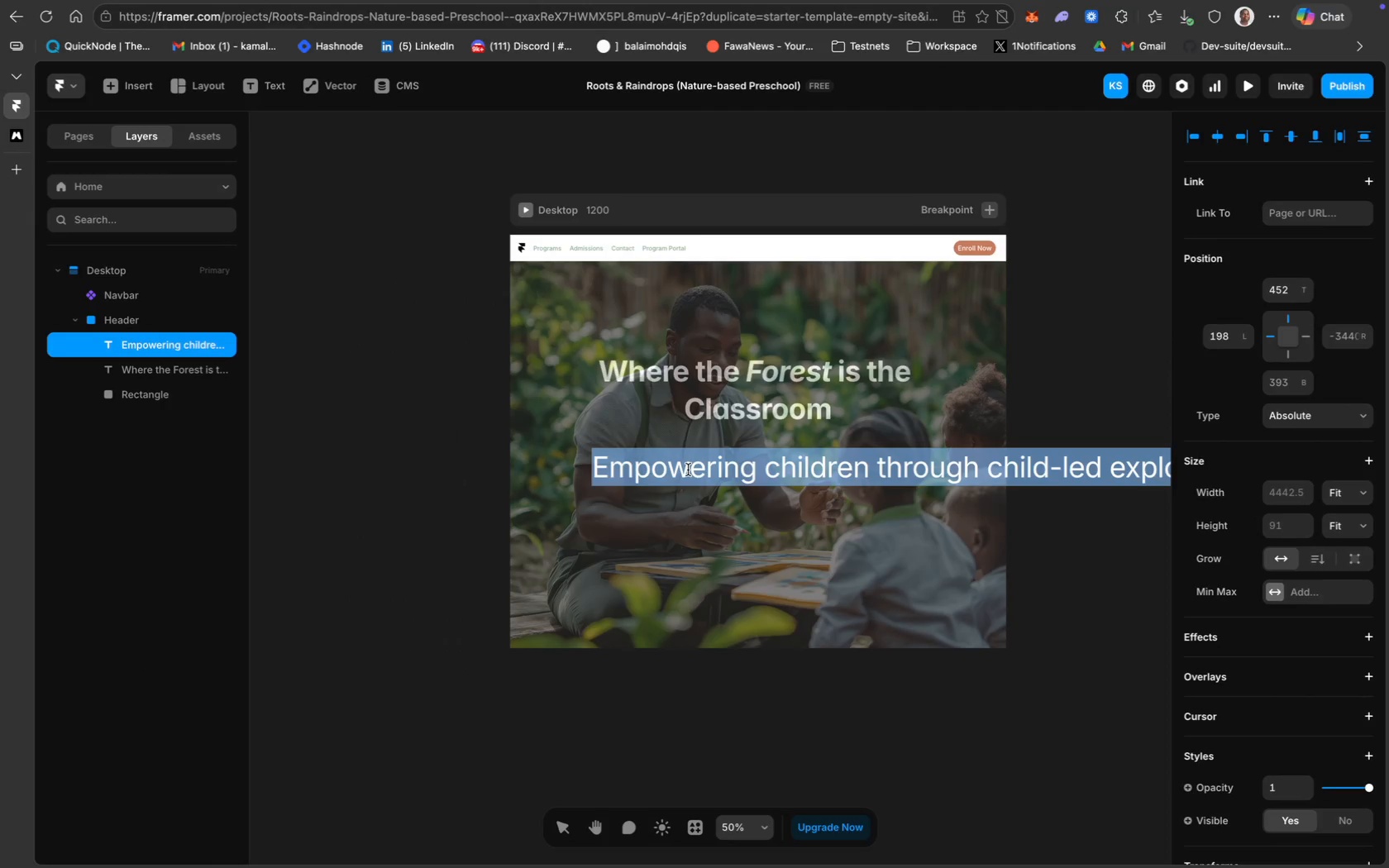 
key(Meta+A)
 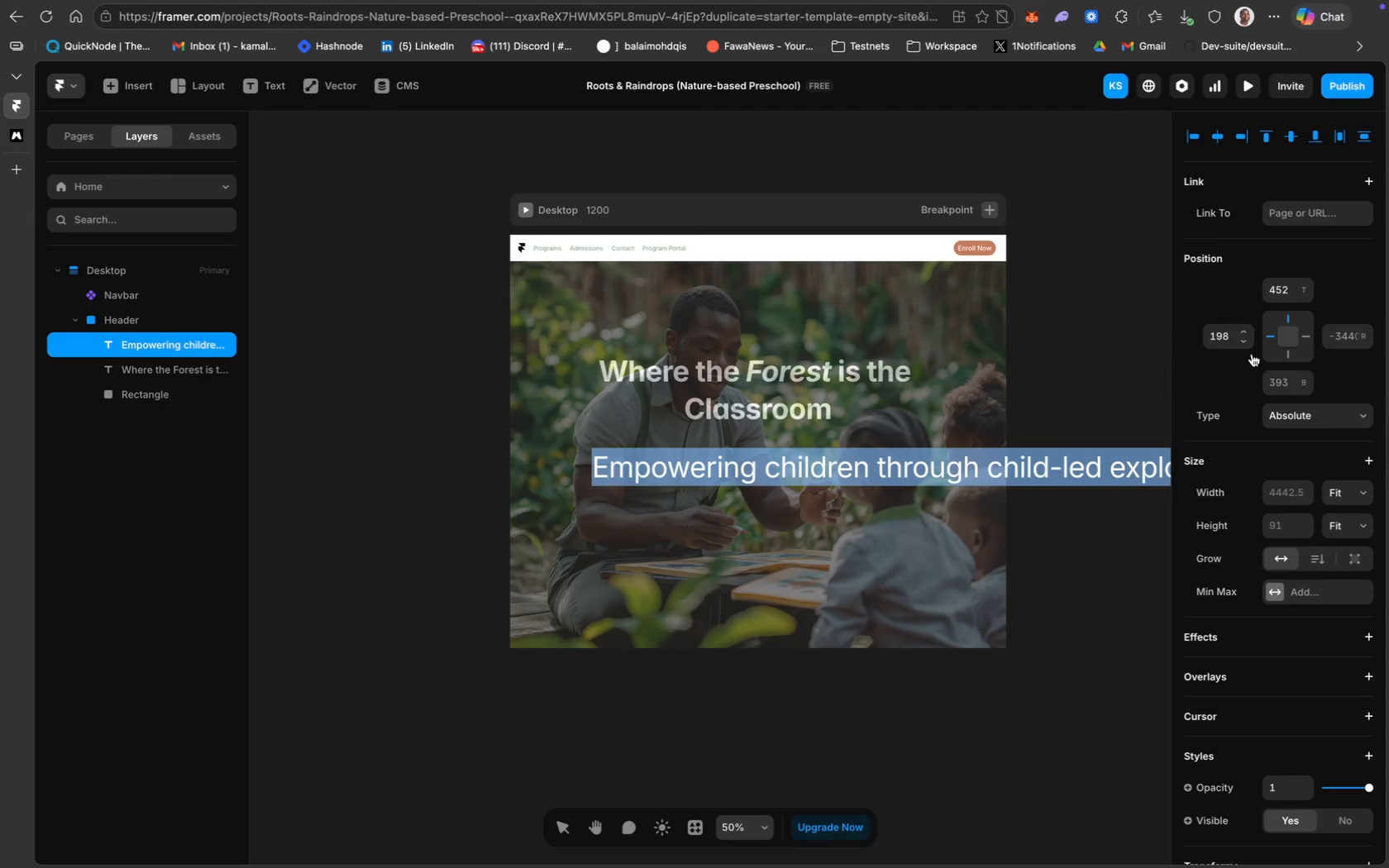 
wait(5.22)
 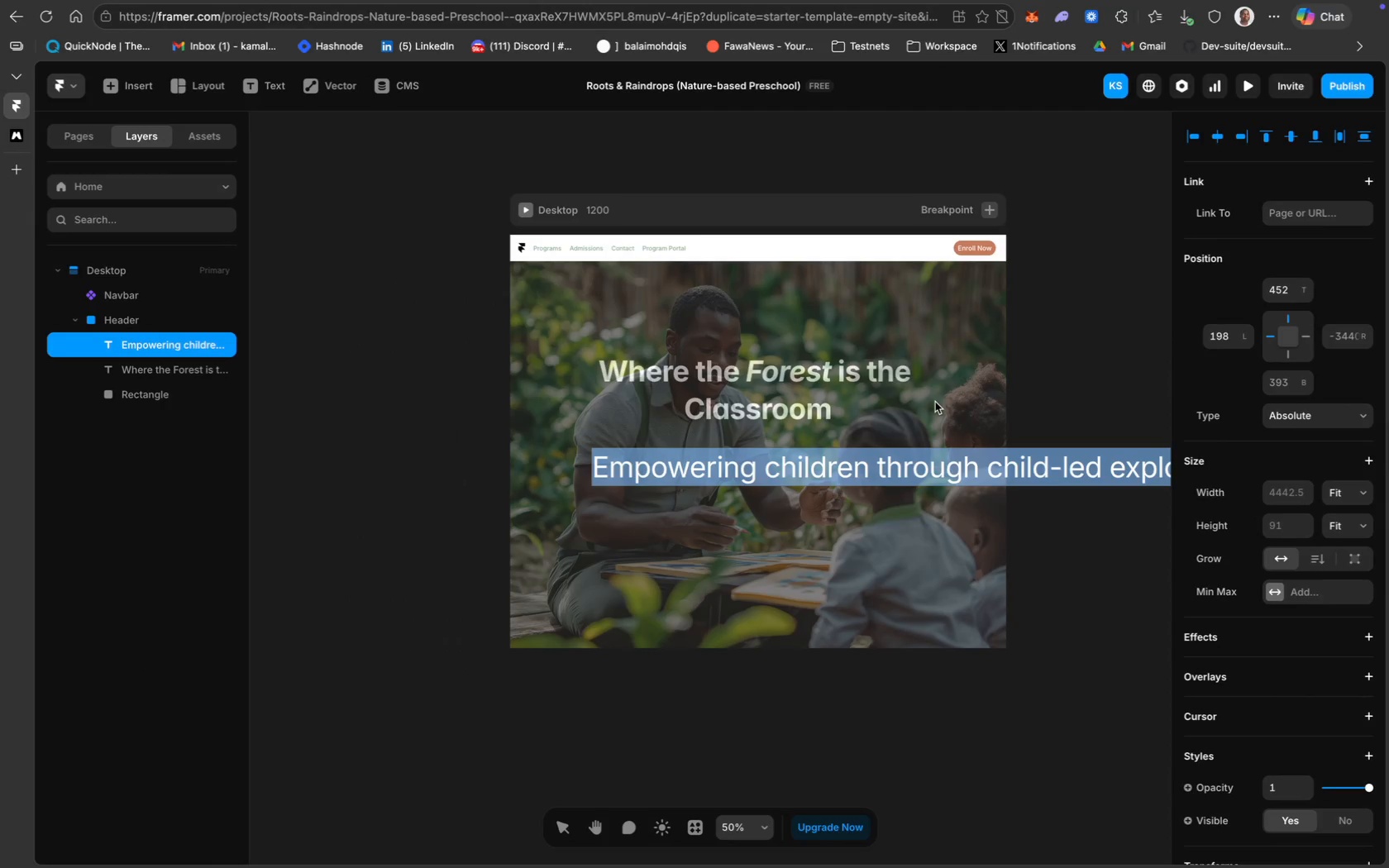 
key(CapsLock)
 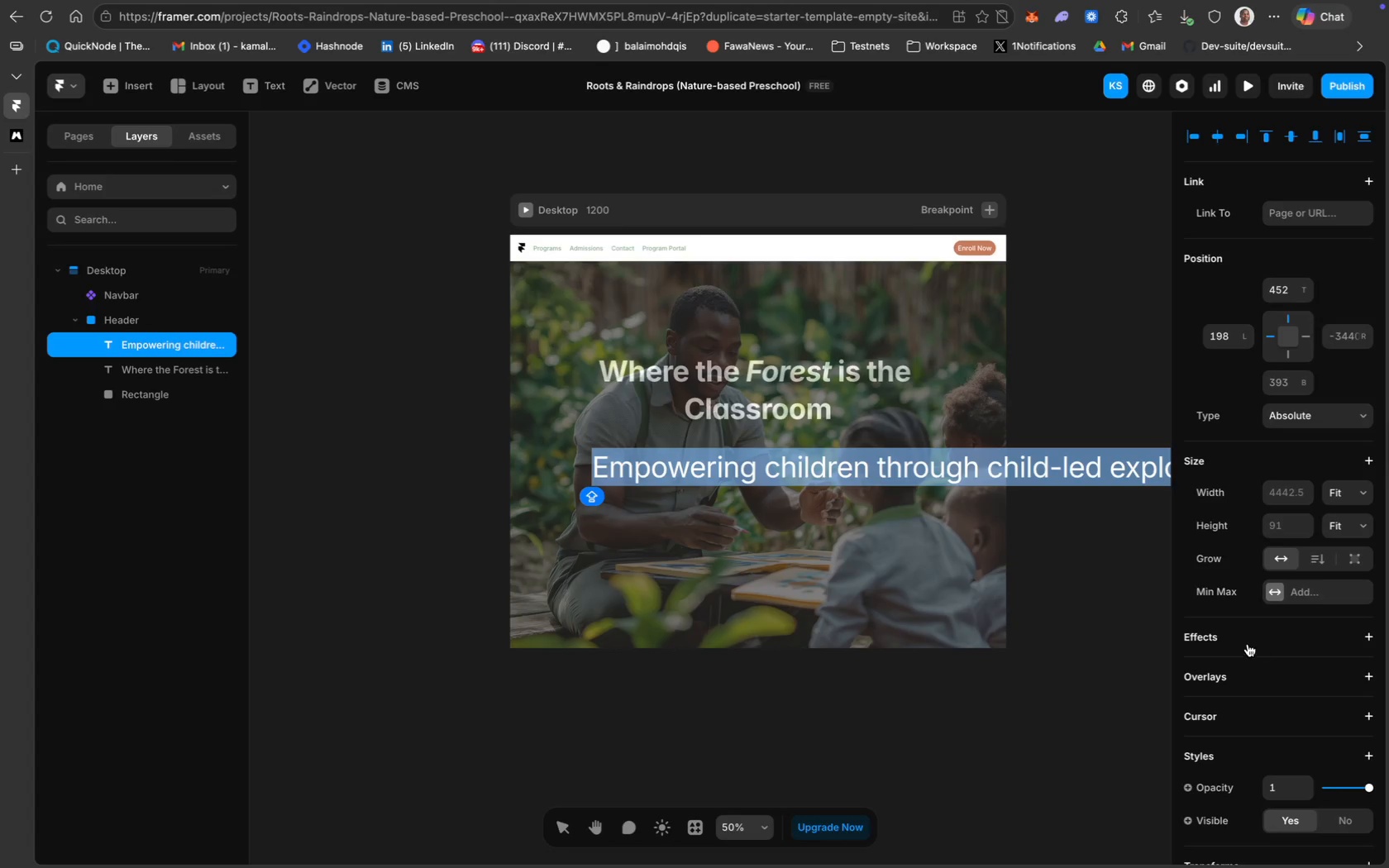 
wait(9.67)
 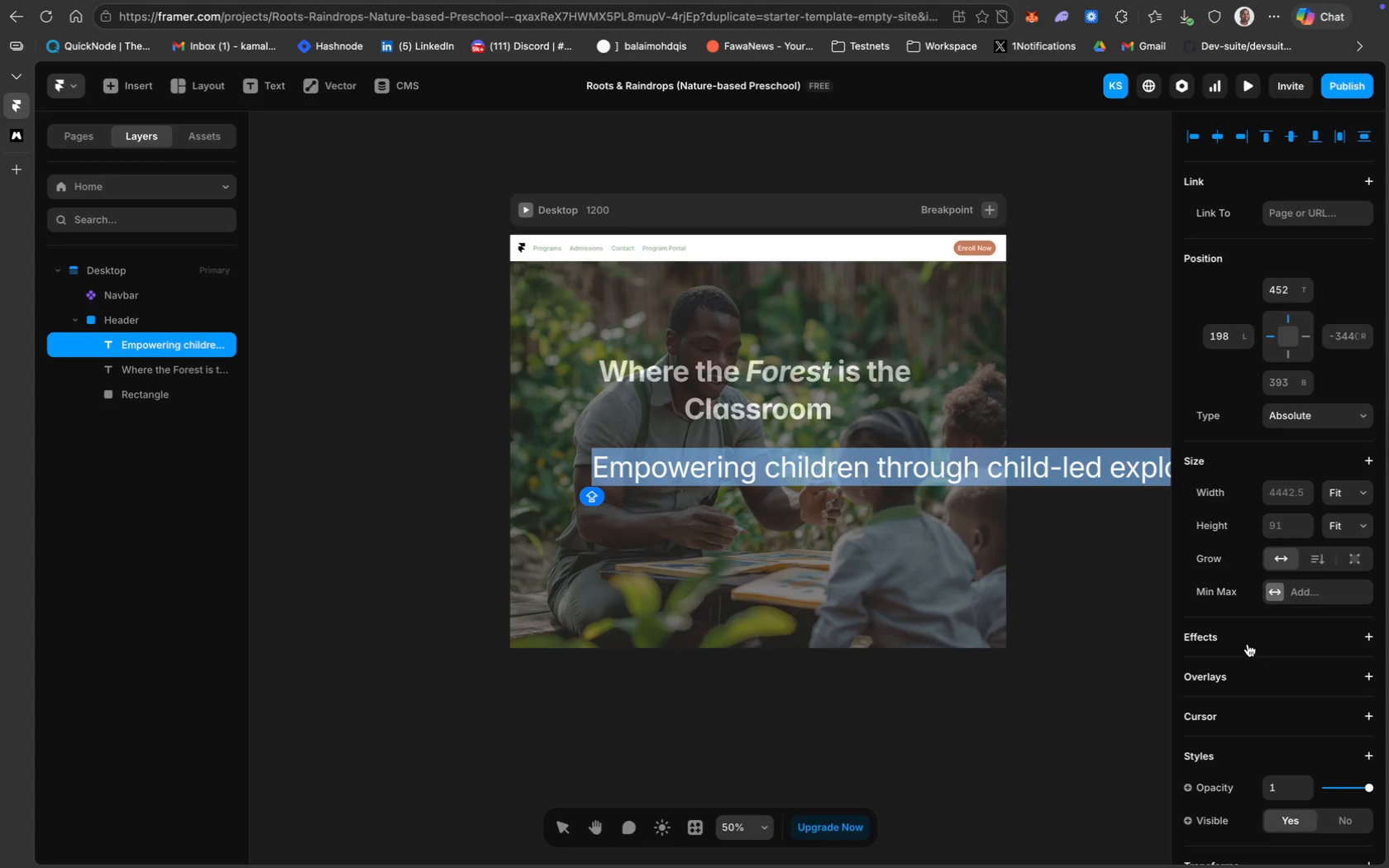 
scroll: coordinate [1256, 693], scroll_direction: up, amount: 55.0
 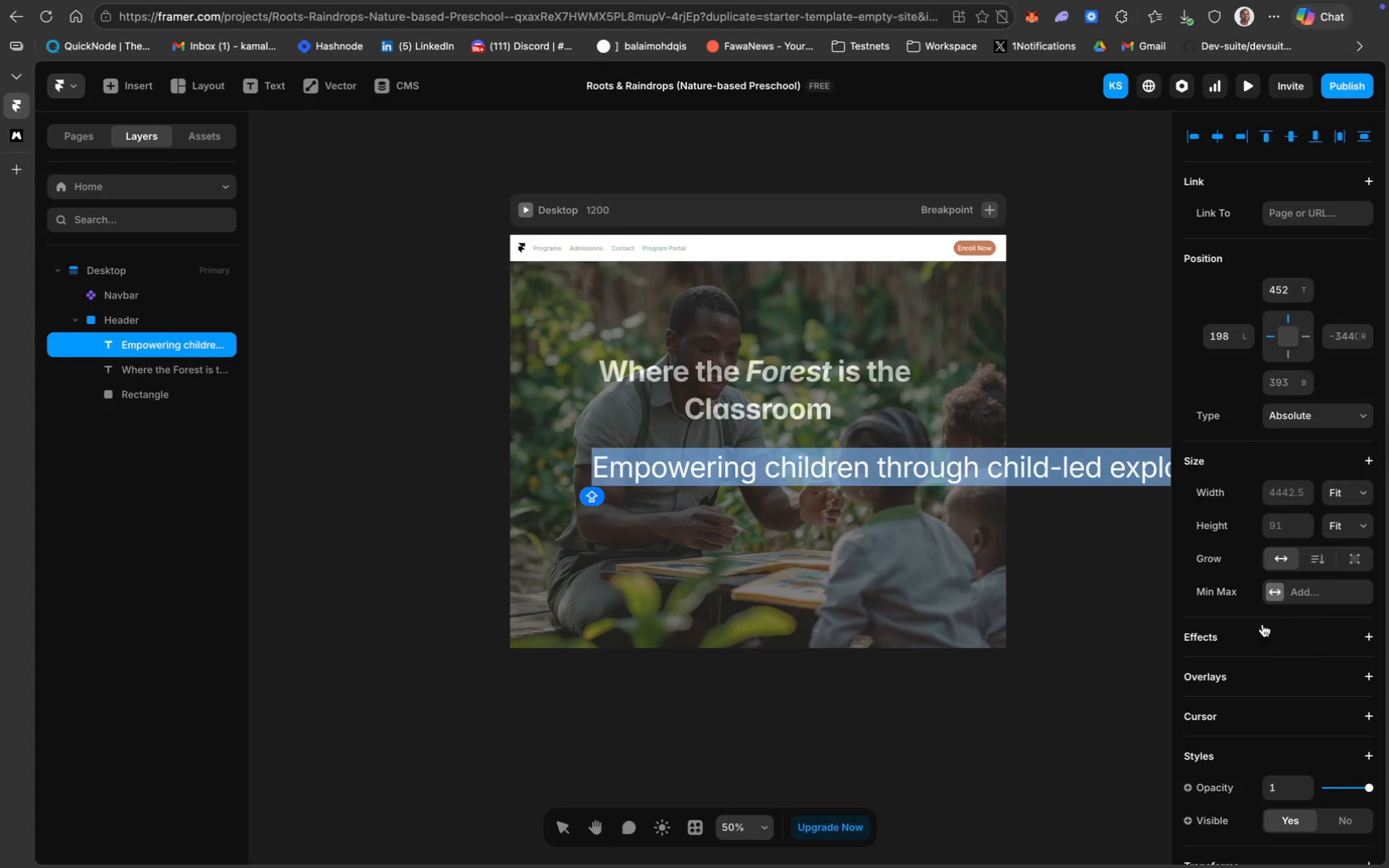 
scroll: coordinate [1243, 685], scroll_direction: down, amount: 24.0
 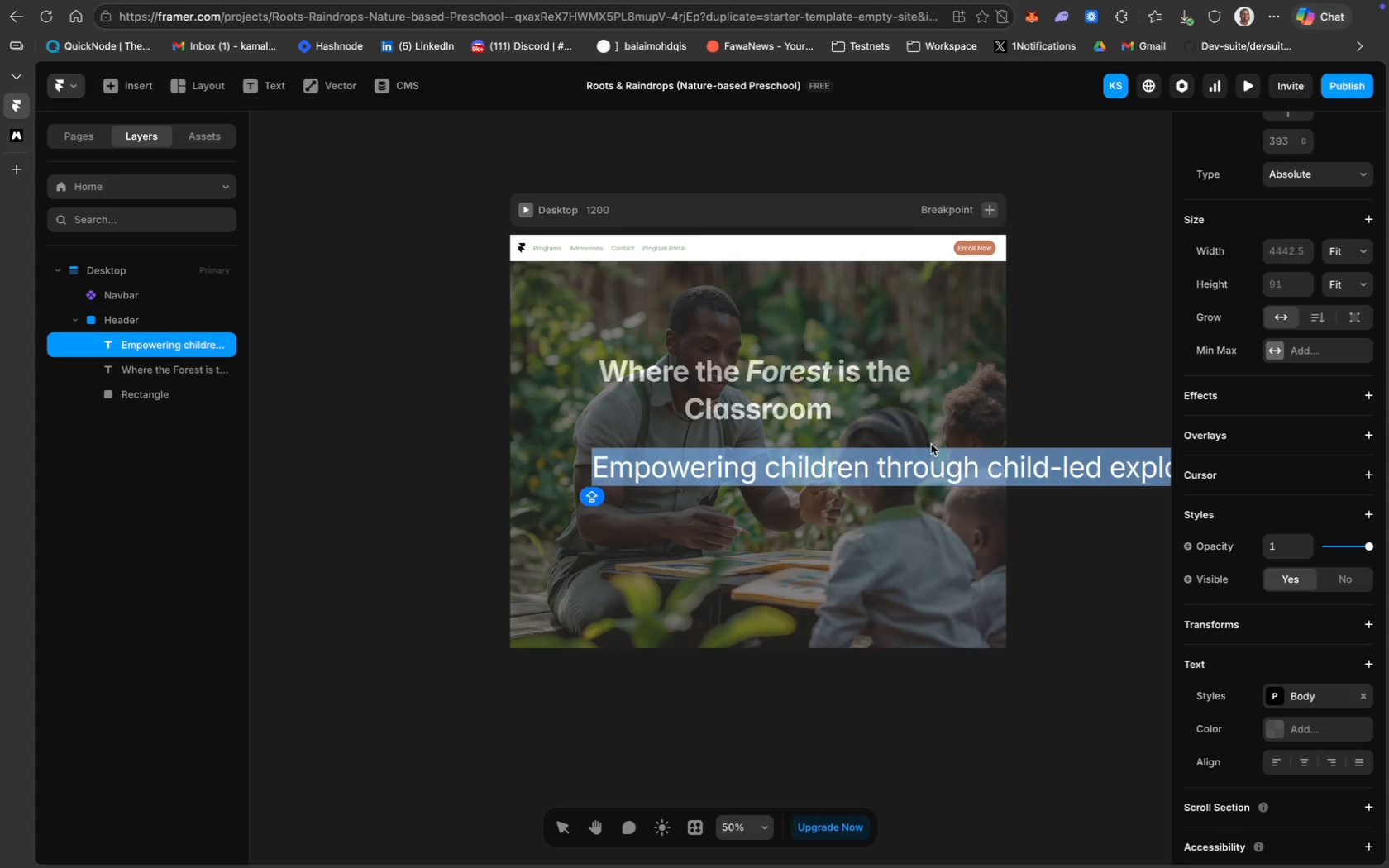 
wait(7.39)
 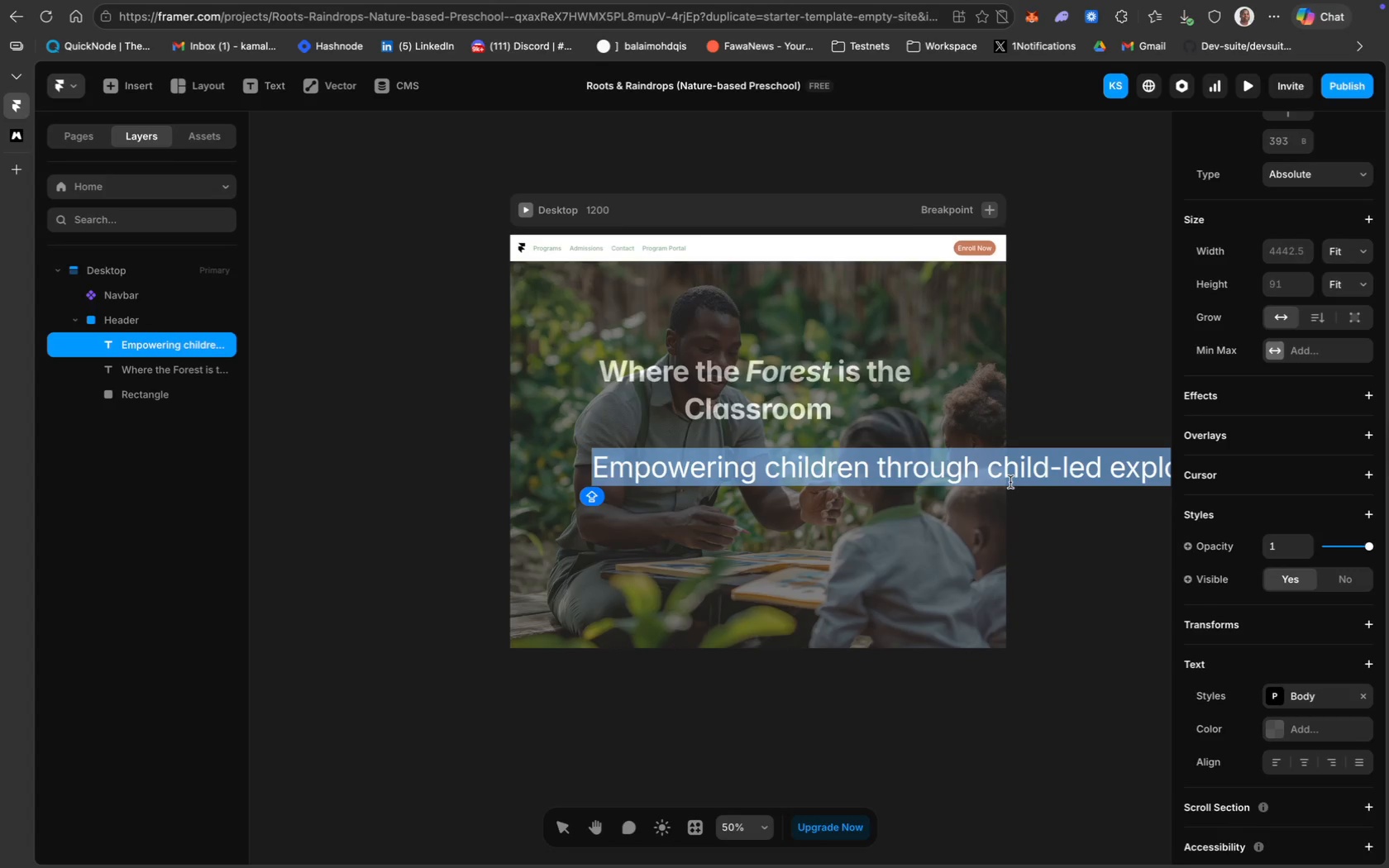 
left_click_drag(start_coordinate=[812, 482], to_coordinate=[765, 477])
 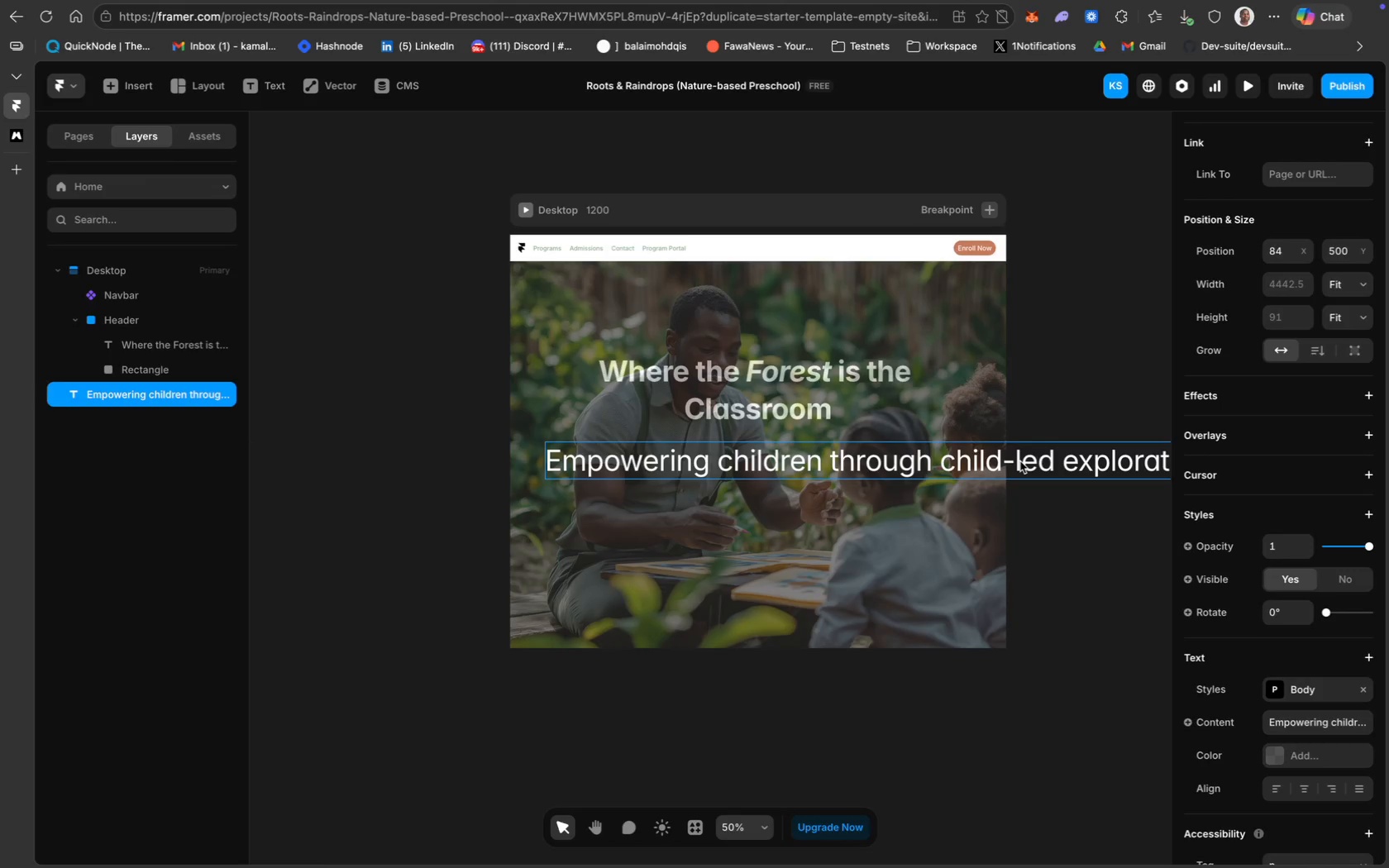 
wait(5.31)
 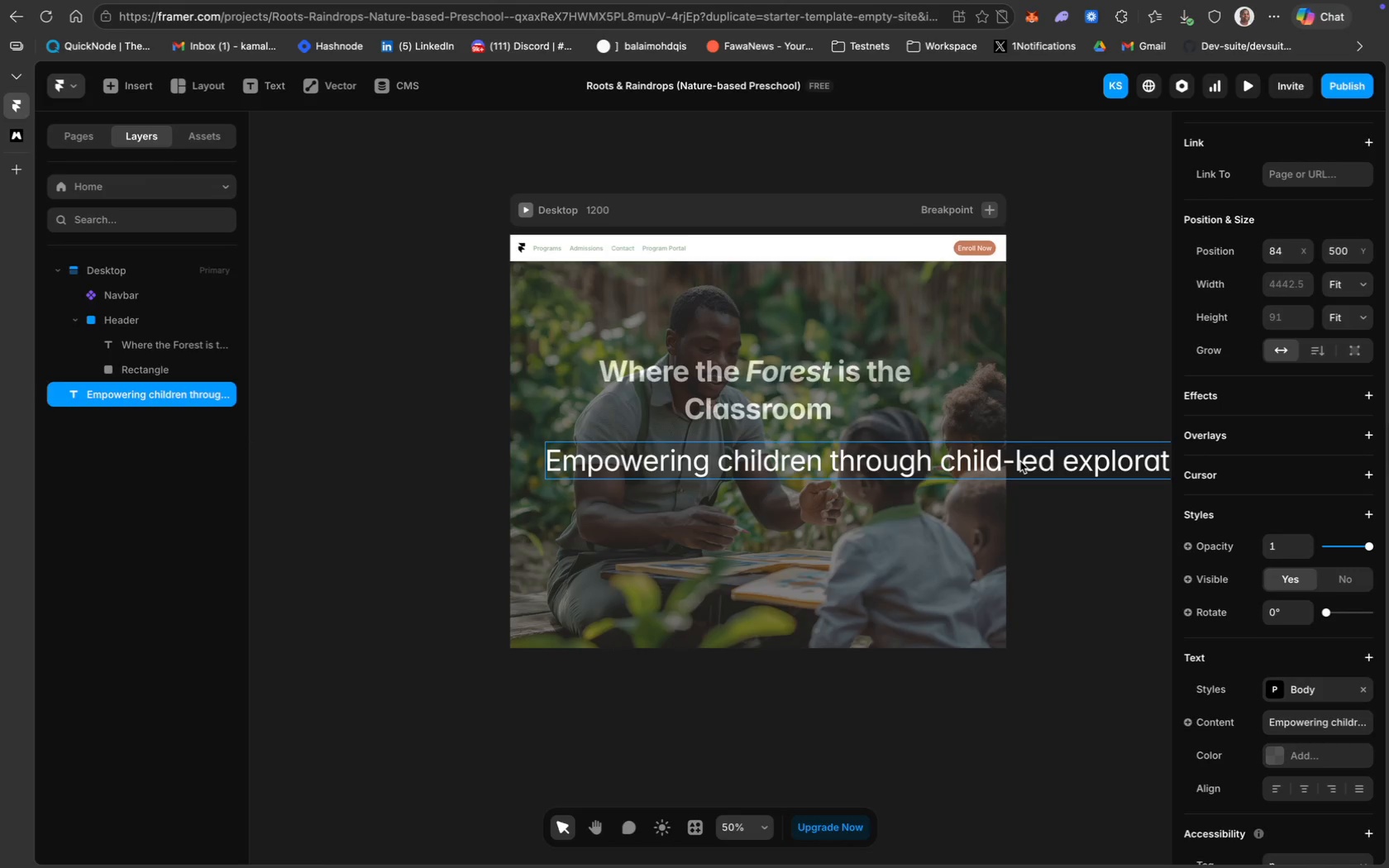 
left_click([1009, 475])
 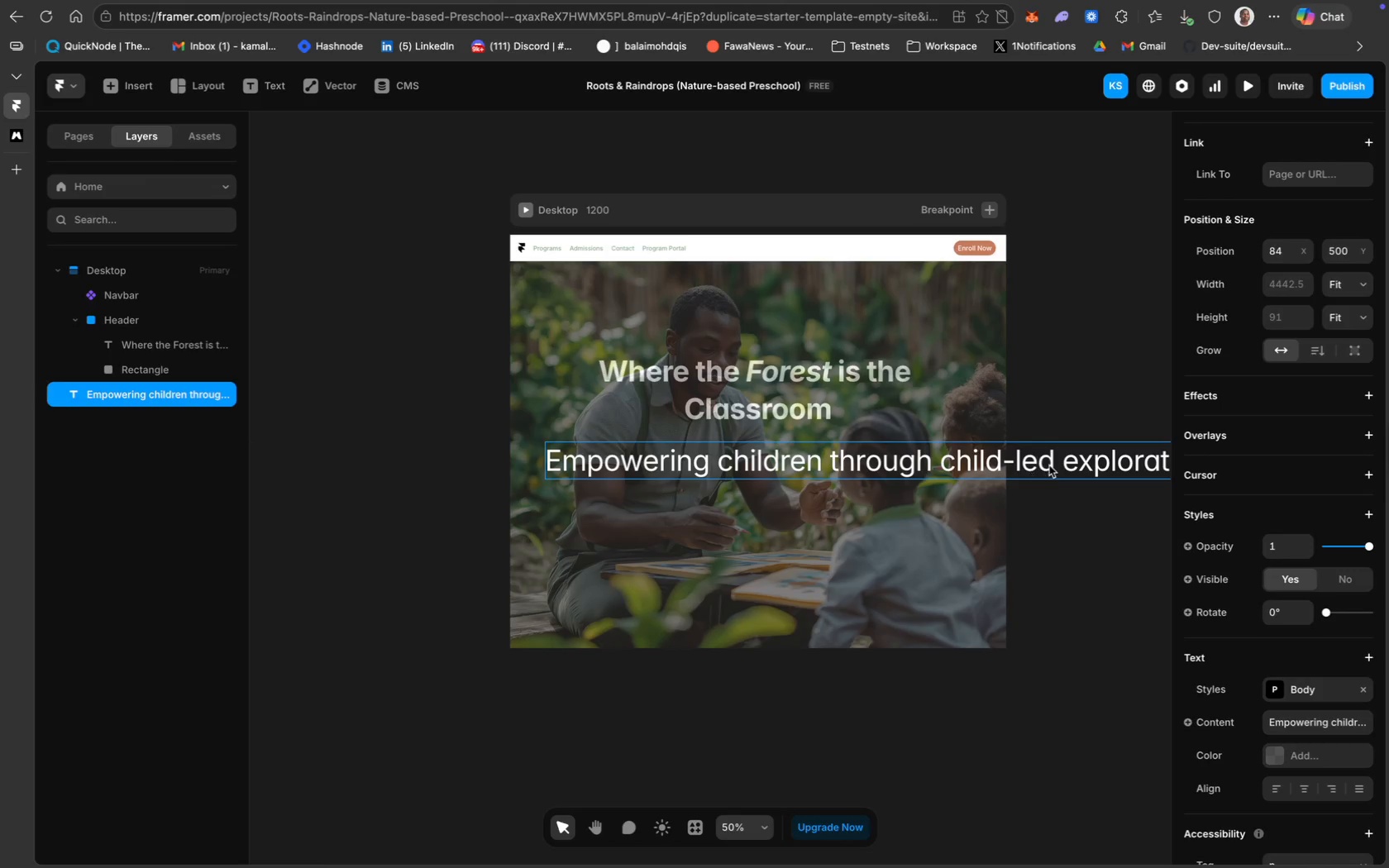 
left_click([1049, 465])
 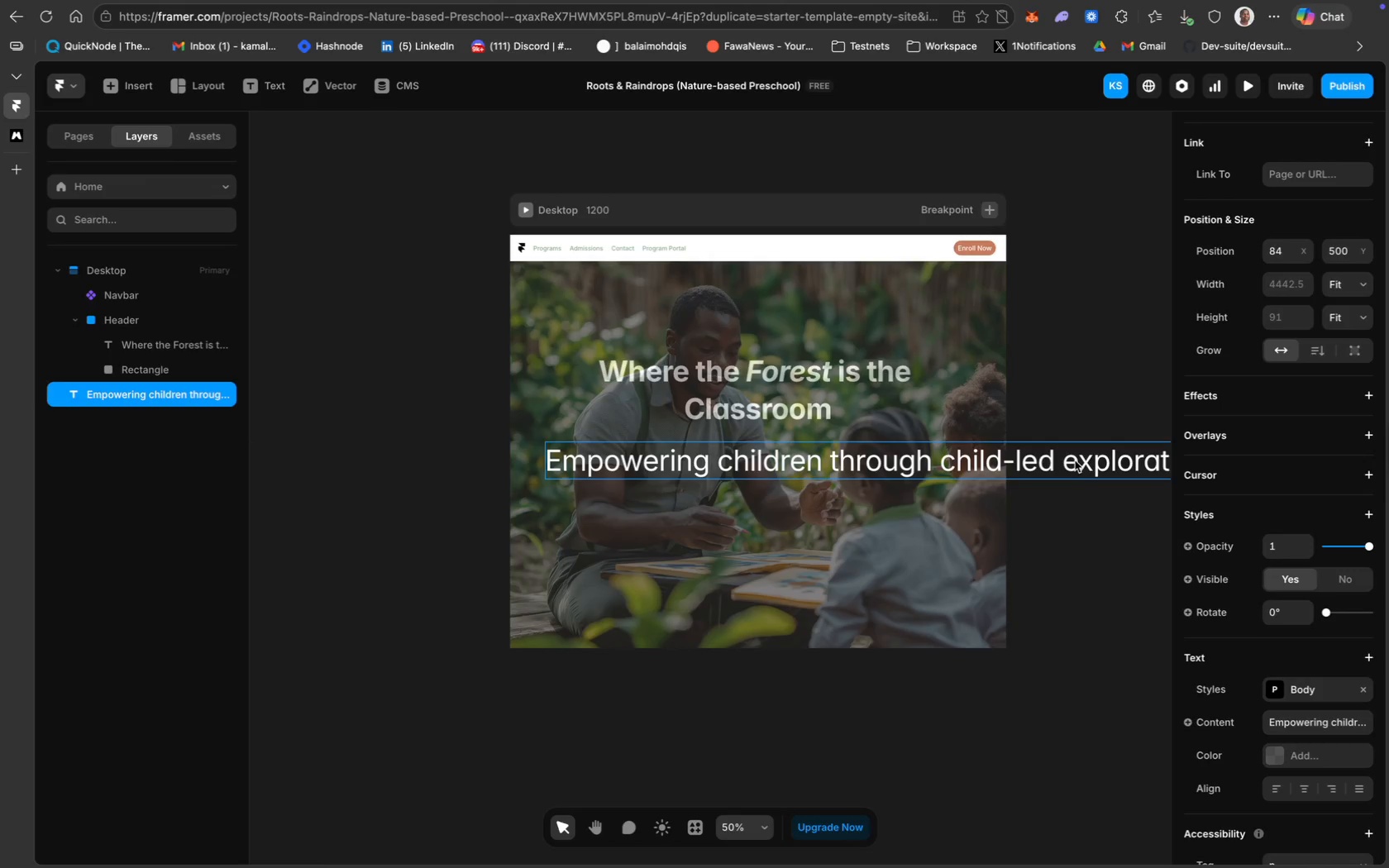 
scroll: coordinate [1075, 460], scroll_direction: down, amount: 63.0
 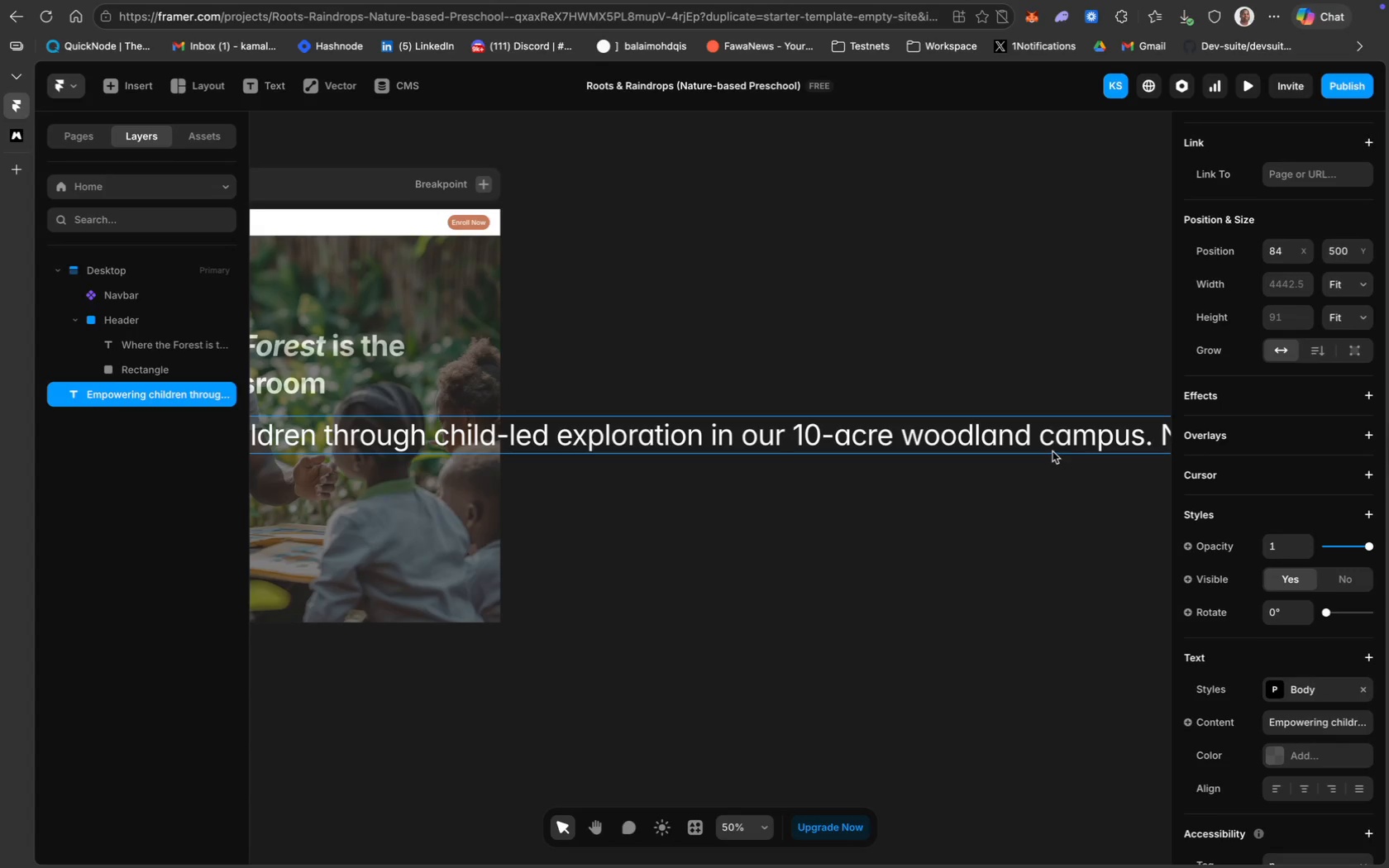 
double_click([1033, 431])
 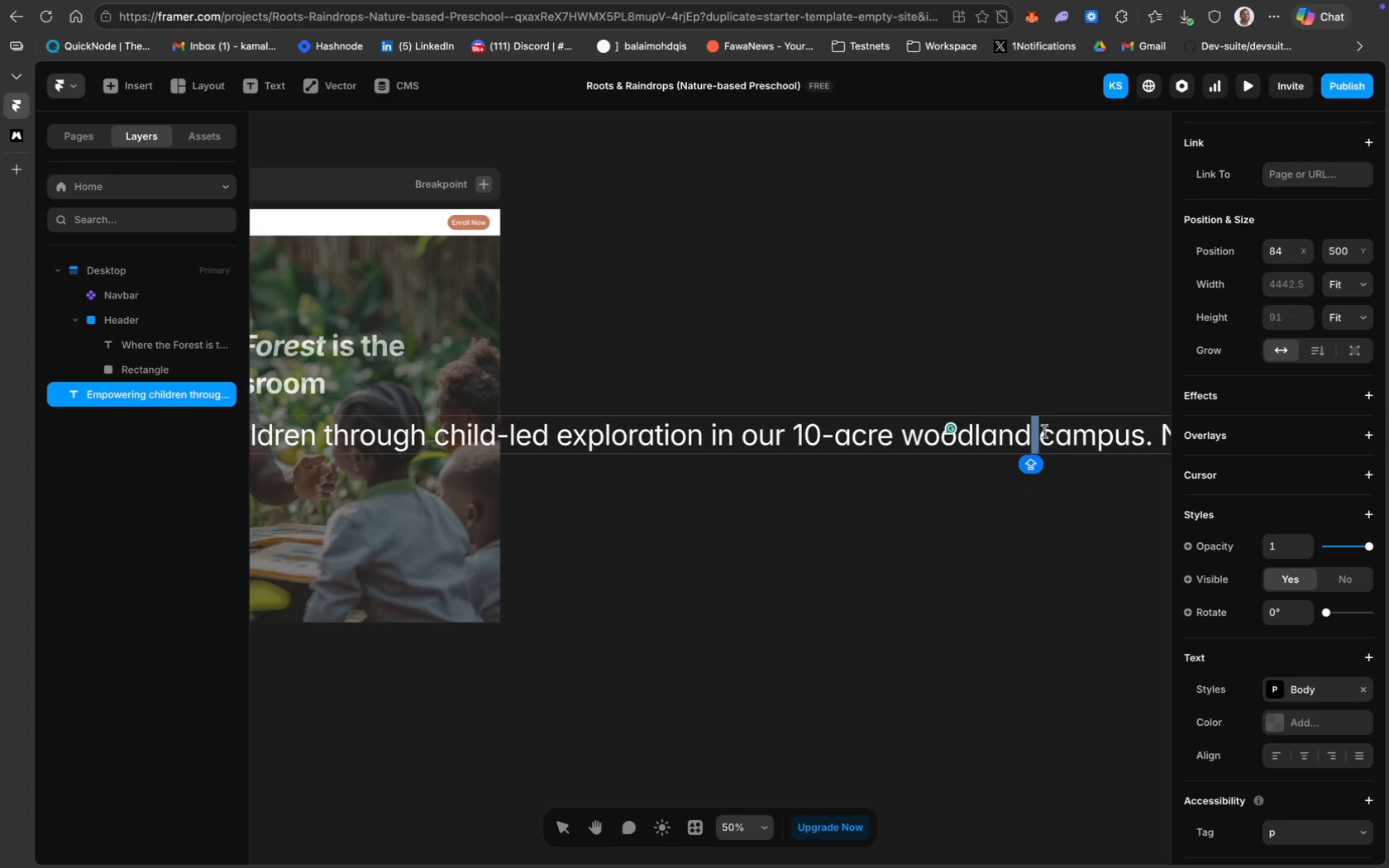 
left_click([1048, 432])
 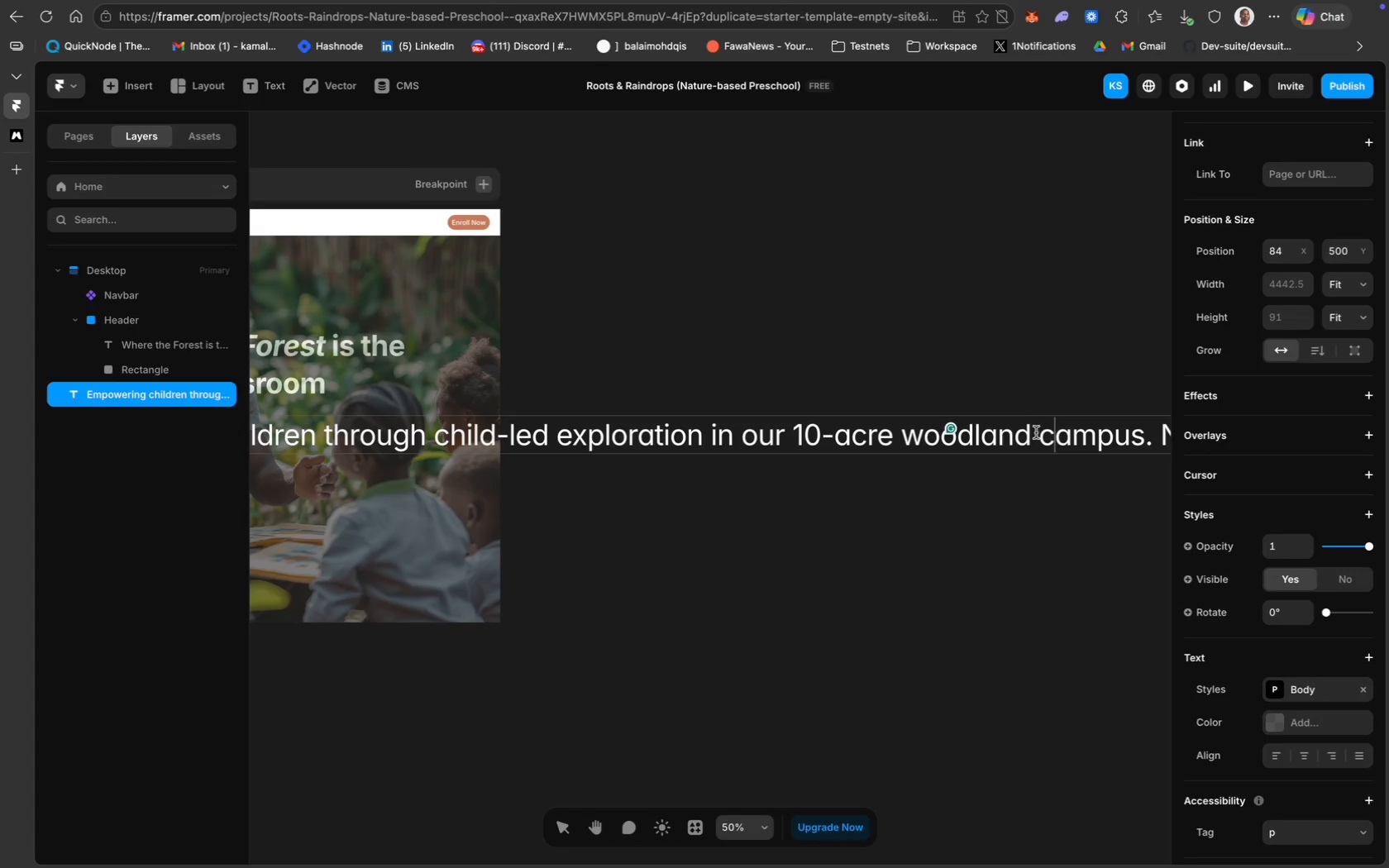 
left_click([1035, 432])
 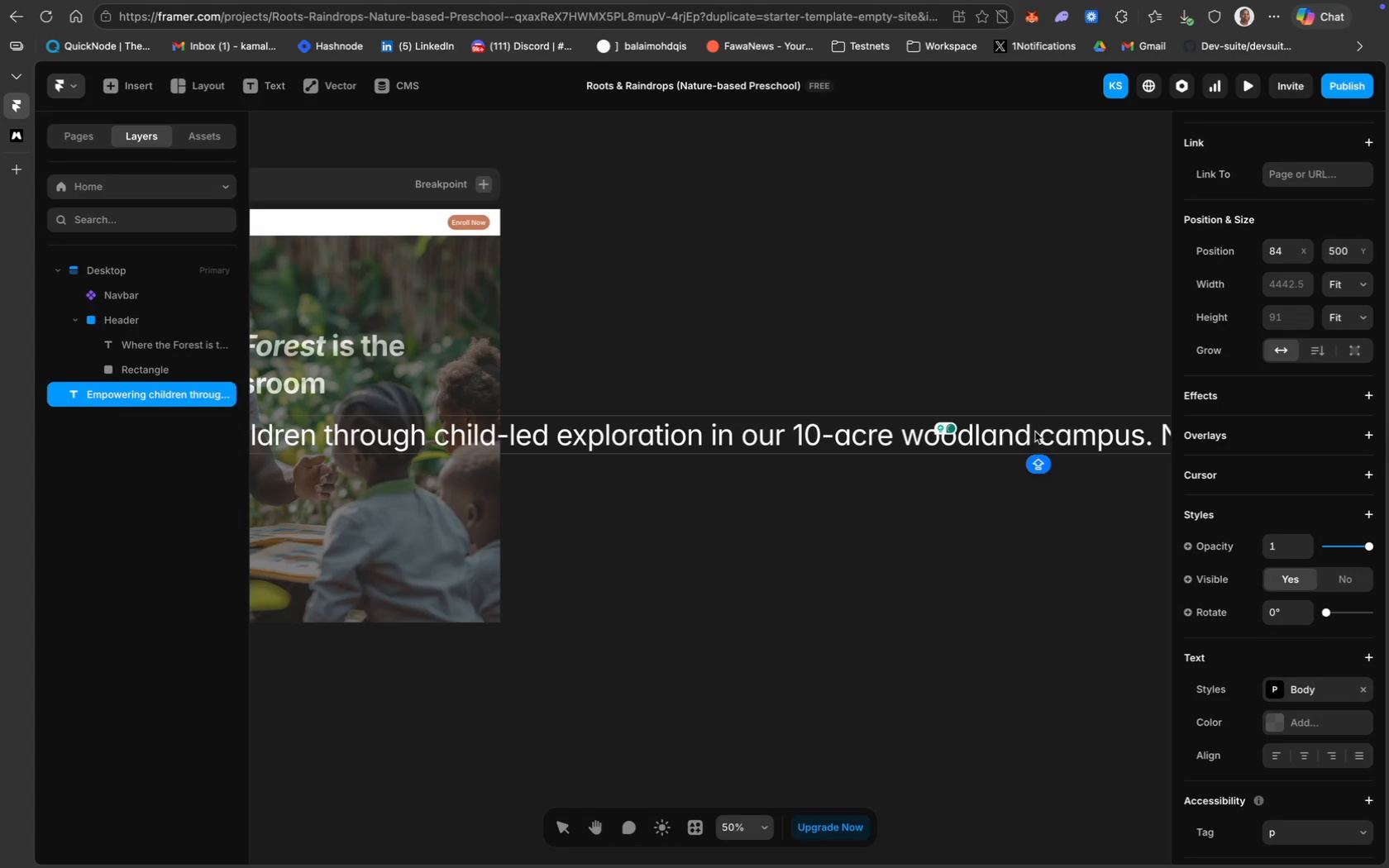 
key(Shift+Enter)
 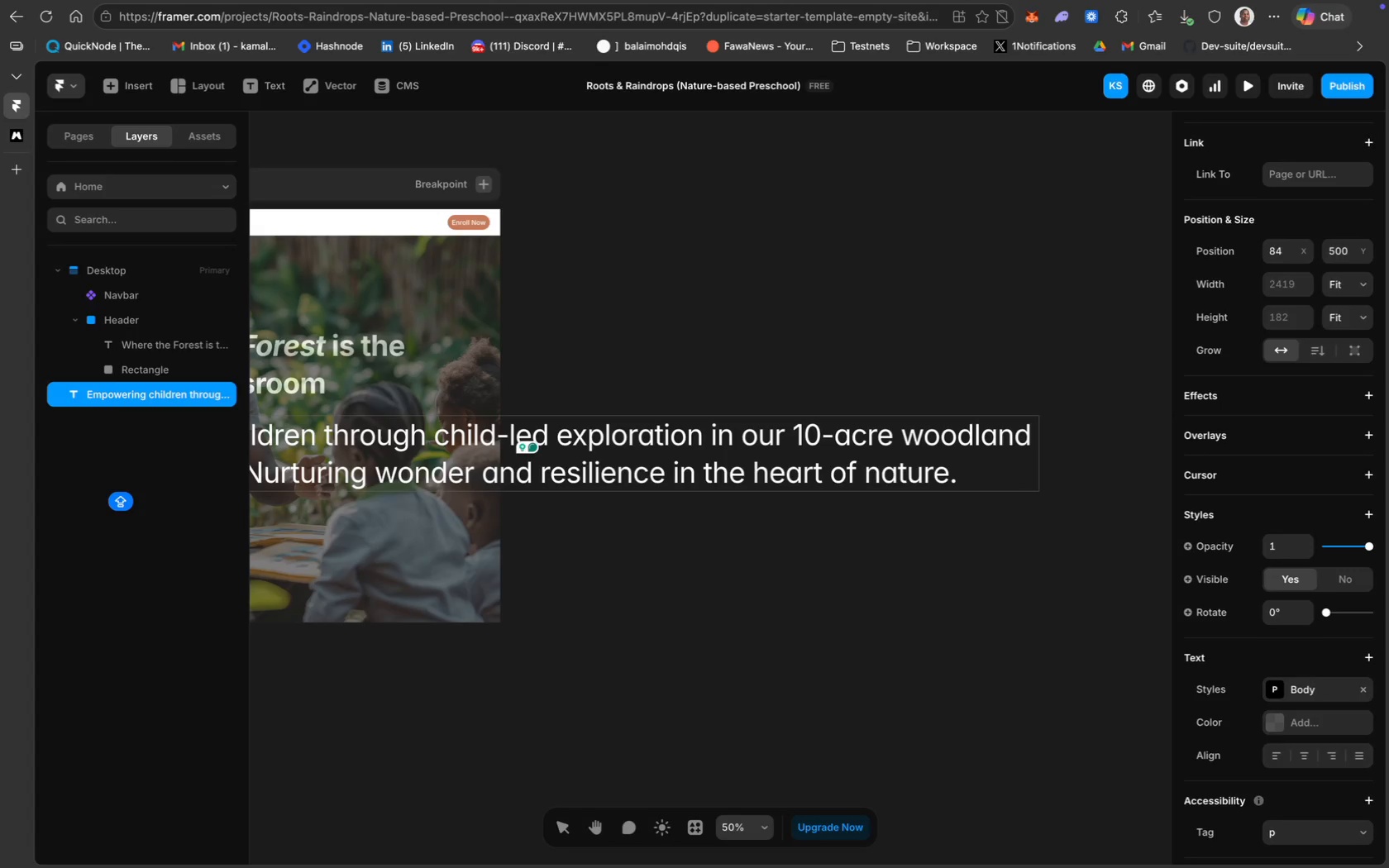 
left_click([857, 452])
 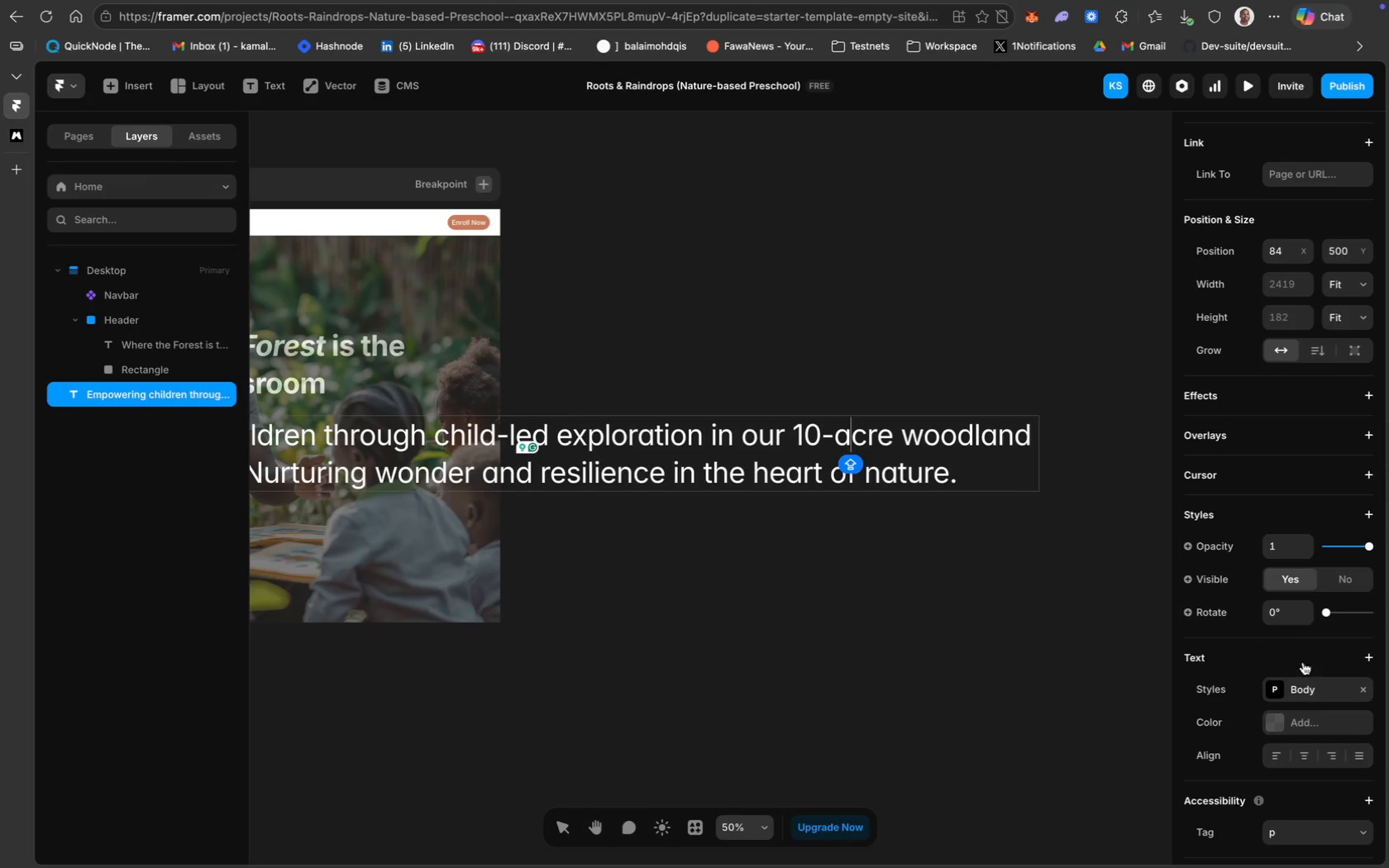 
left_click([1307, 689])
 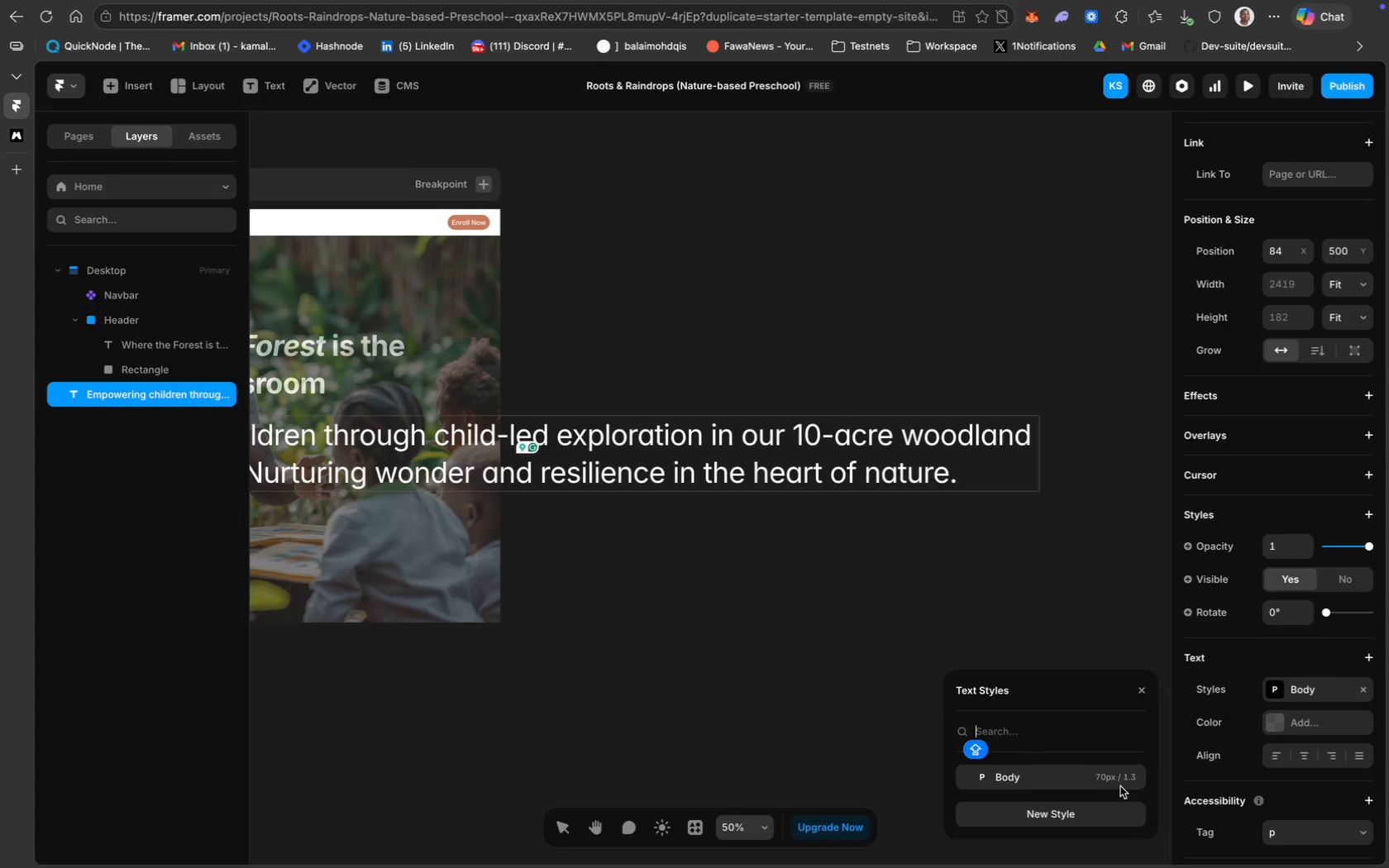 
left_click([1131, 780])
 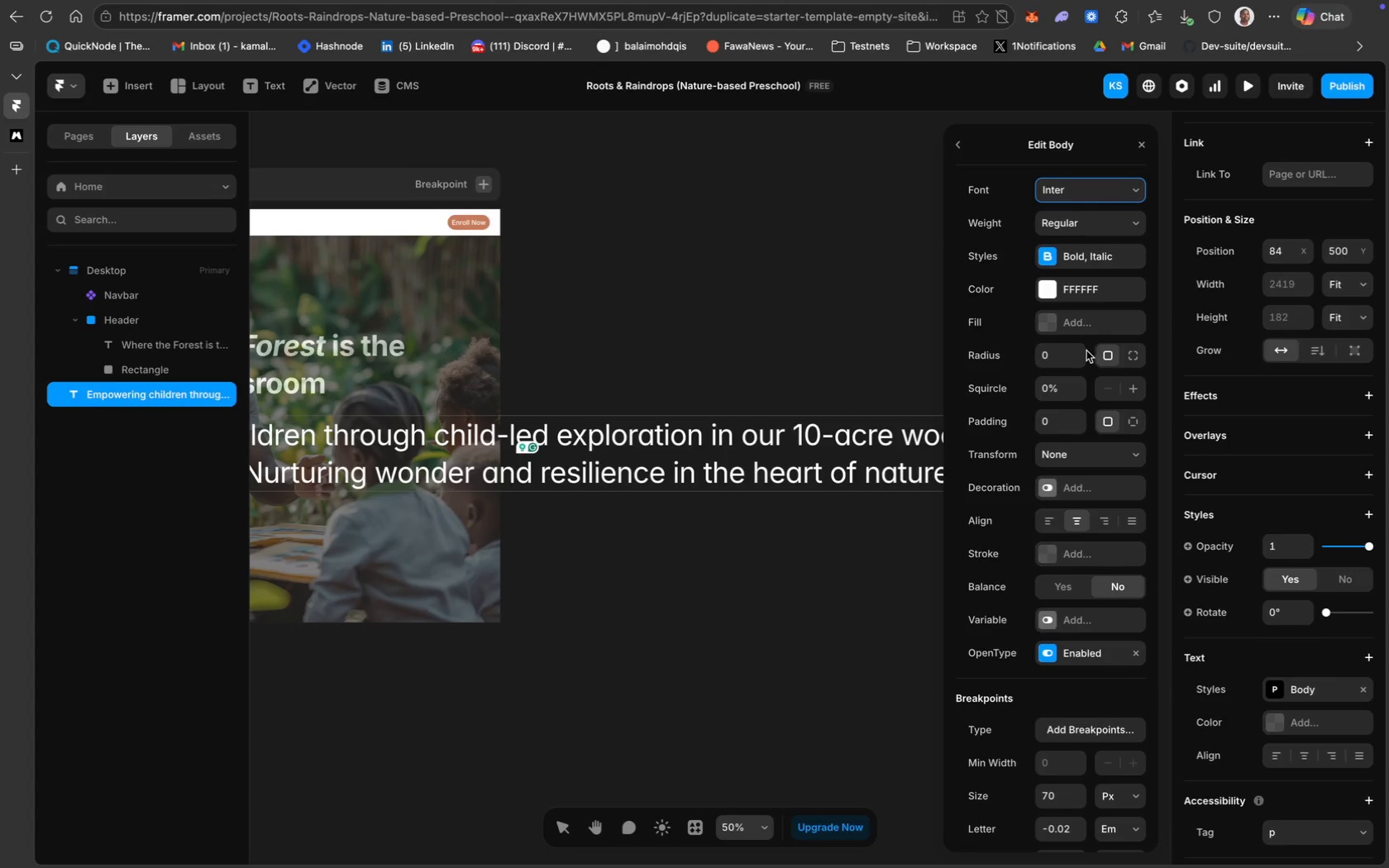 
scroll: coordinate [1074, 653], scroll_direction: down, amount: 48.0
 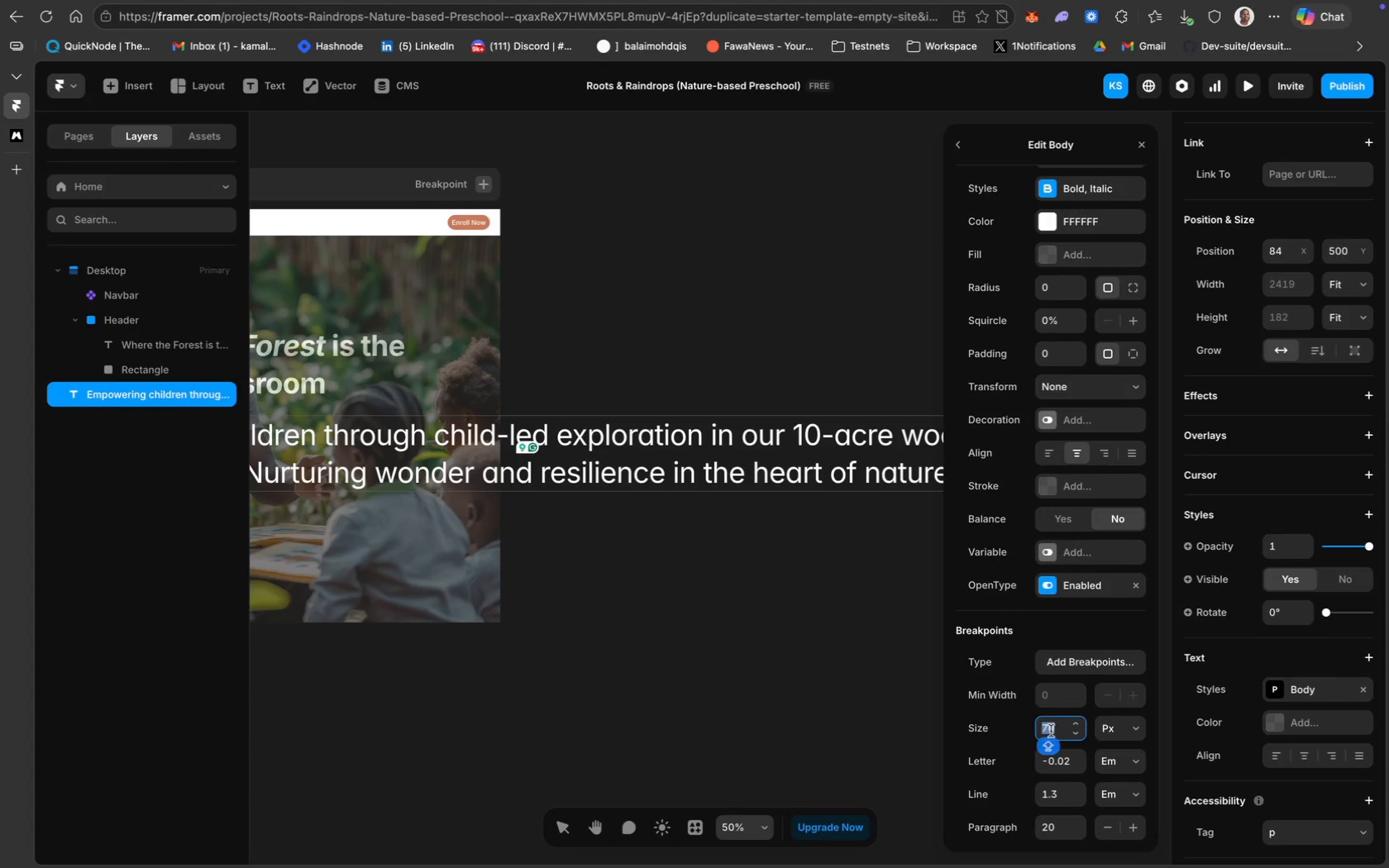 
key(Backspace)
type(20)
 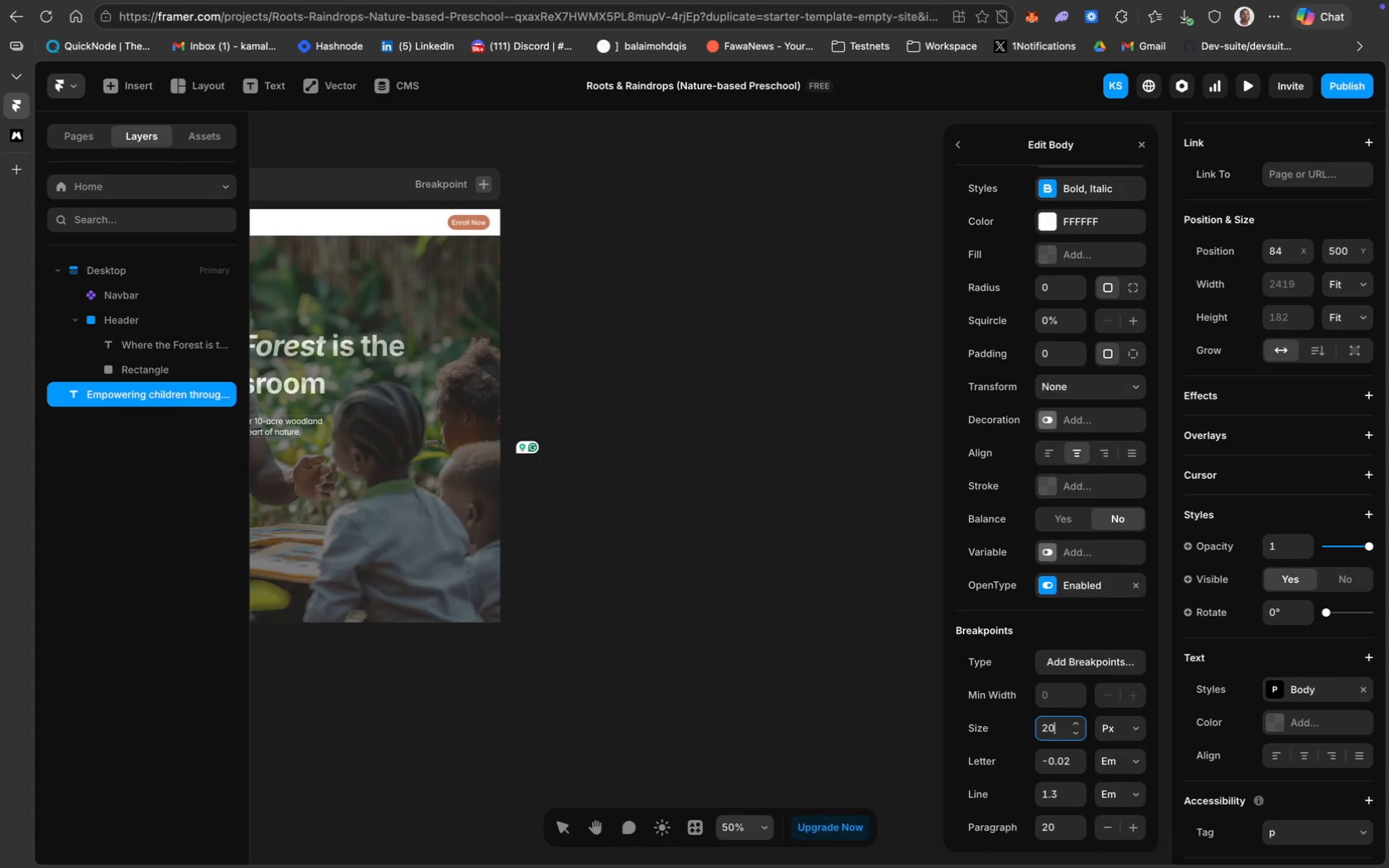 
key(Enter)
 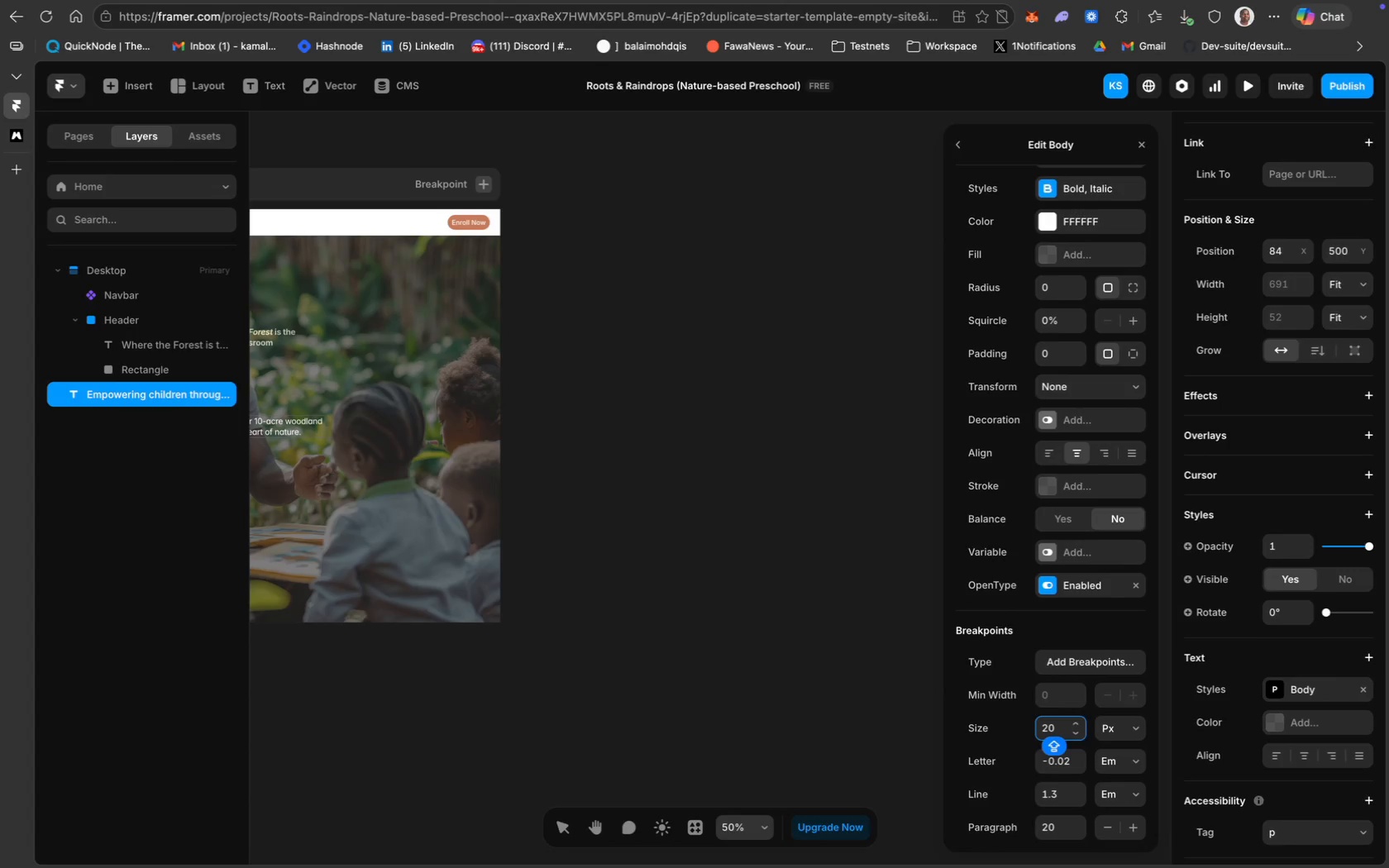 
key(Meta+Z)
 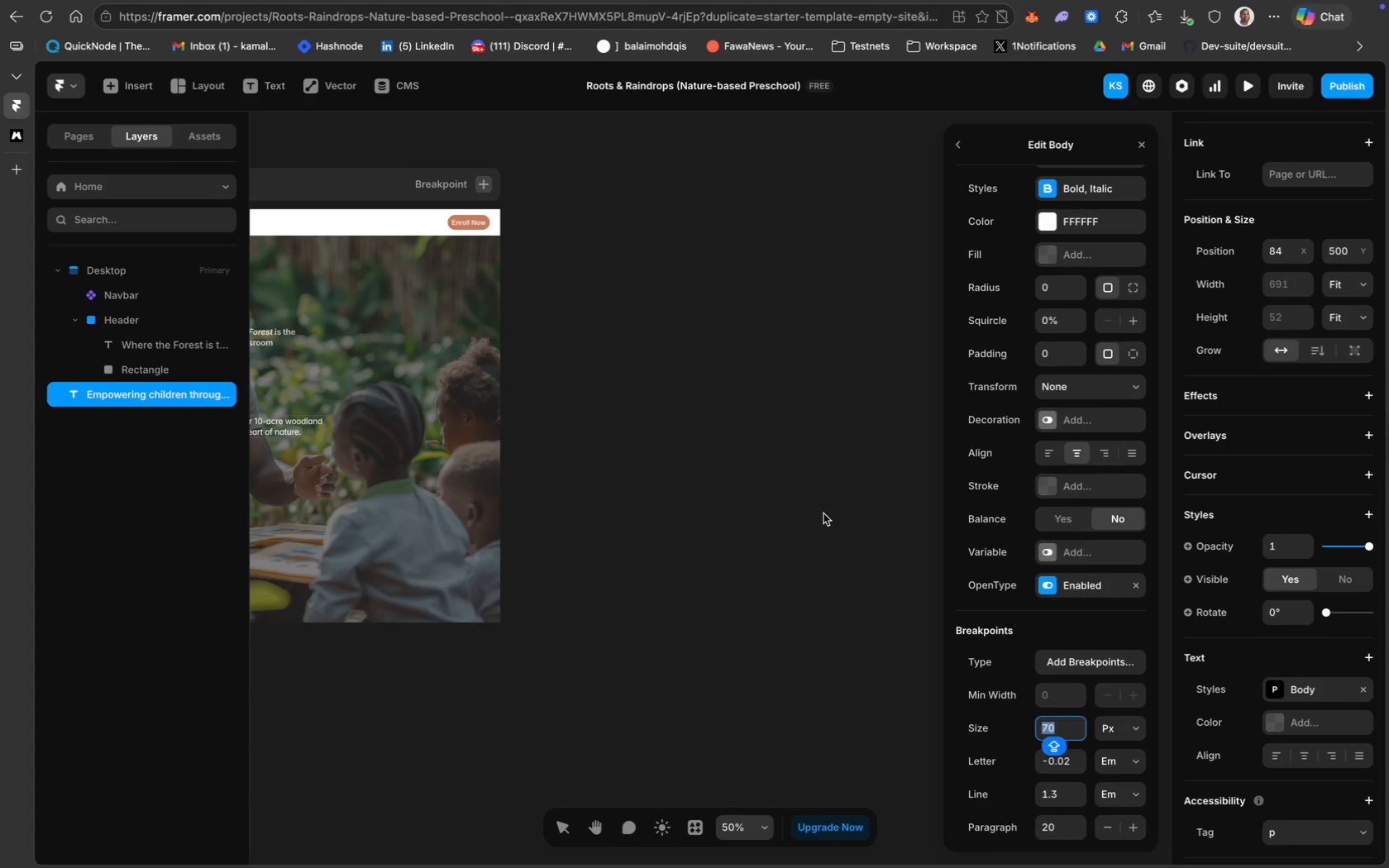 
hold_key(key=CommandLeft, duration=0.59)
 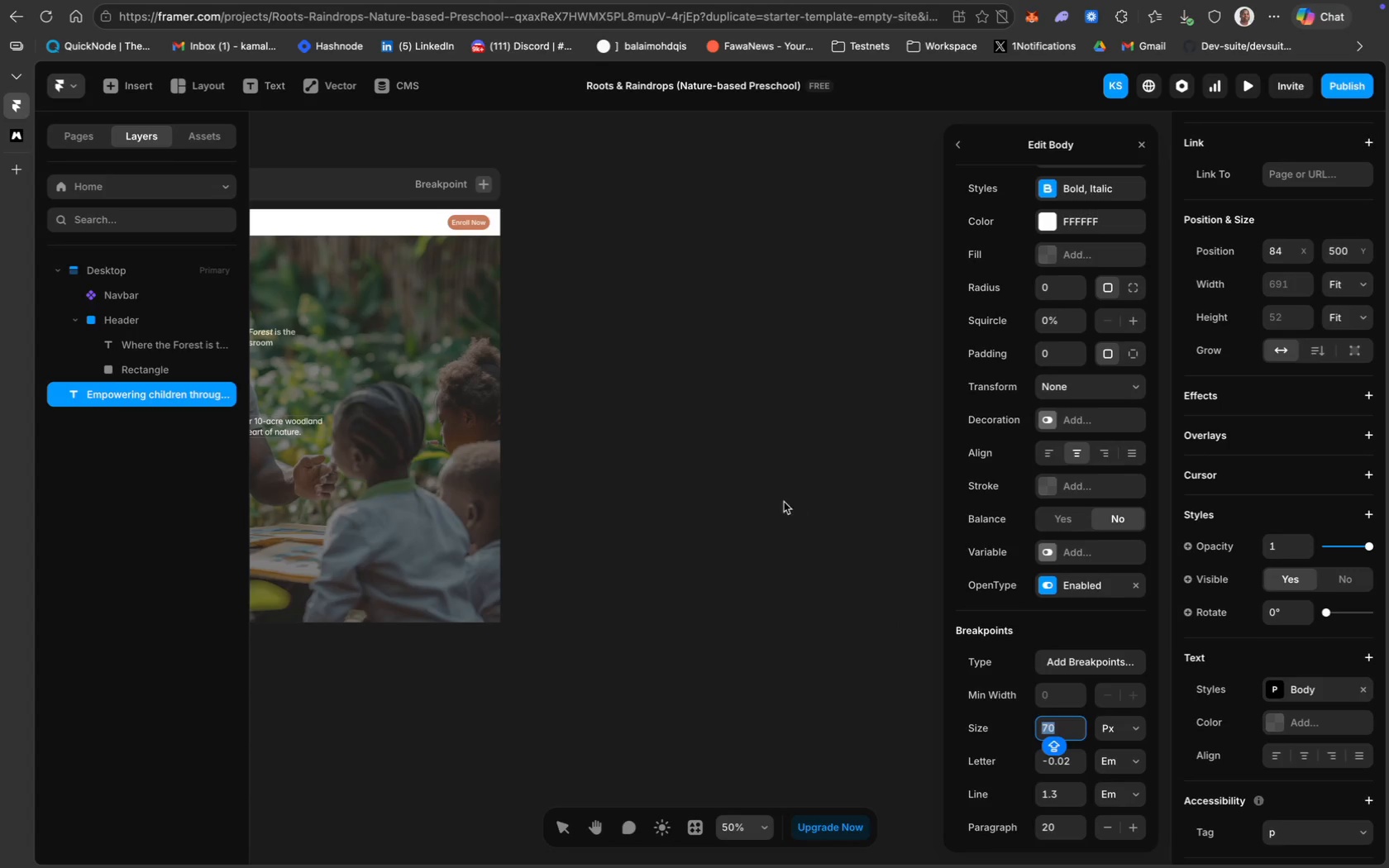 
key(Meta+CommandLeft)
 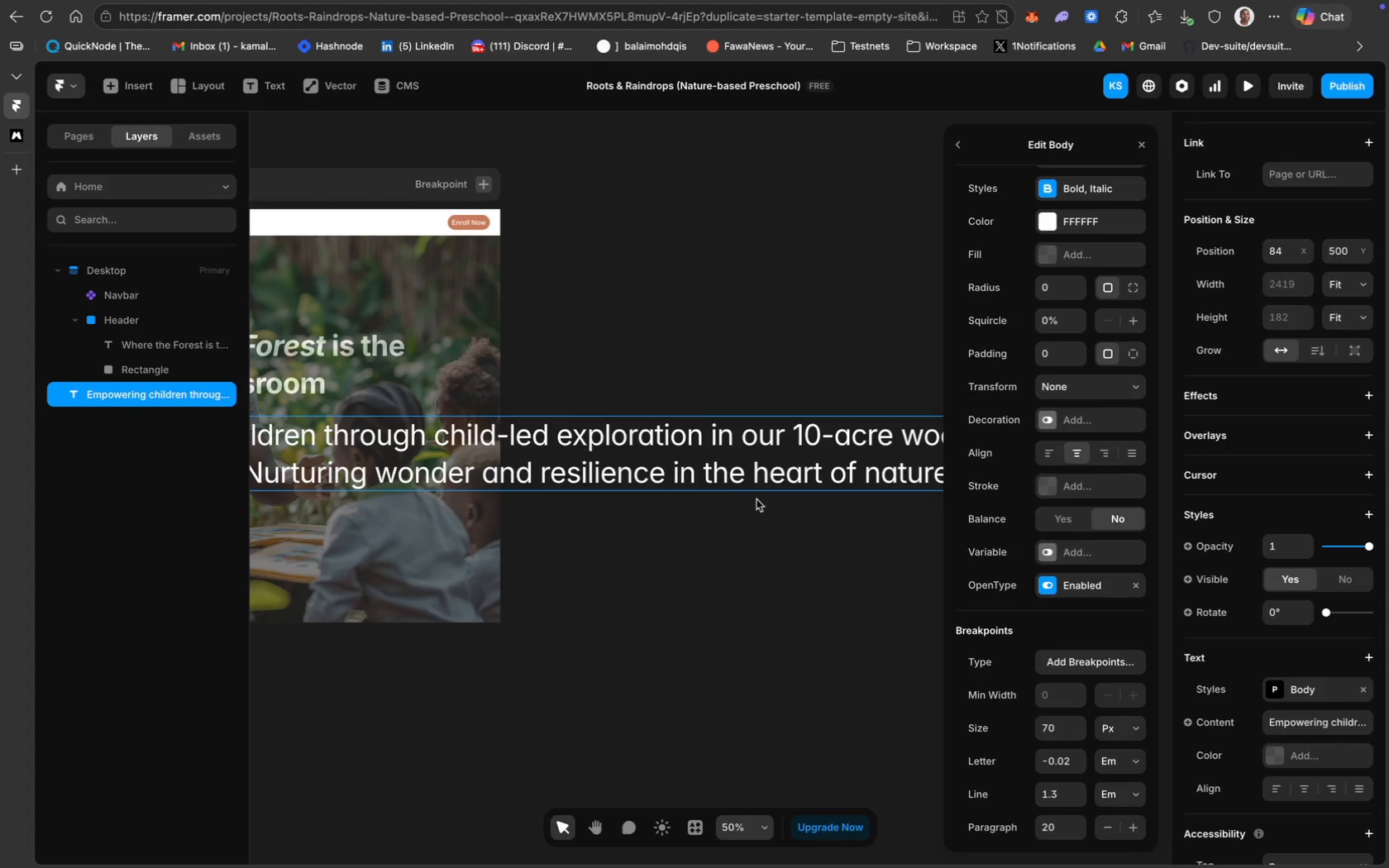 
scroll: coordinate [1010, 554], scroll_direction: up, amount: 65.0
 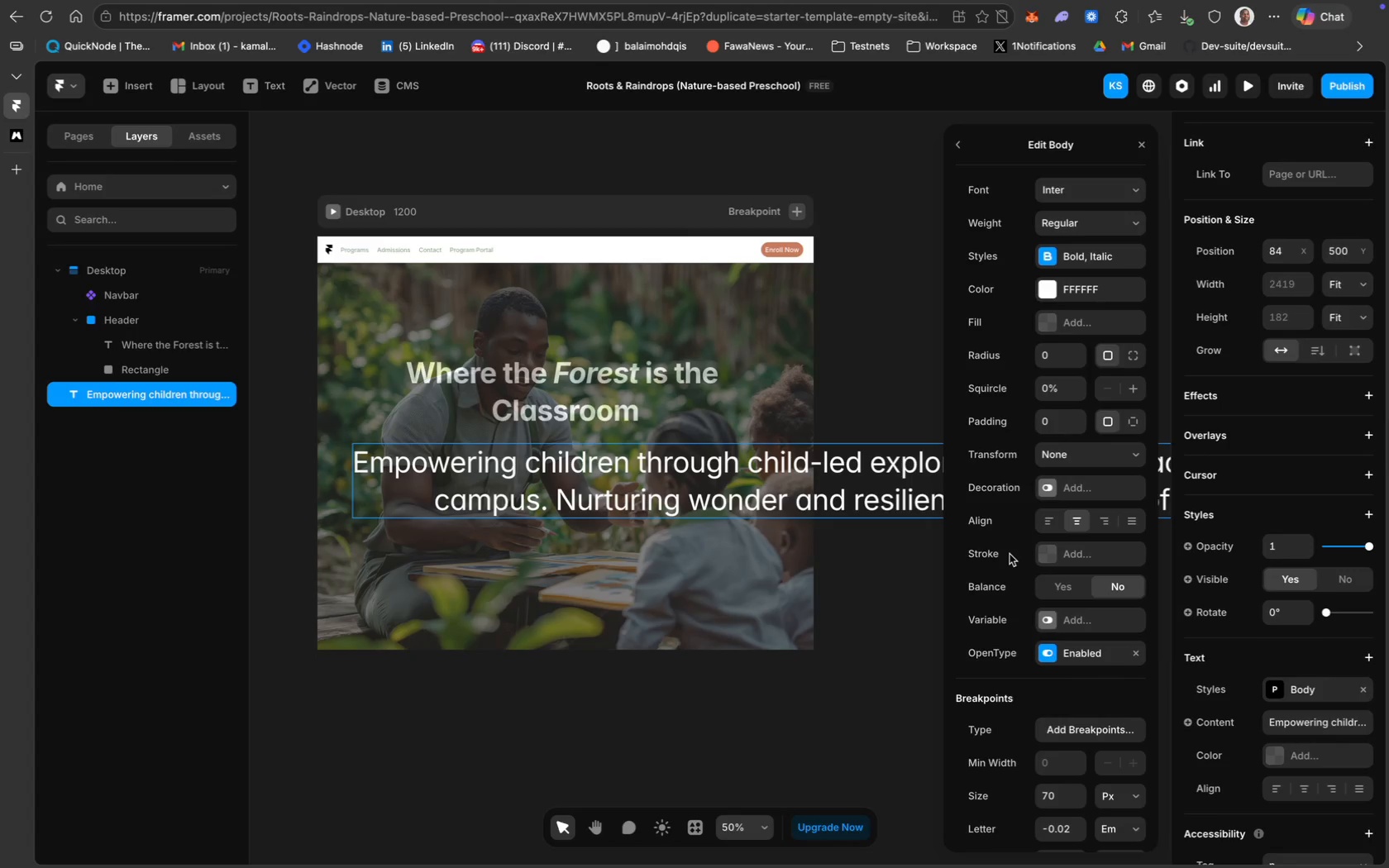 
scroll: coordinate [1010, 554], scroll_direction: down, amount: 28.0
 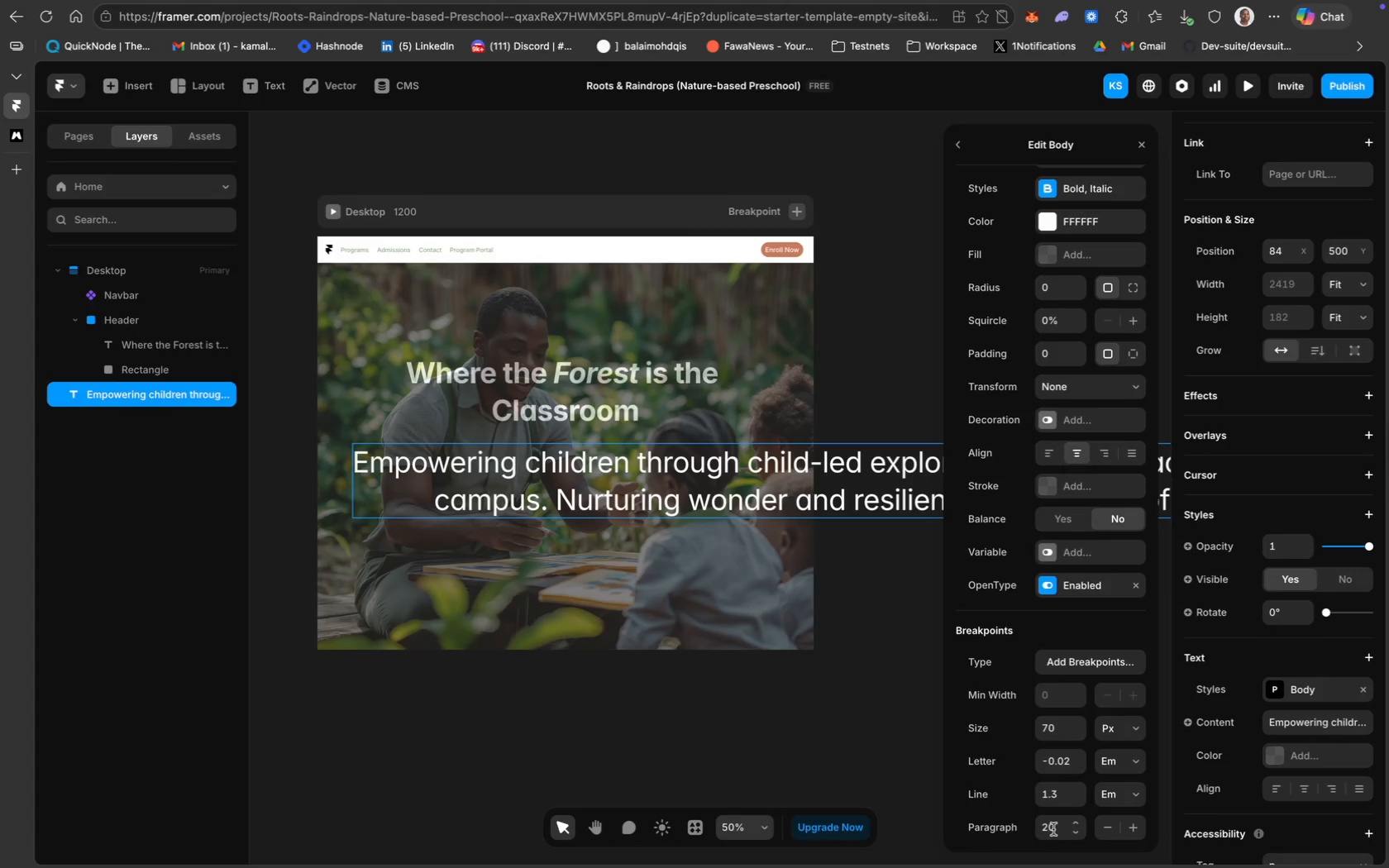 
scroll: coordinate [1022, 565], scroll_direction: up, amount: 11.0
 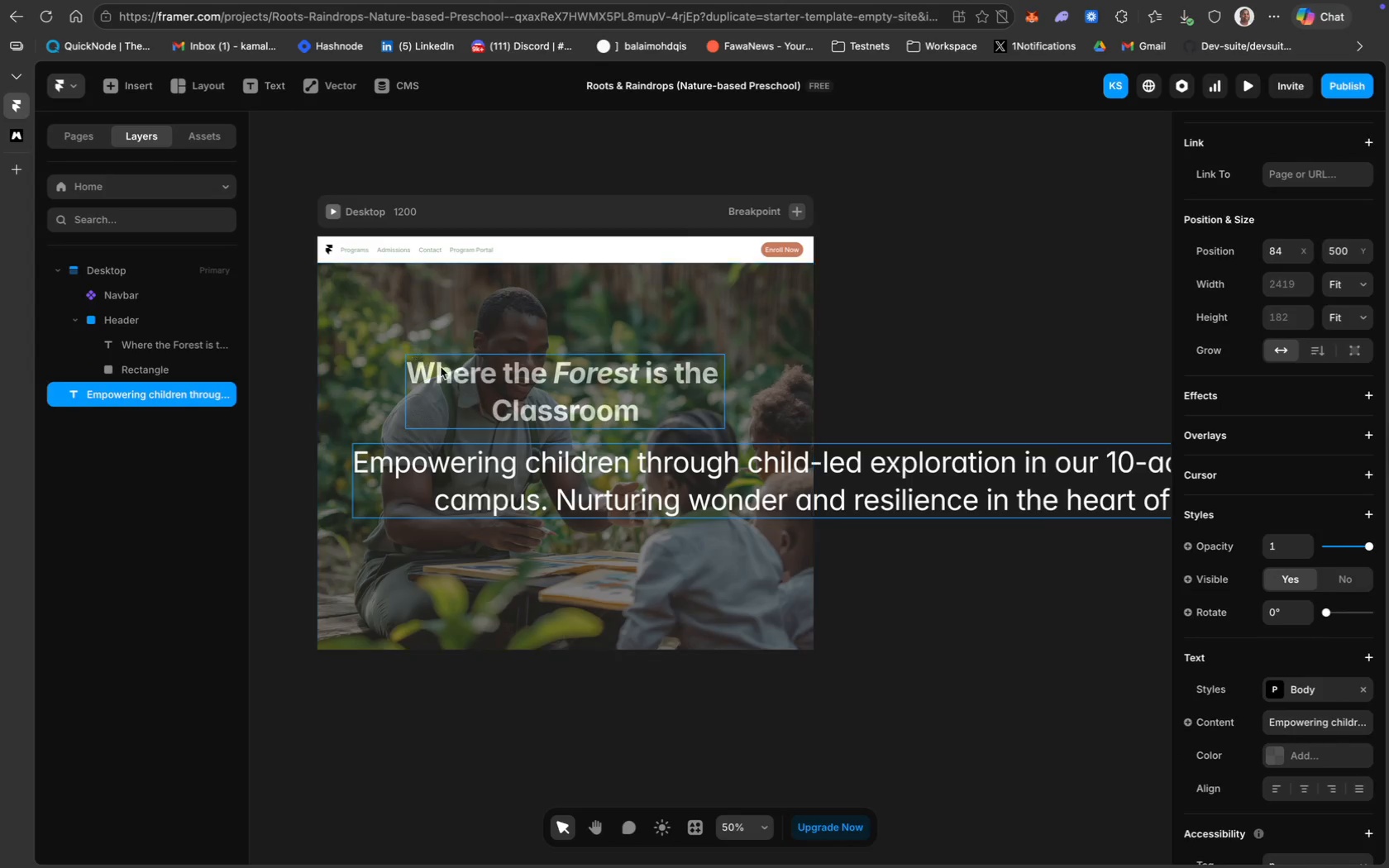 
left_click([518, 457])
 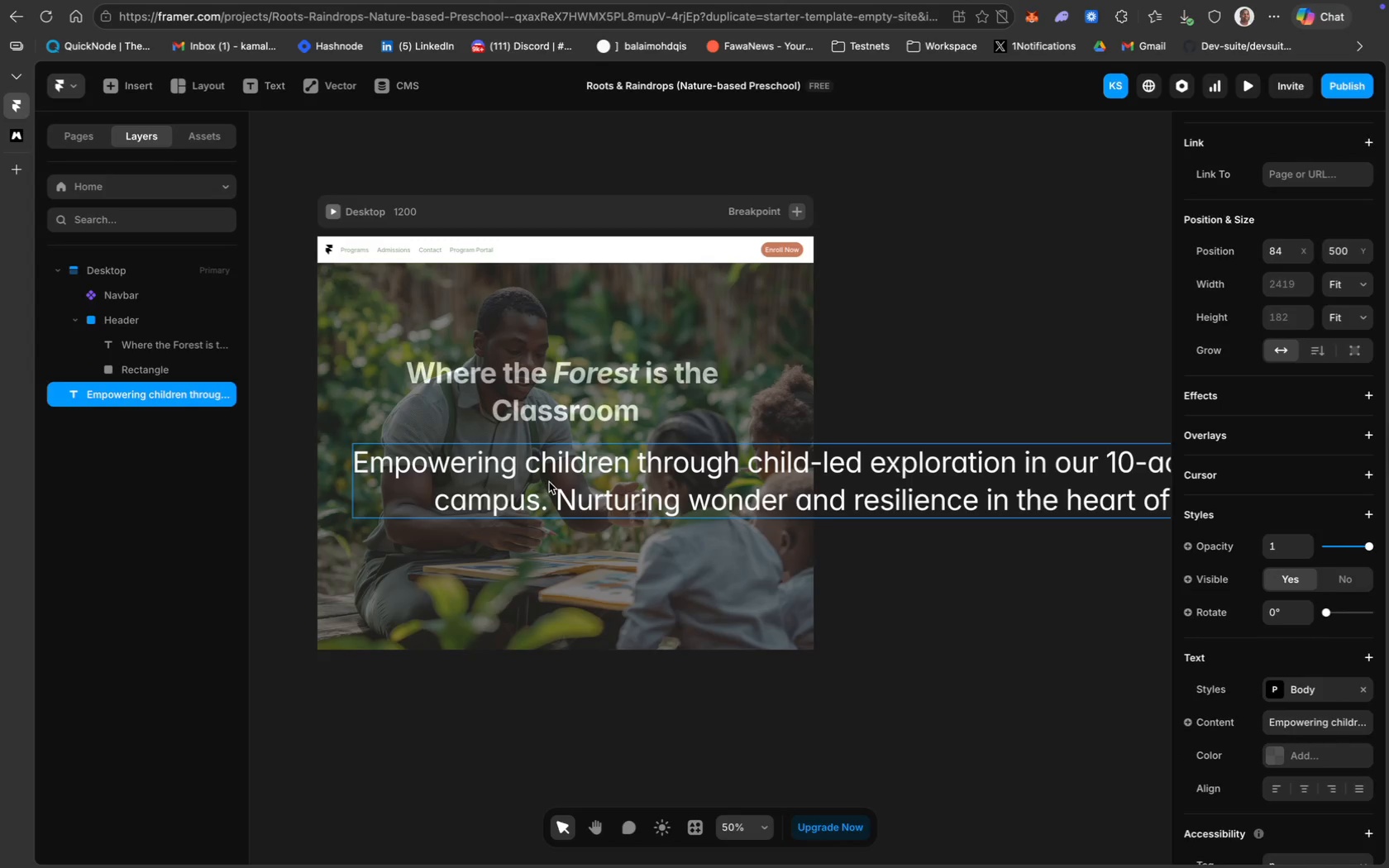 
left_click([550, 484])
 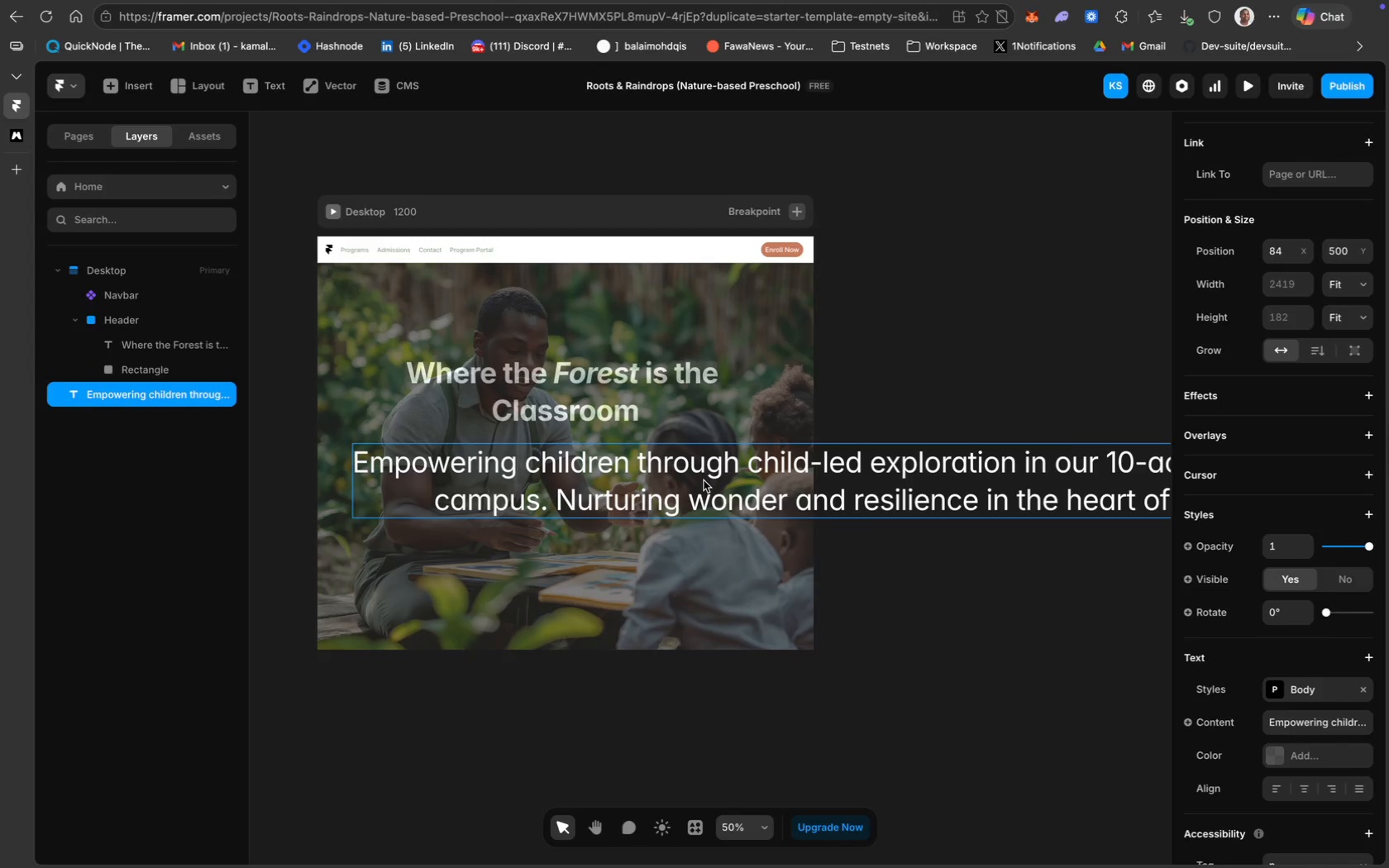 
double_click([704, 480])
 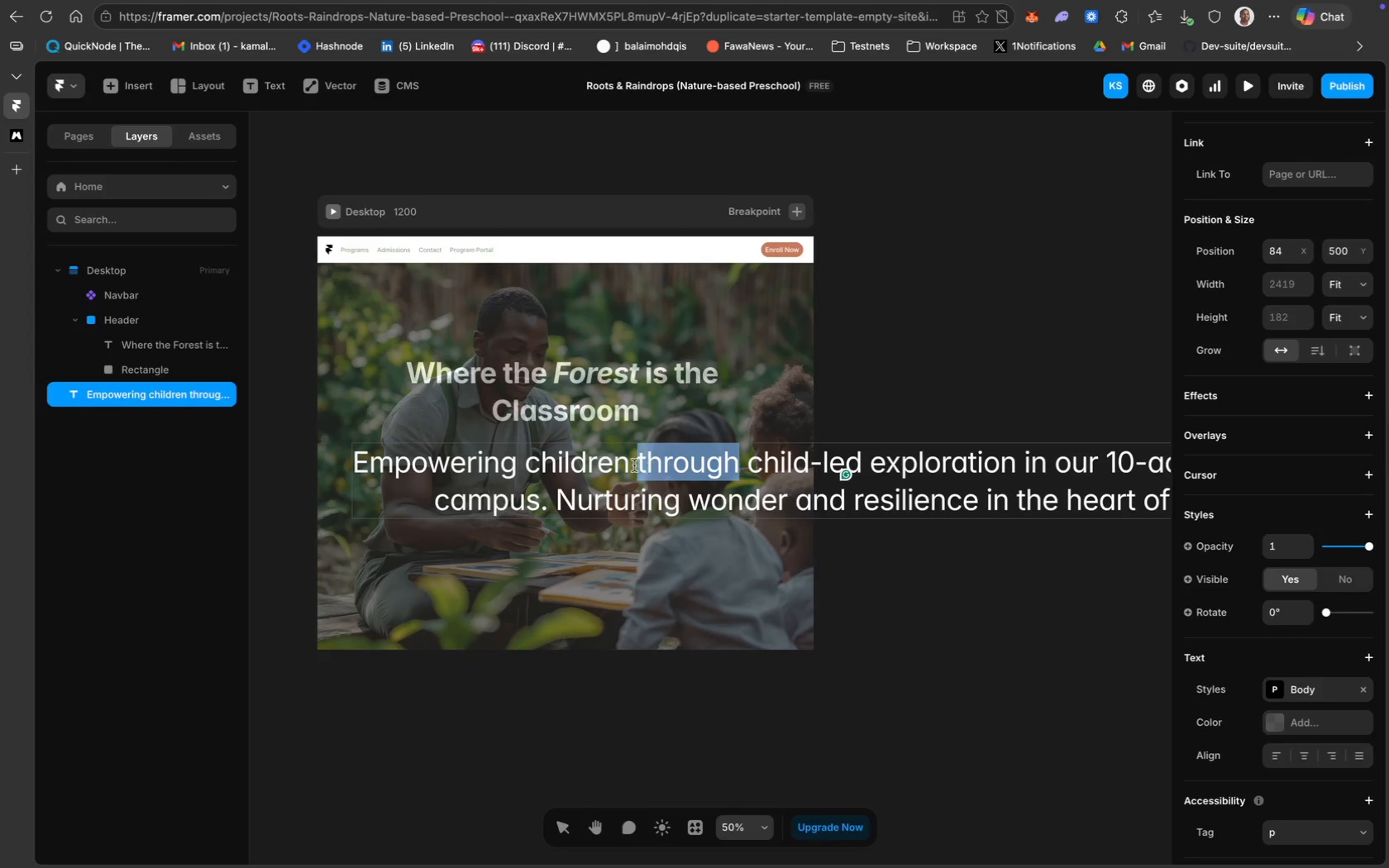 
left_click([633, 465])
 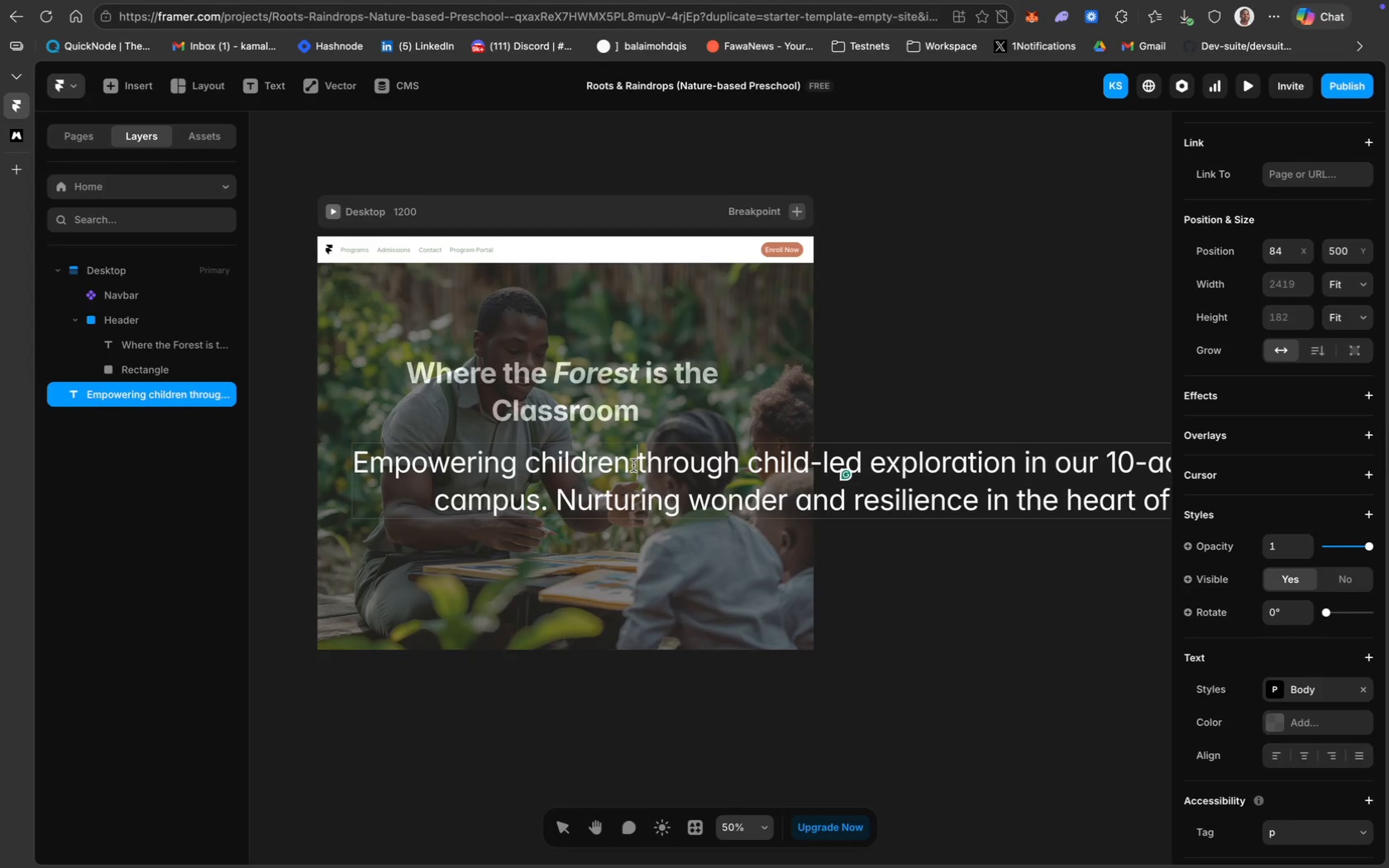 
key(Meta+A)
 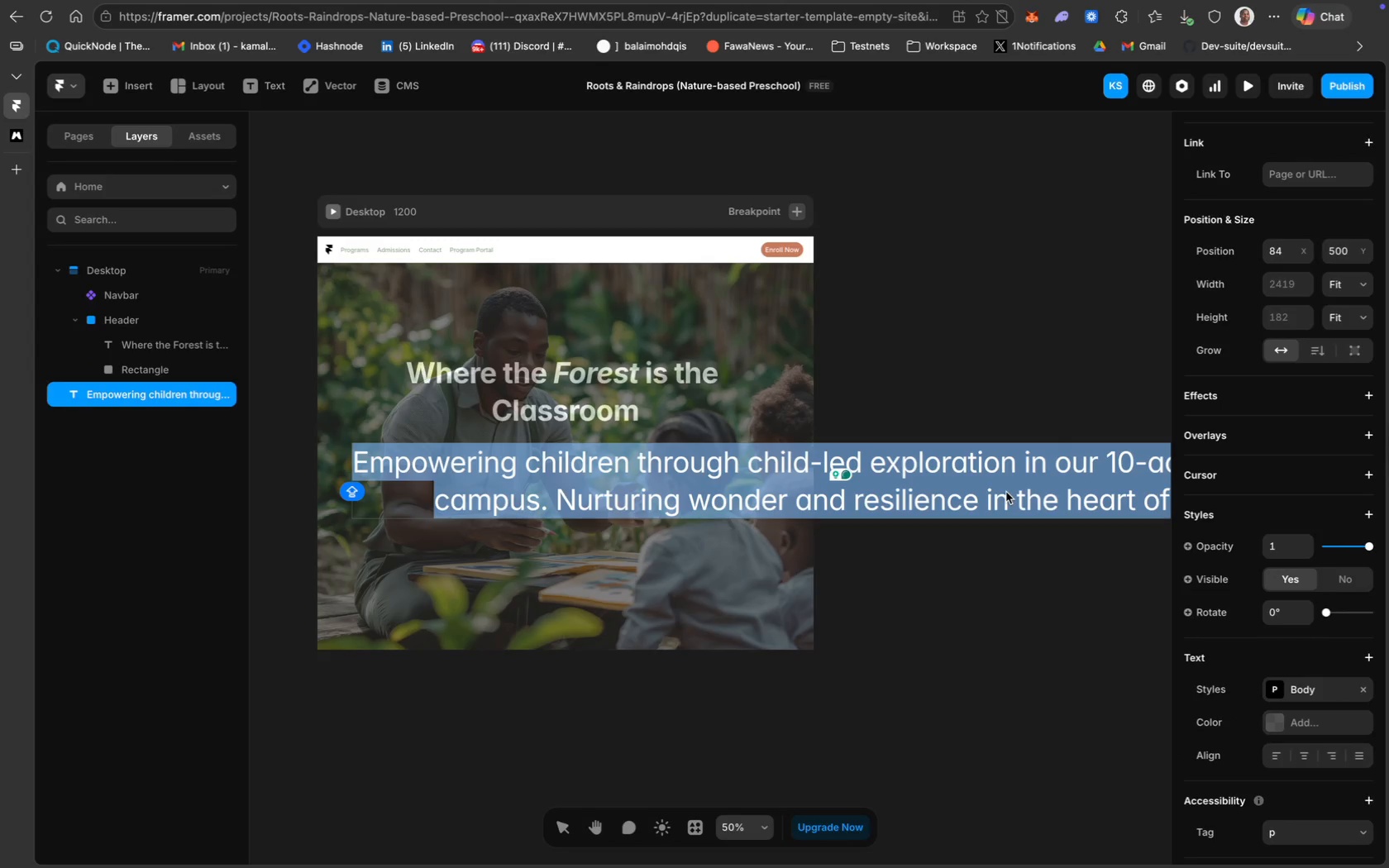 
left_click([899, 480])
 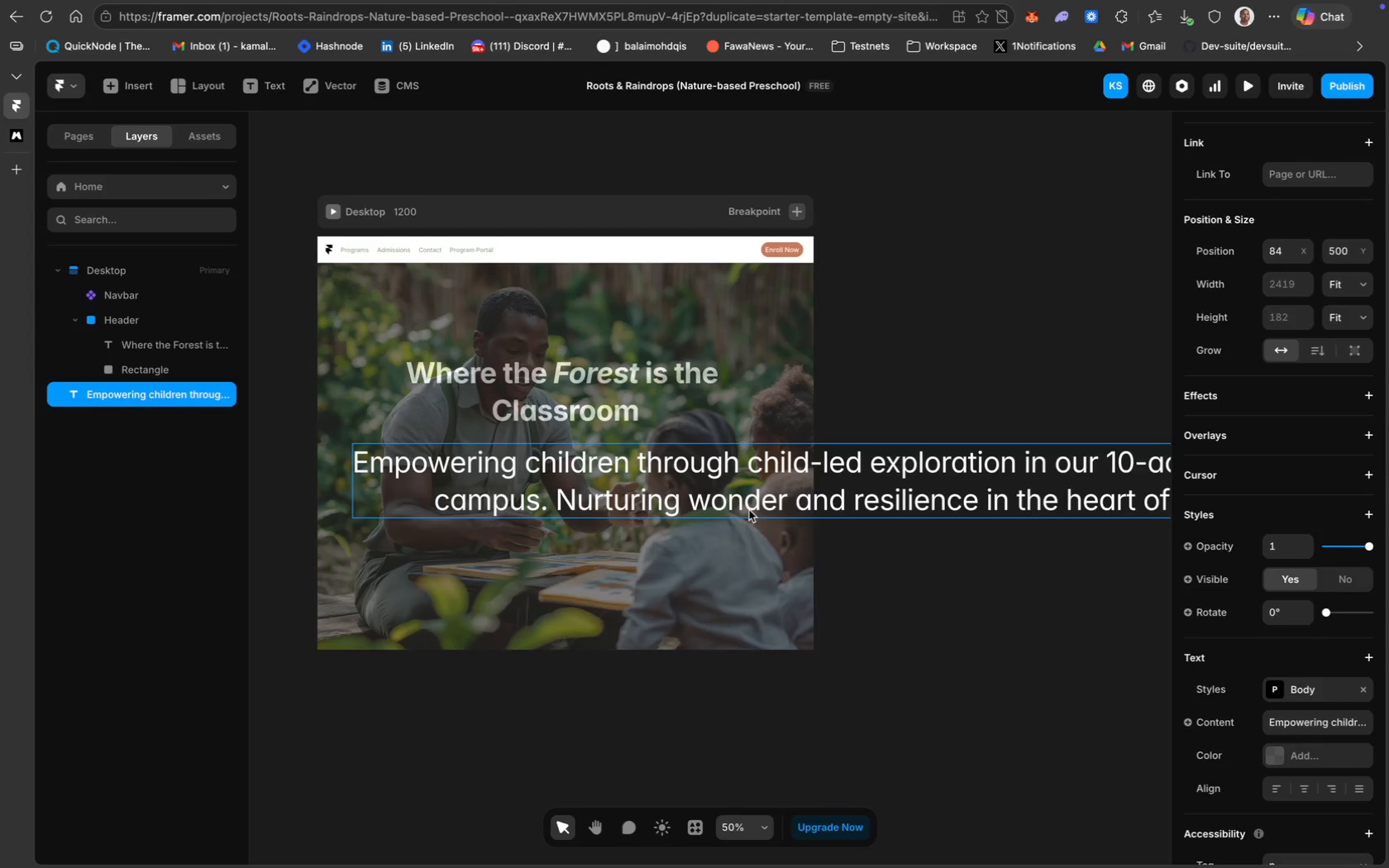 
left_click([747, 514])
 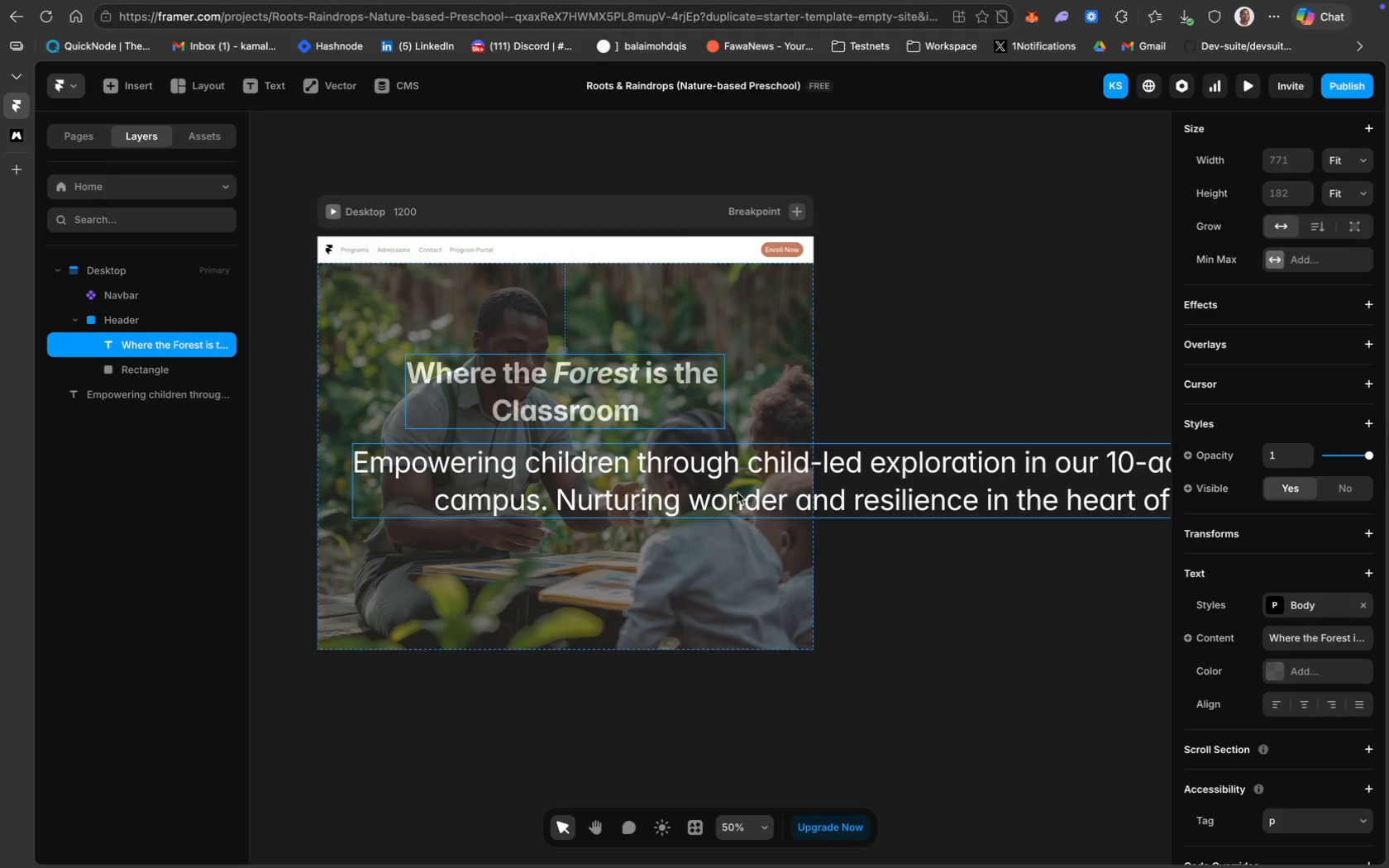 
left_click([761, 513])
 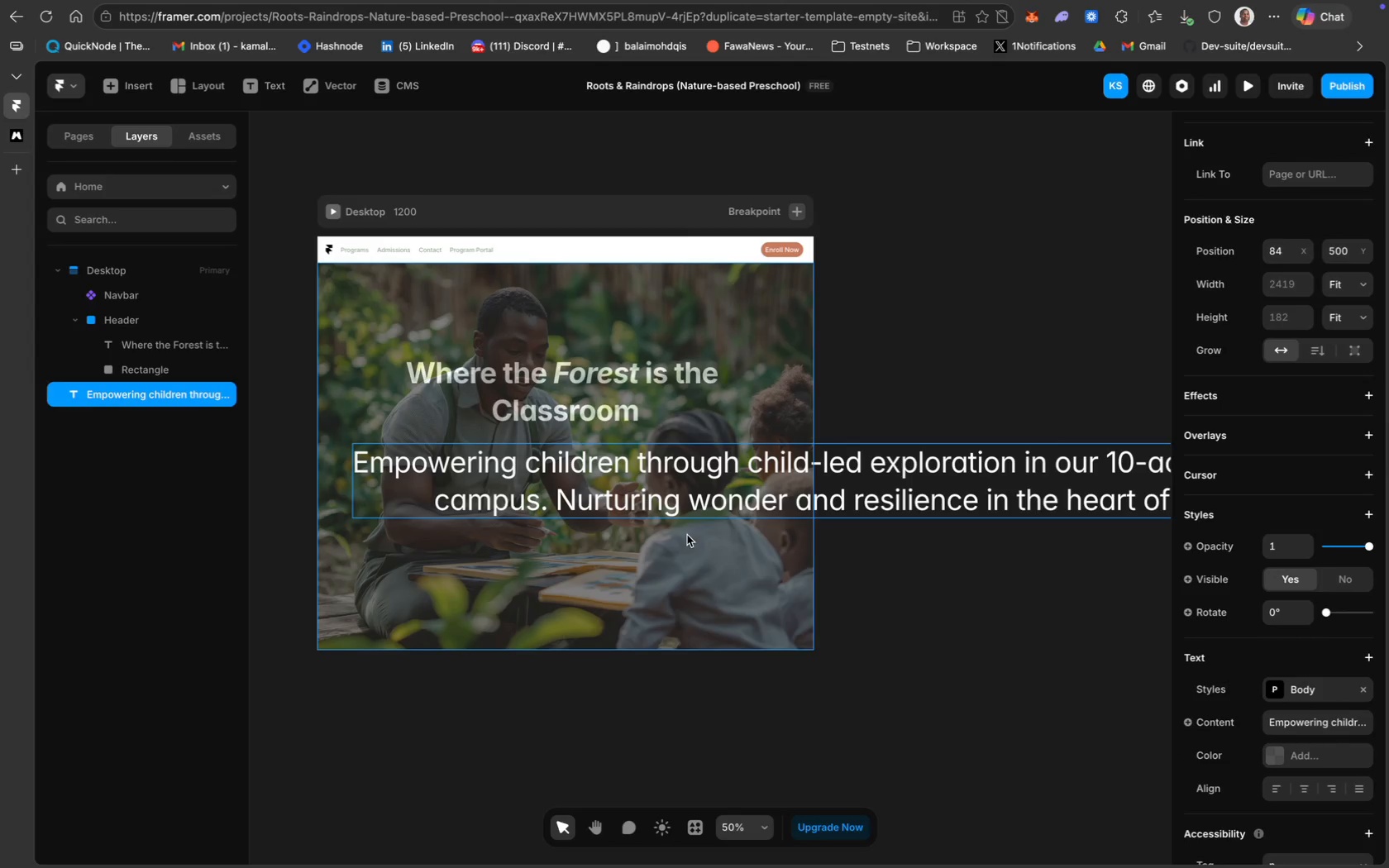 
left_click_drag(start_coordinate=[111, 391], to_coordinate=[148, 374])
 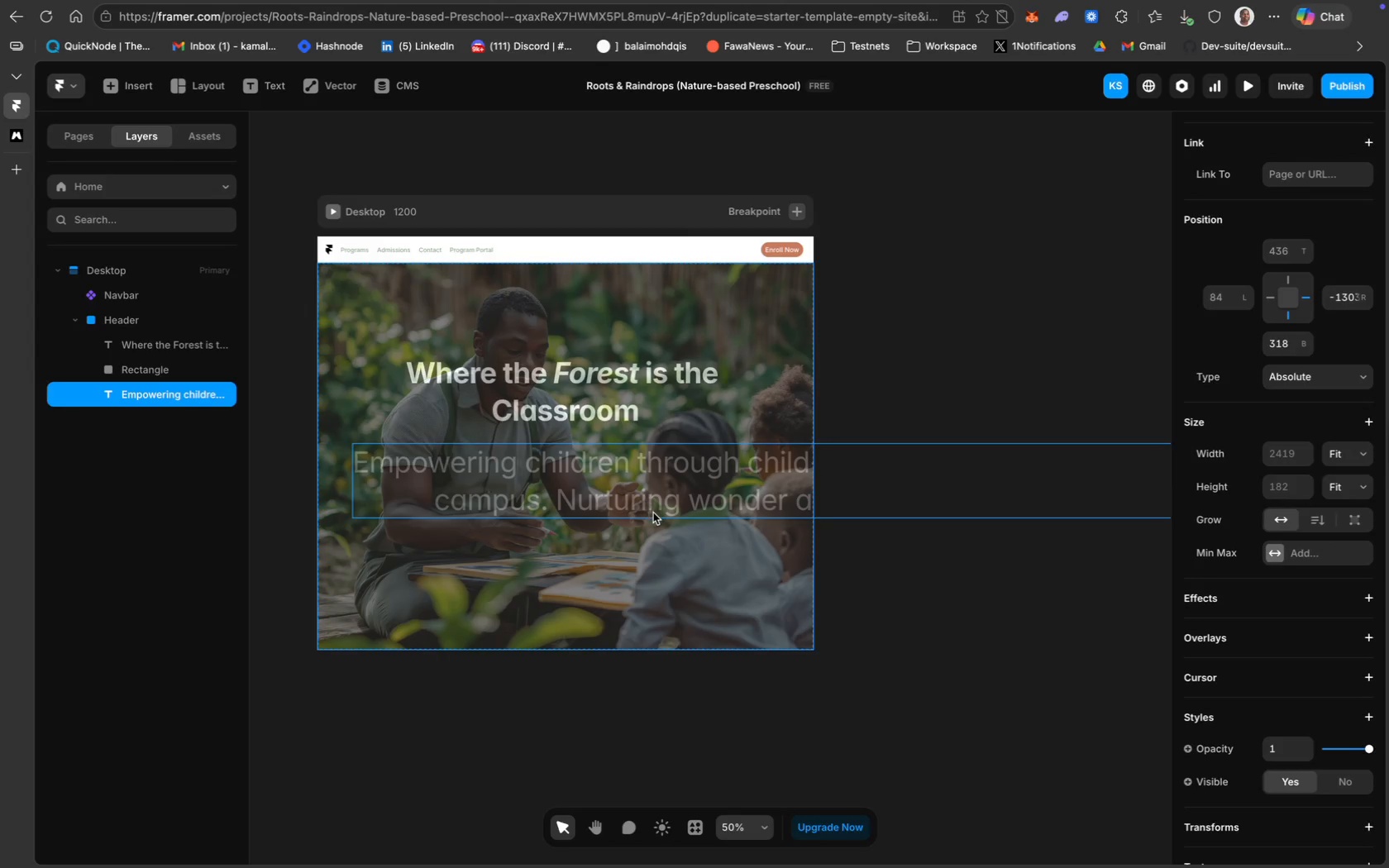 
left_click([662, 513])
 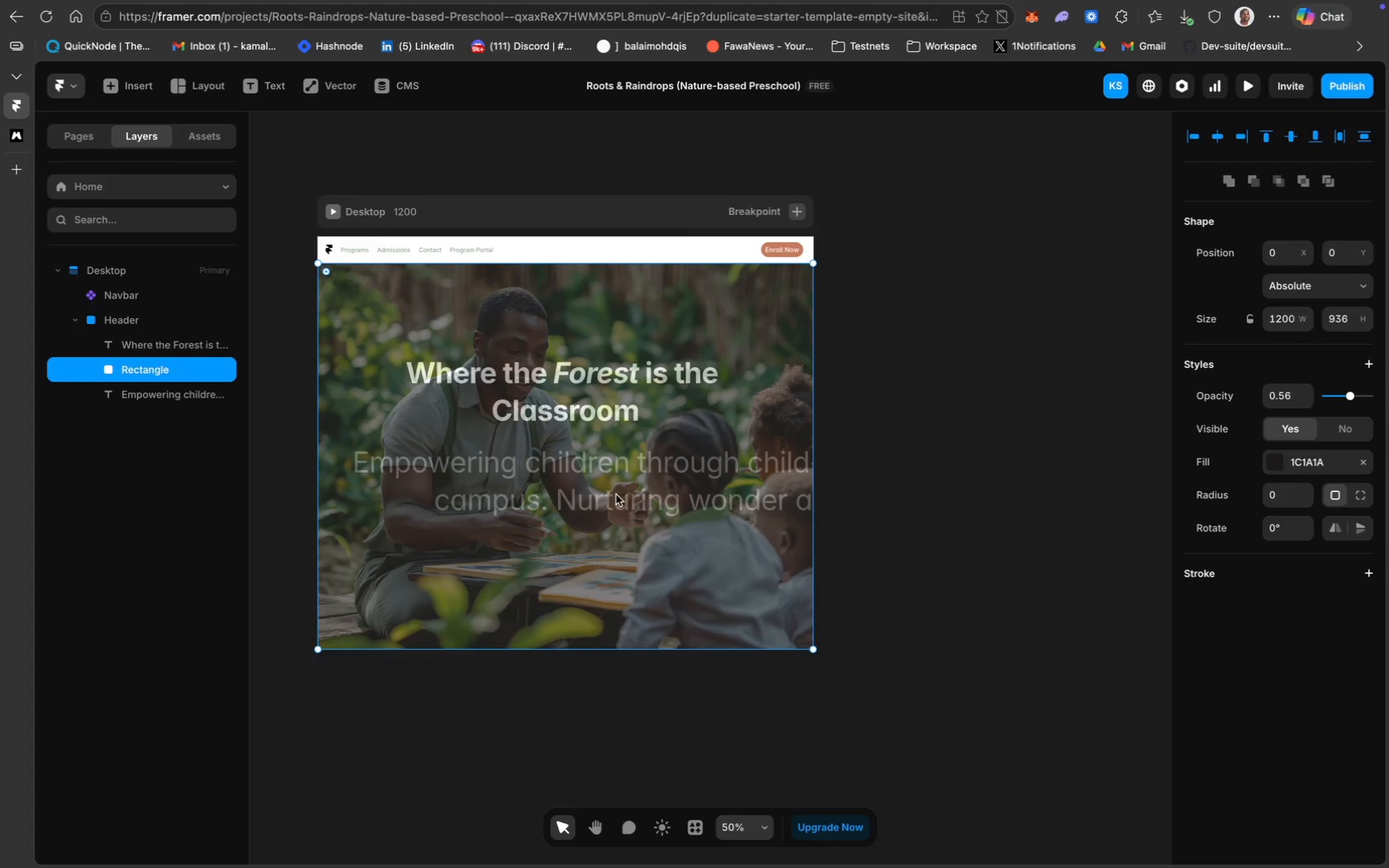 
left_click([614, 491])
 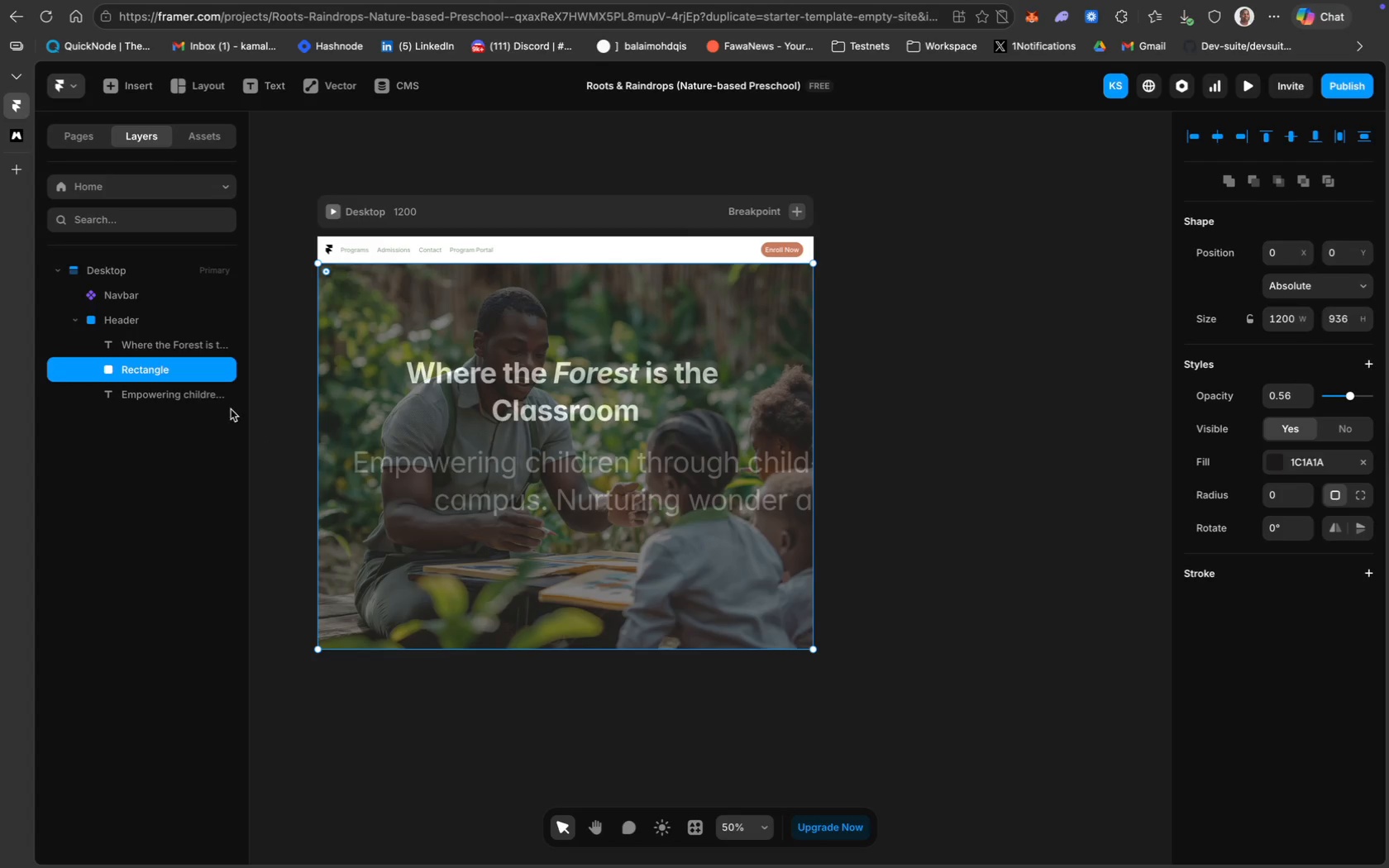 
left_click([189, 391])
 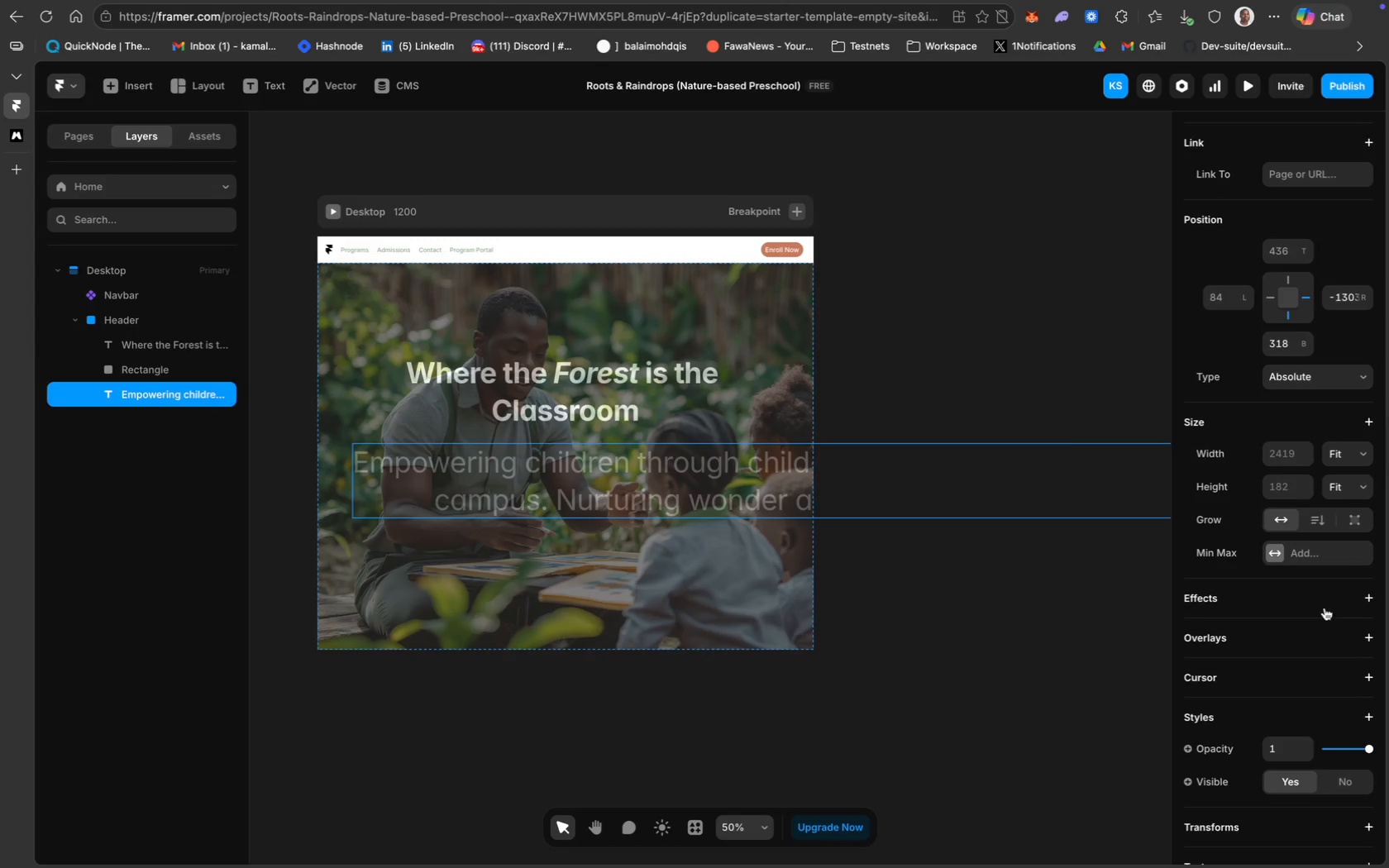 
scroll: coordinate [1316, 769], scroll_direction: down, amount: 27.0
 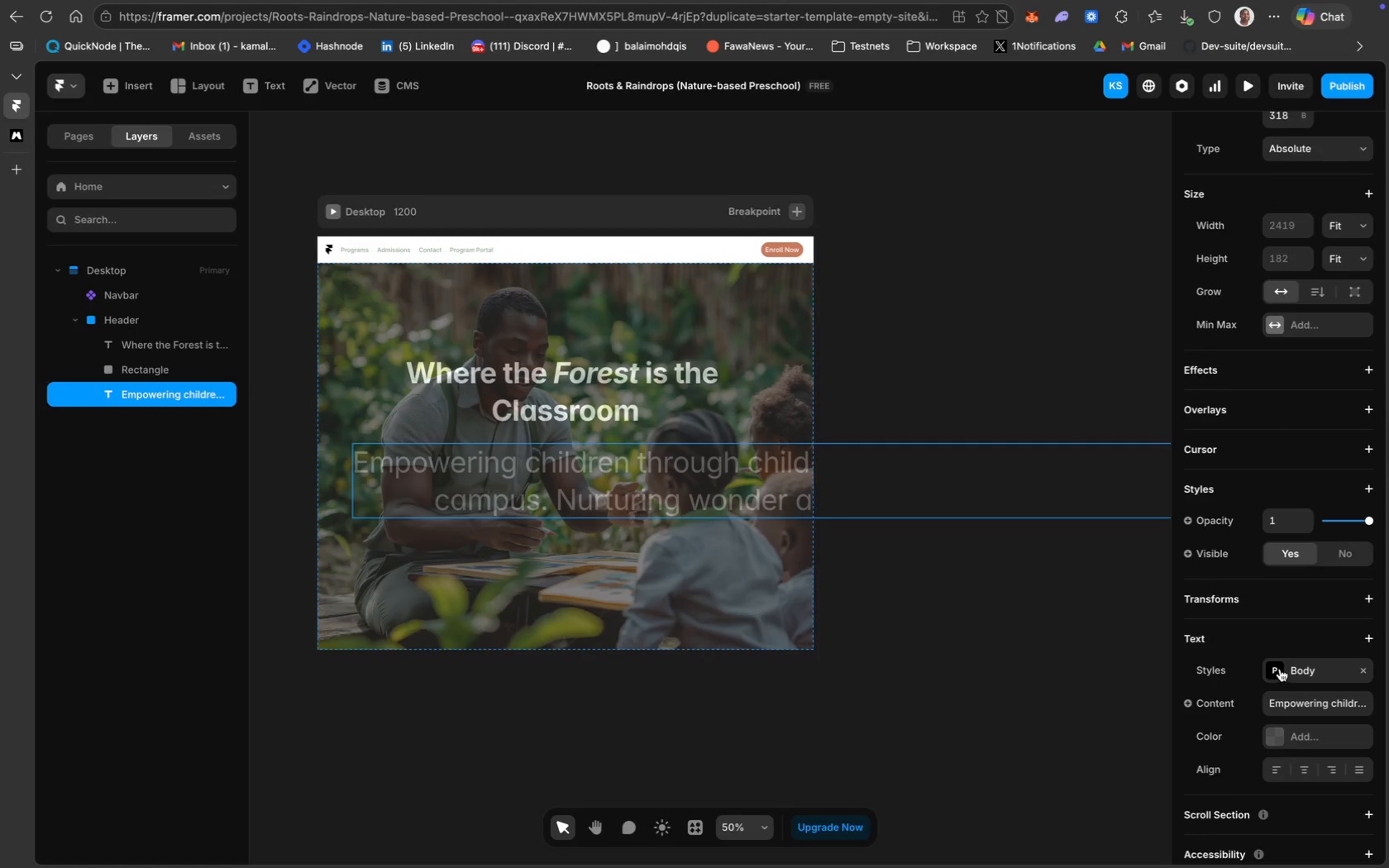 
mouse_move([1339, 673])
 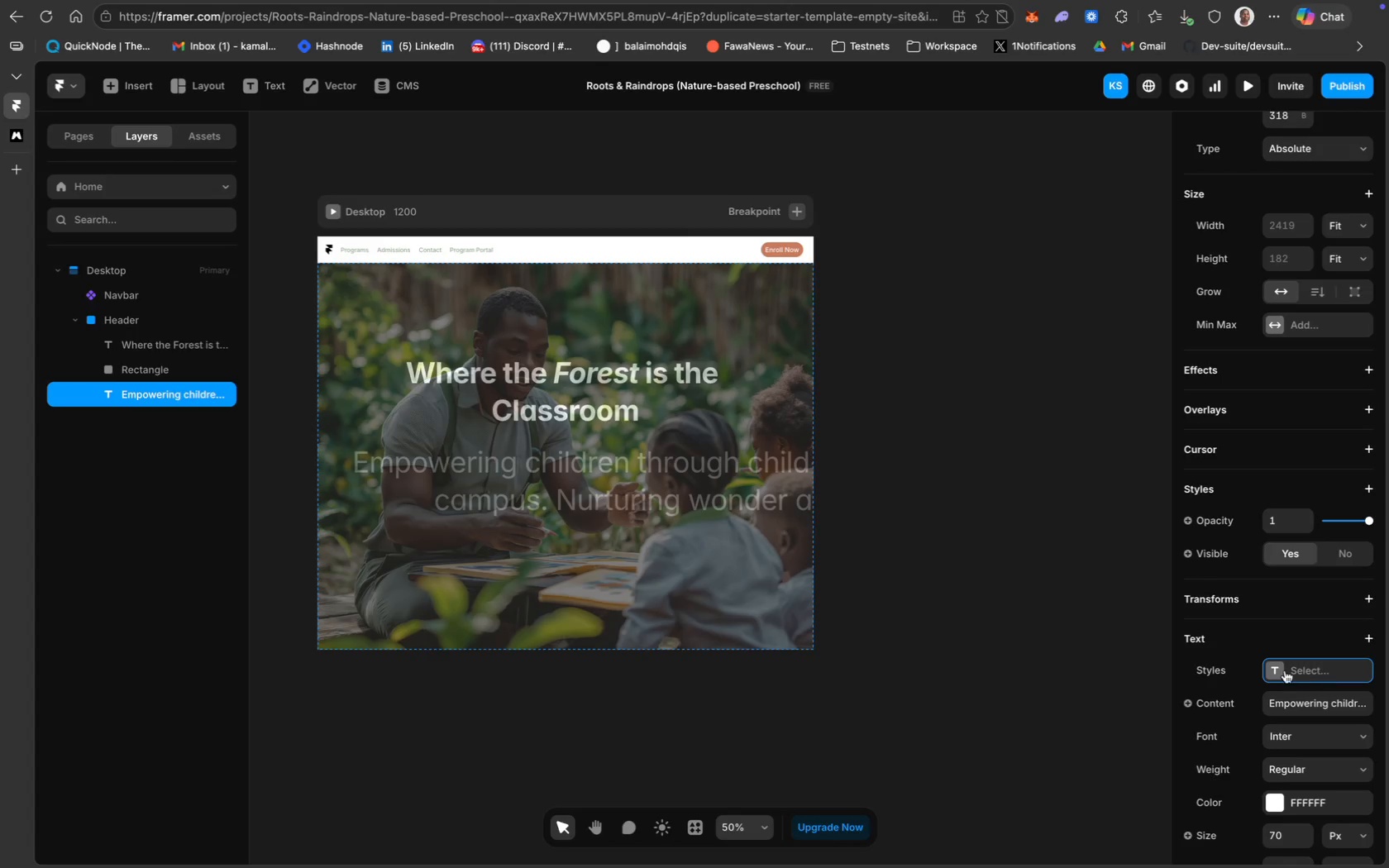 
mouse_move([1268, 675])
 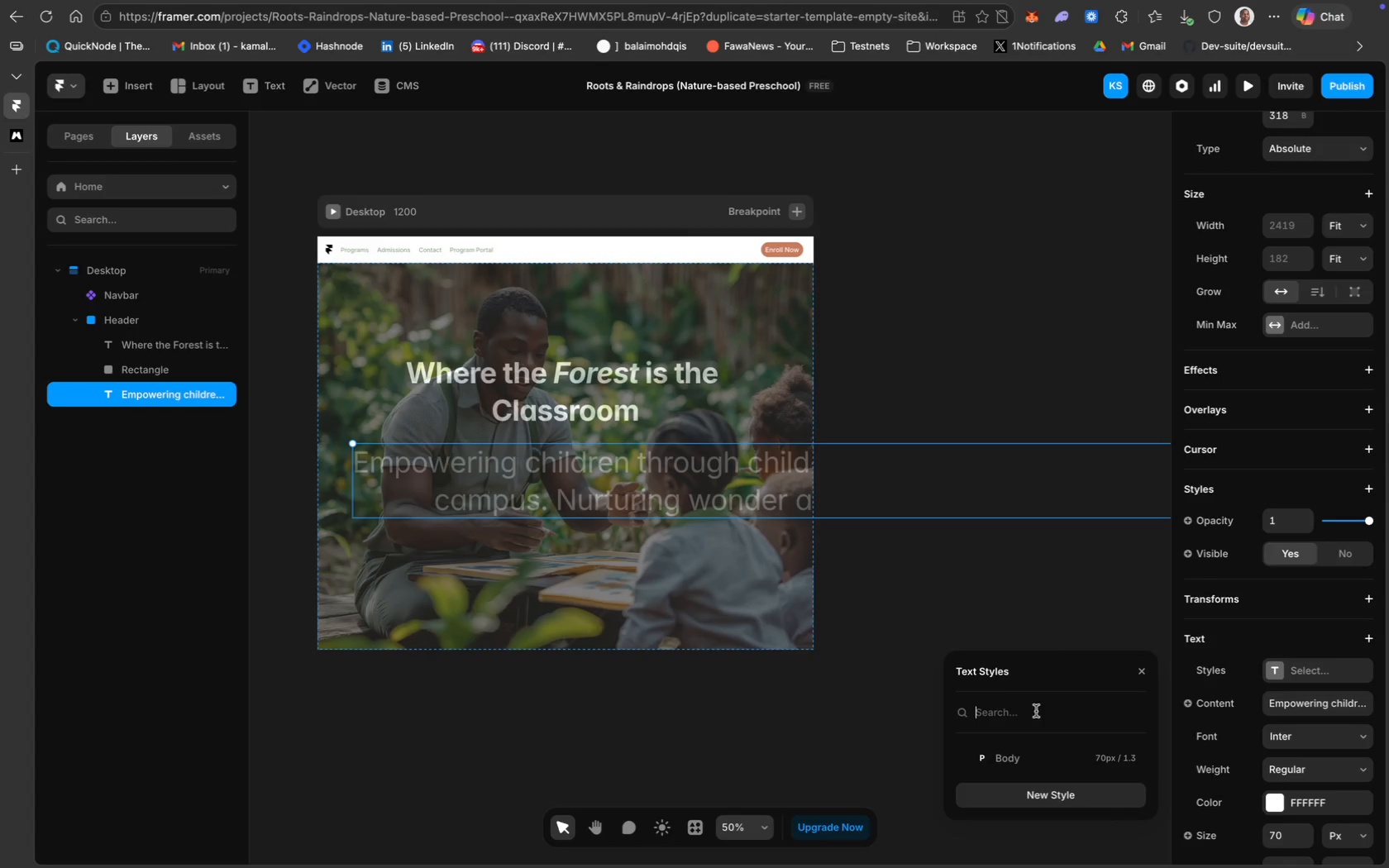 
wait(5.97)
 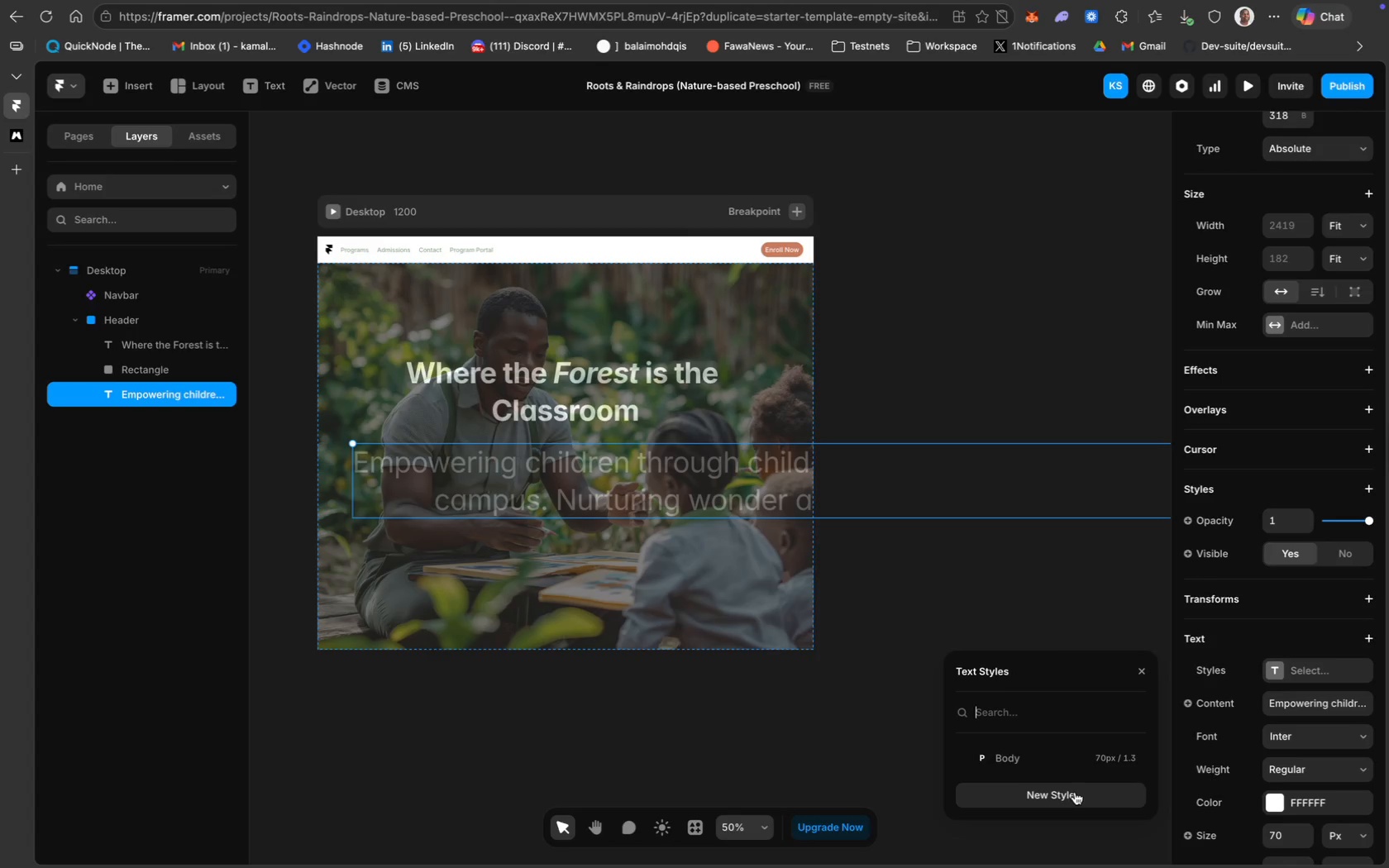 
key(P)
 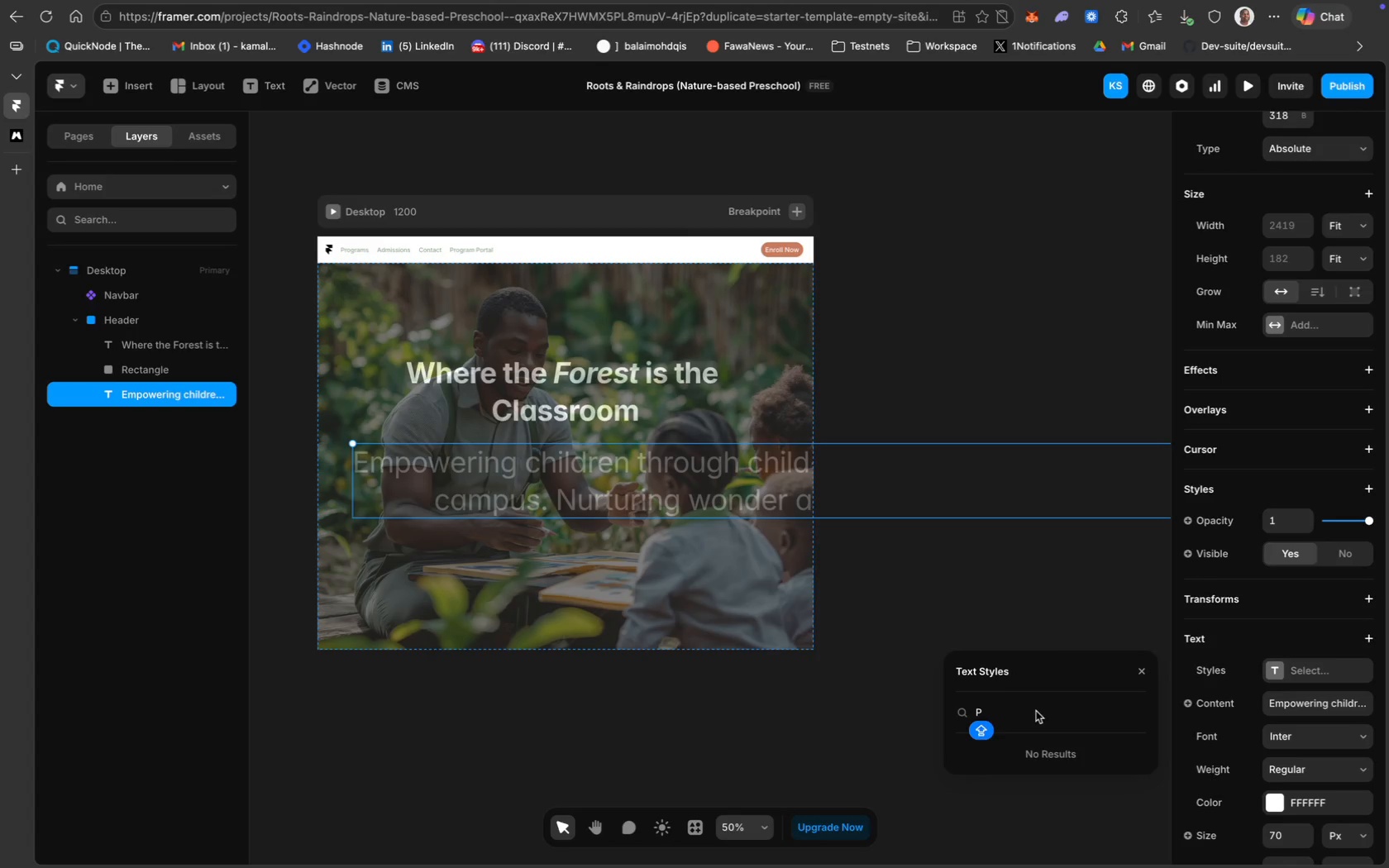 
key(Backspace)
 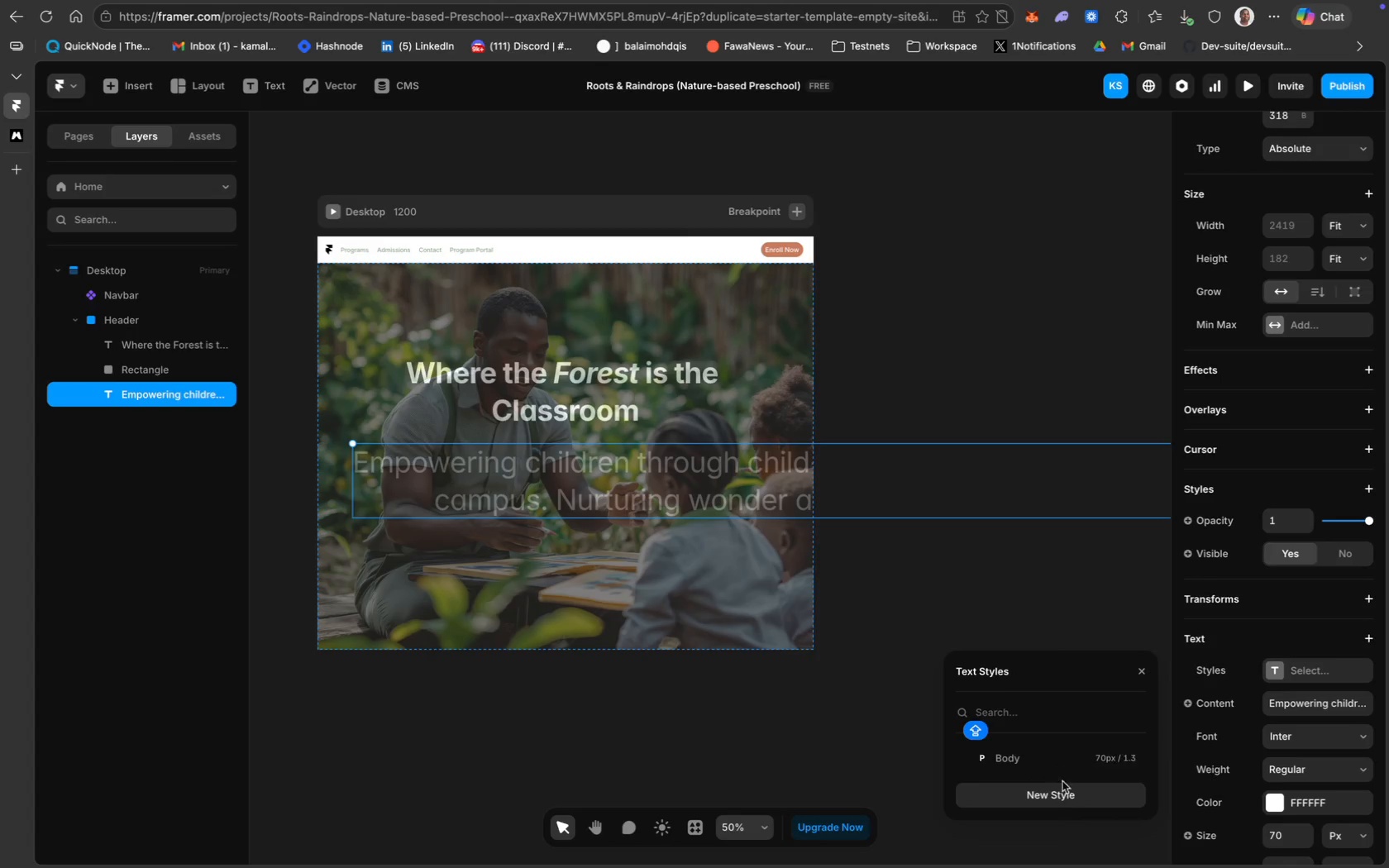 
left_click([1072, 796])
 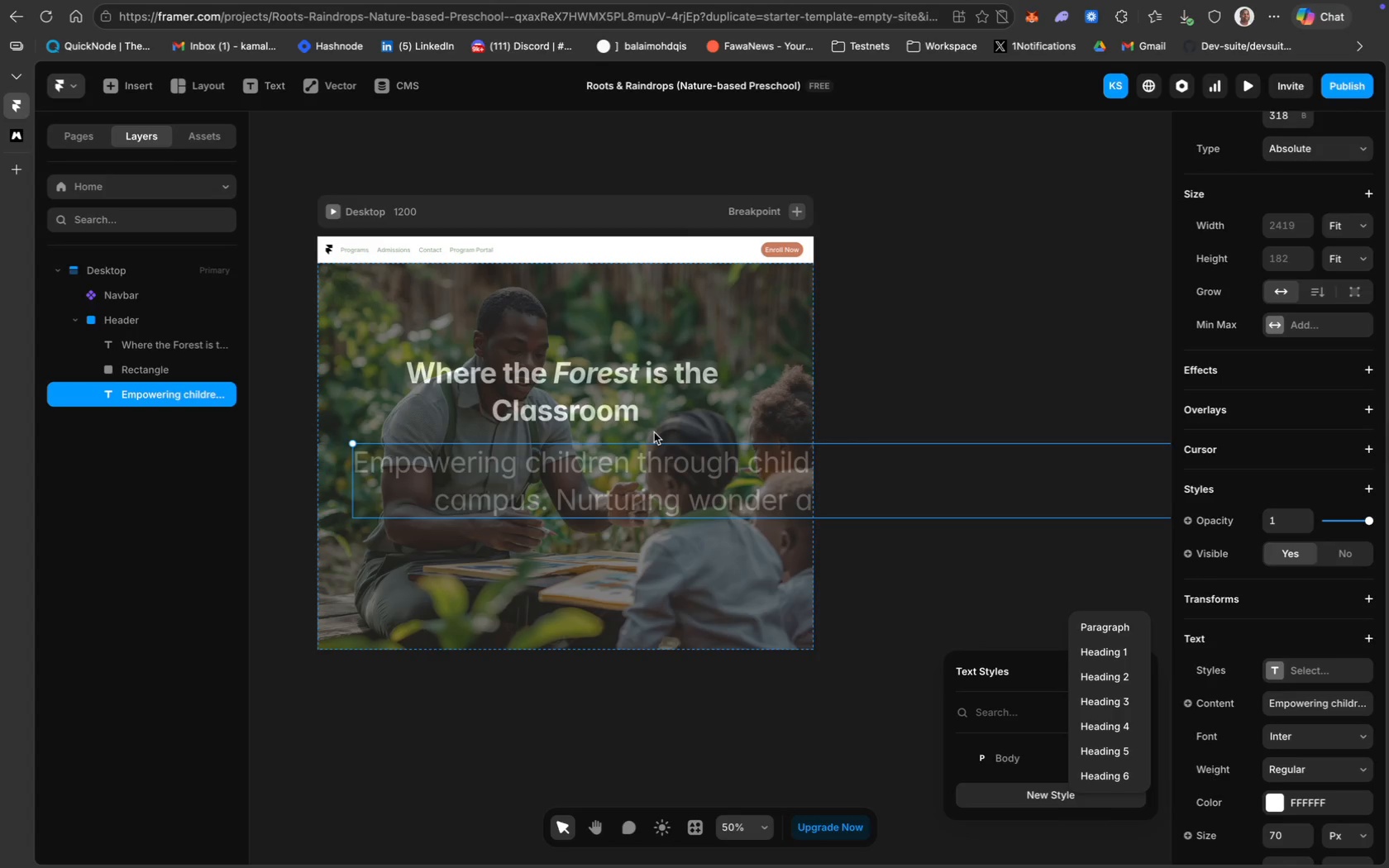 
left_click([624, 408])
 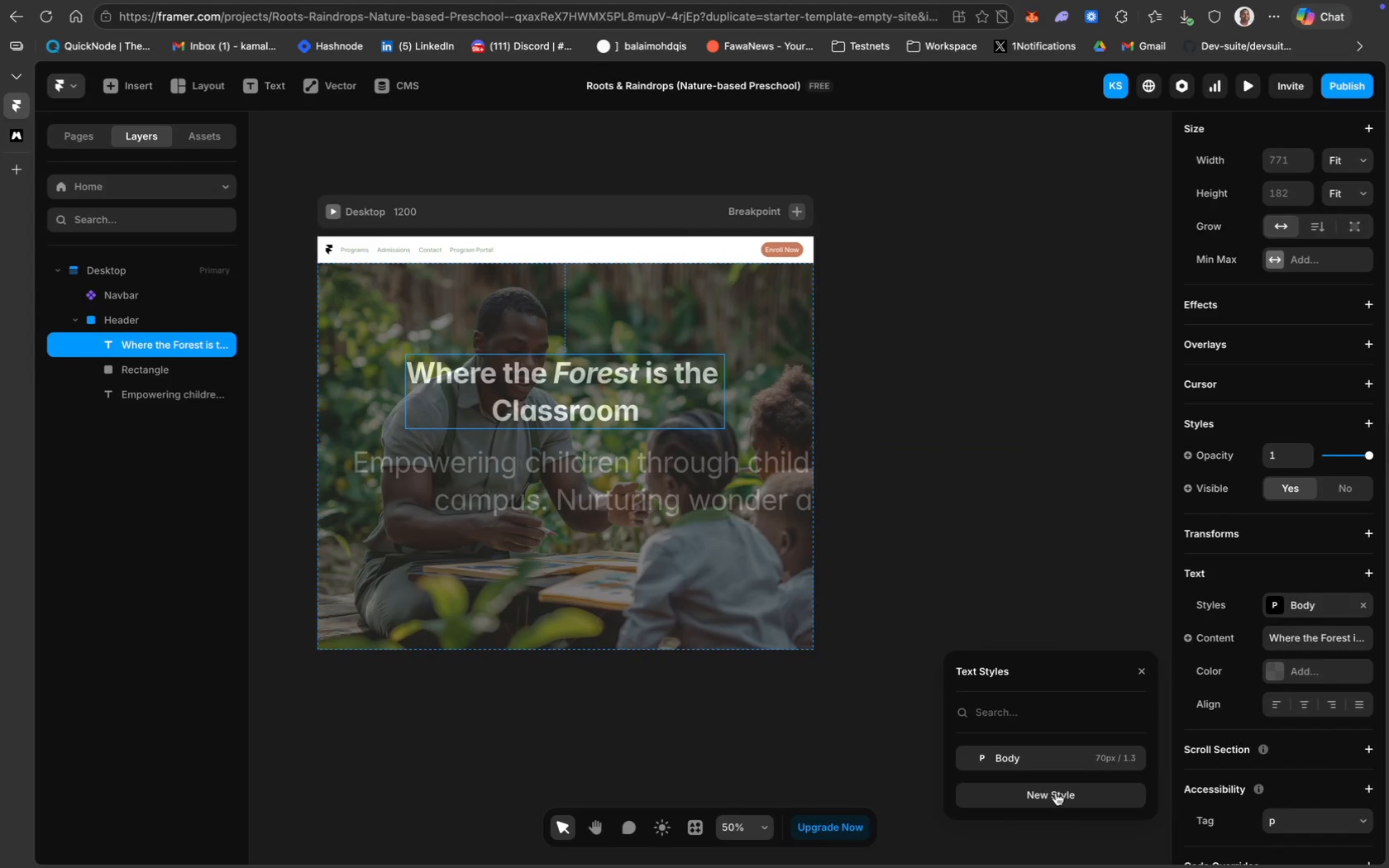 
left_click([707, 493])
 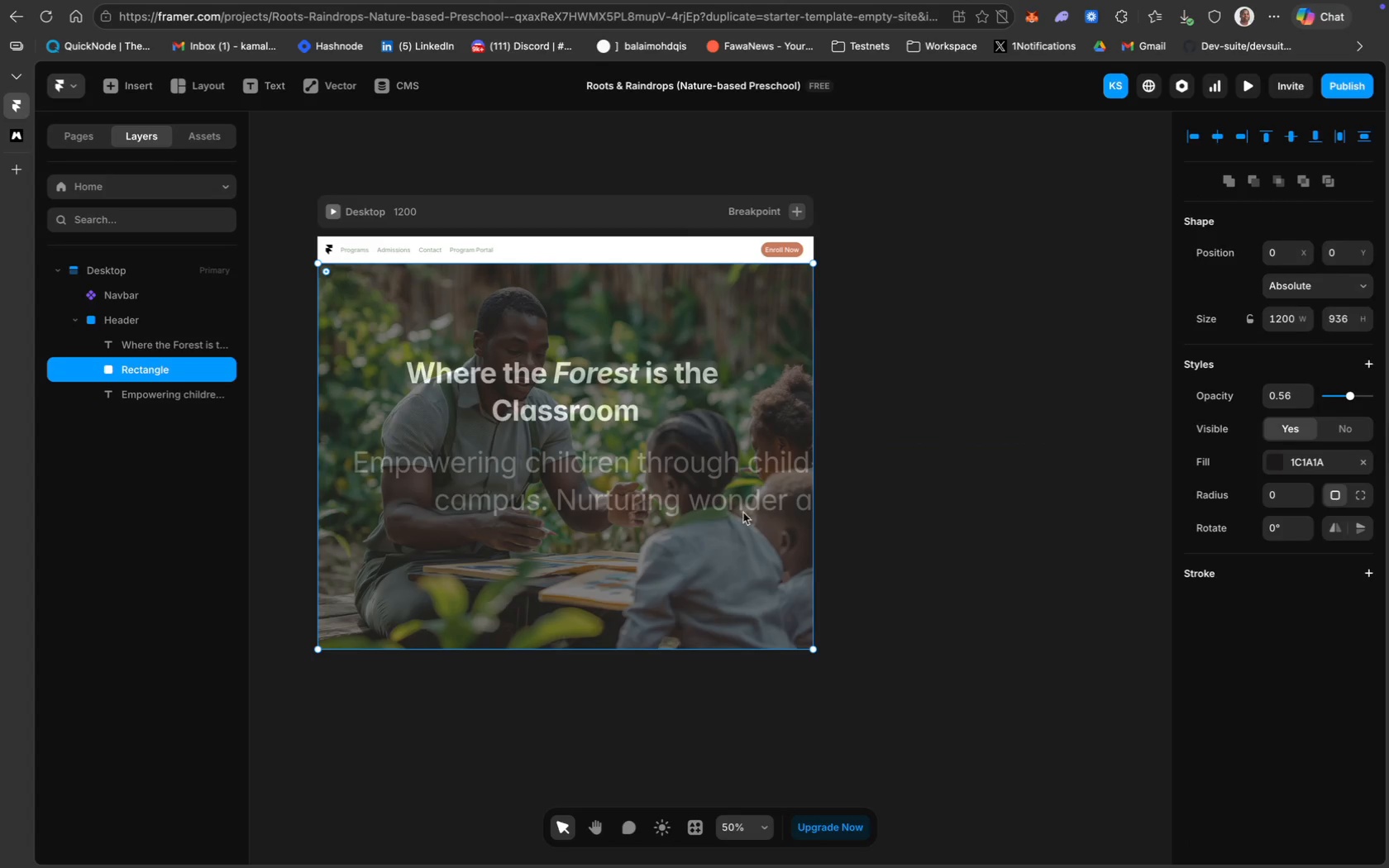 
left_click([638, 379])
 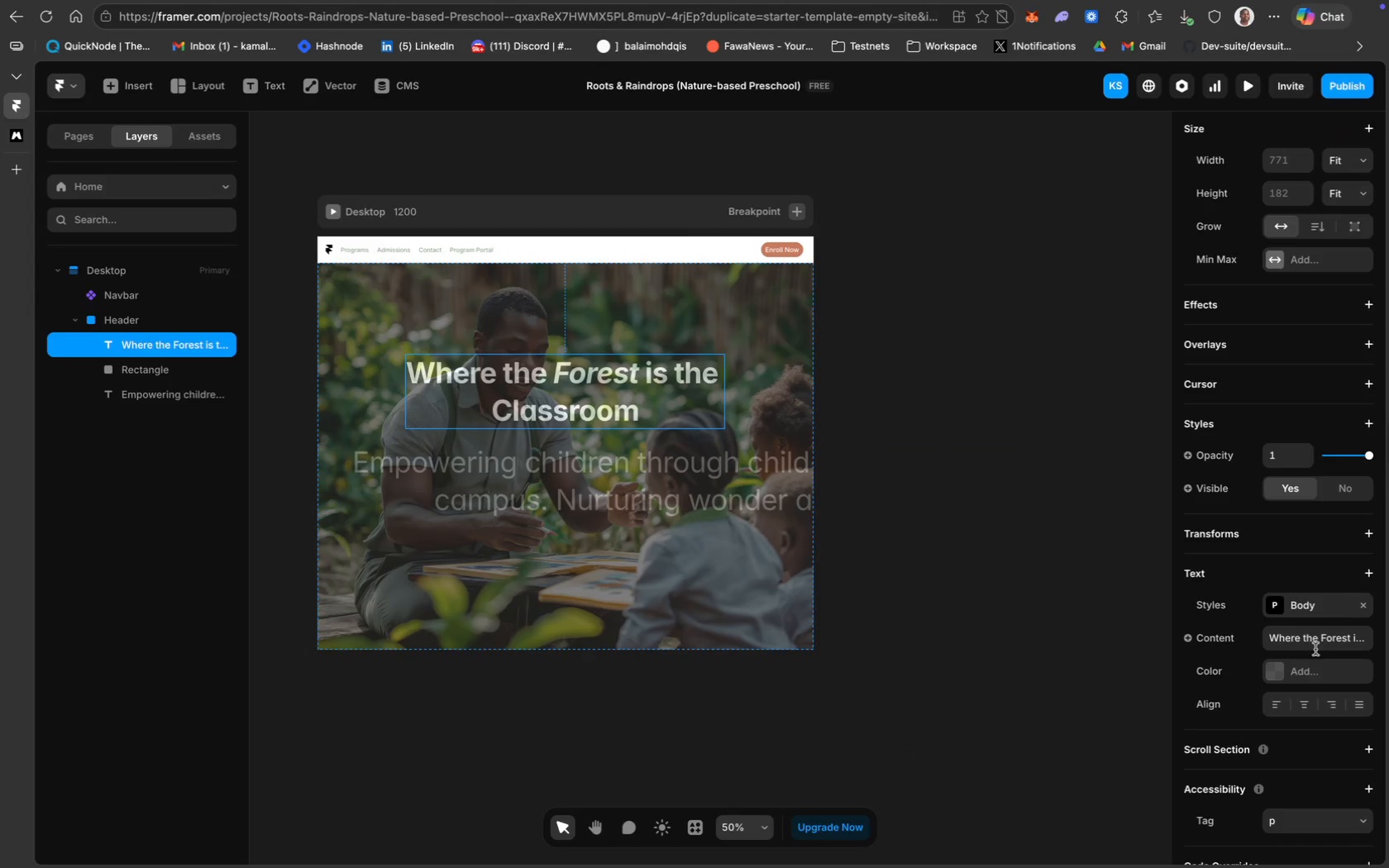 
left_click([1341, 611])
 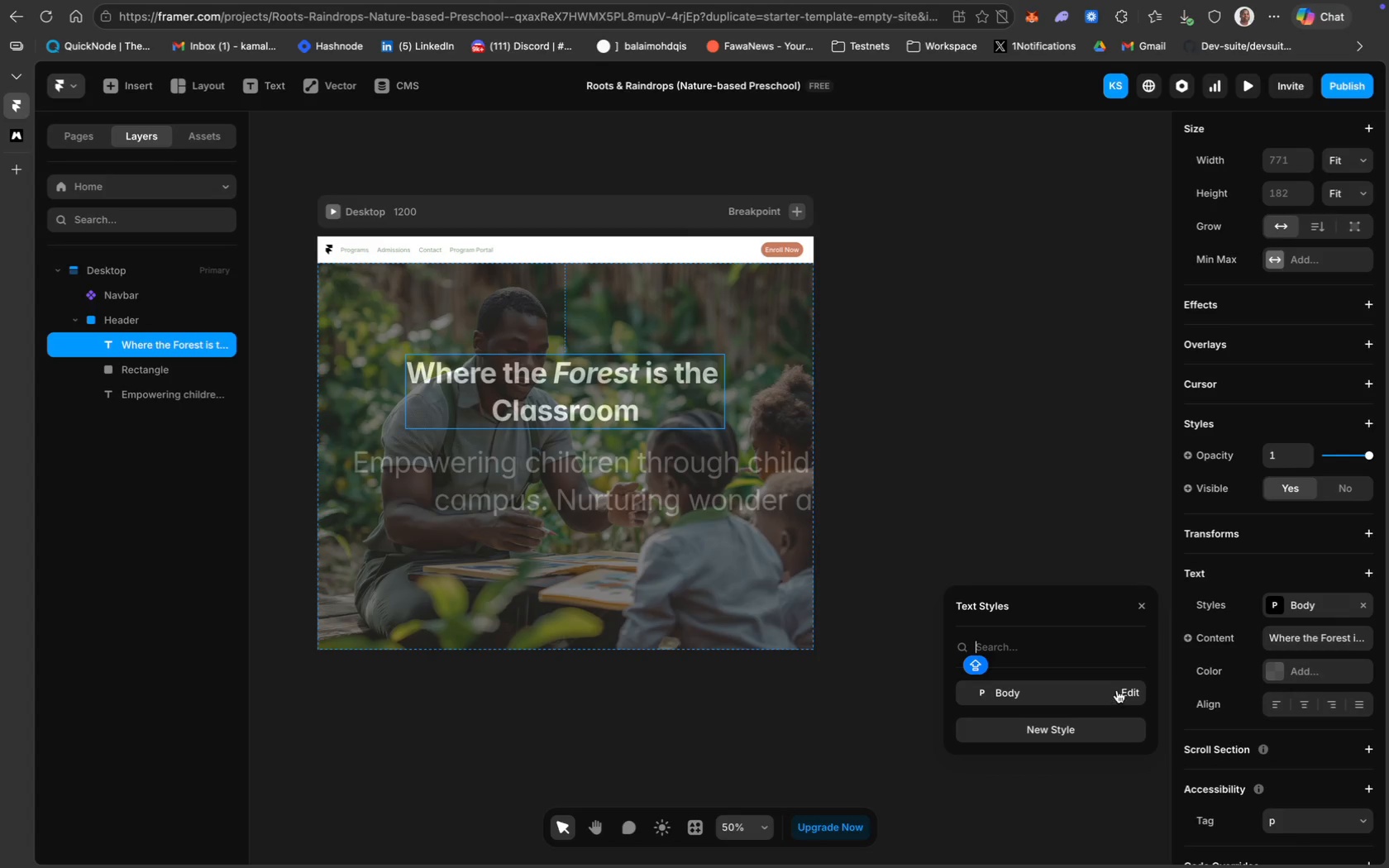 
left_click([1129, 691])
 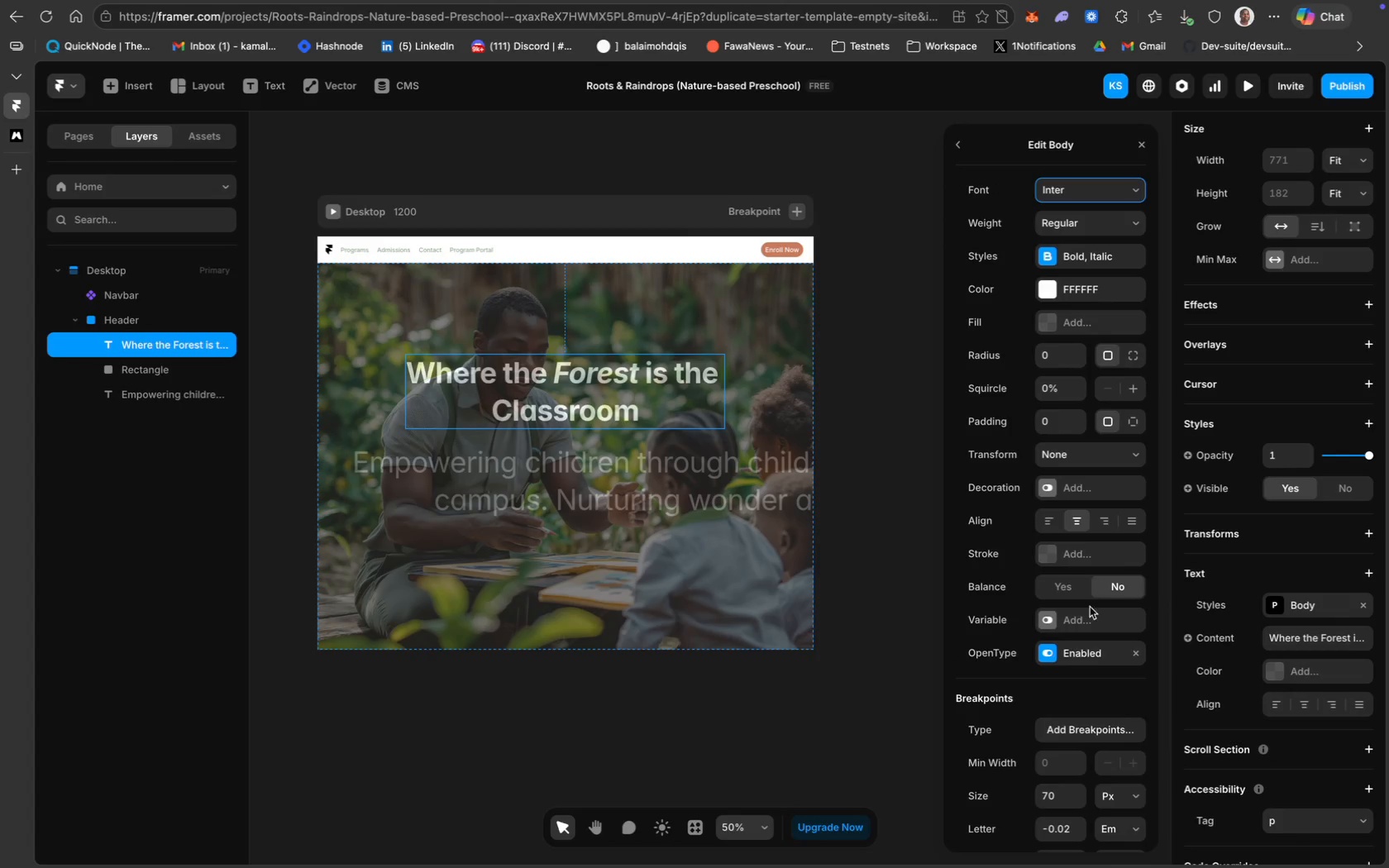 
scroll: coordinate [1082, 685], scroll_direction: down, amount: 41.0
 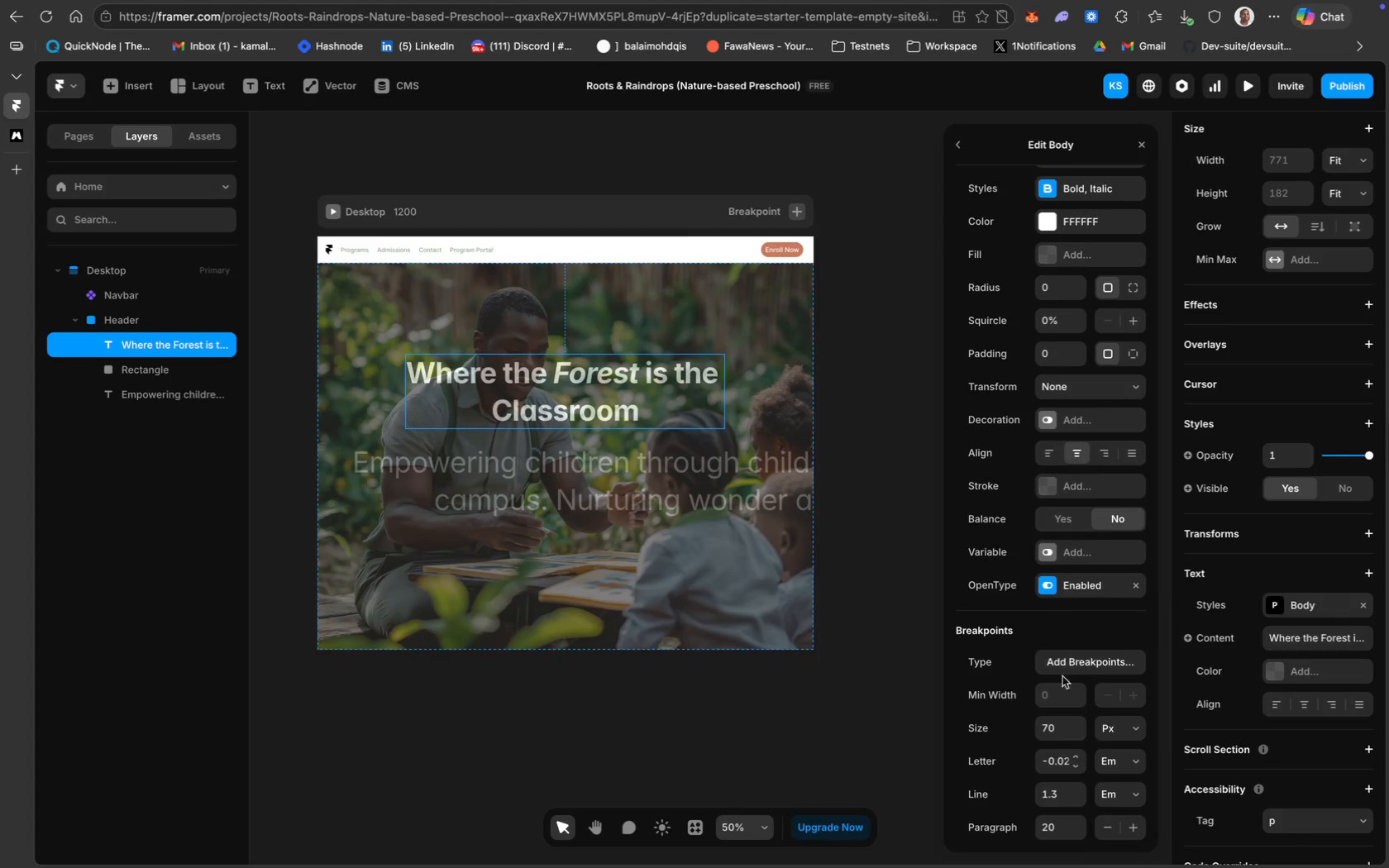 
scroll: coordinate [1063, 603], scroll_direction: up, amount: 50.0
 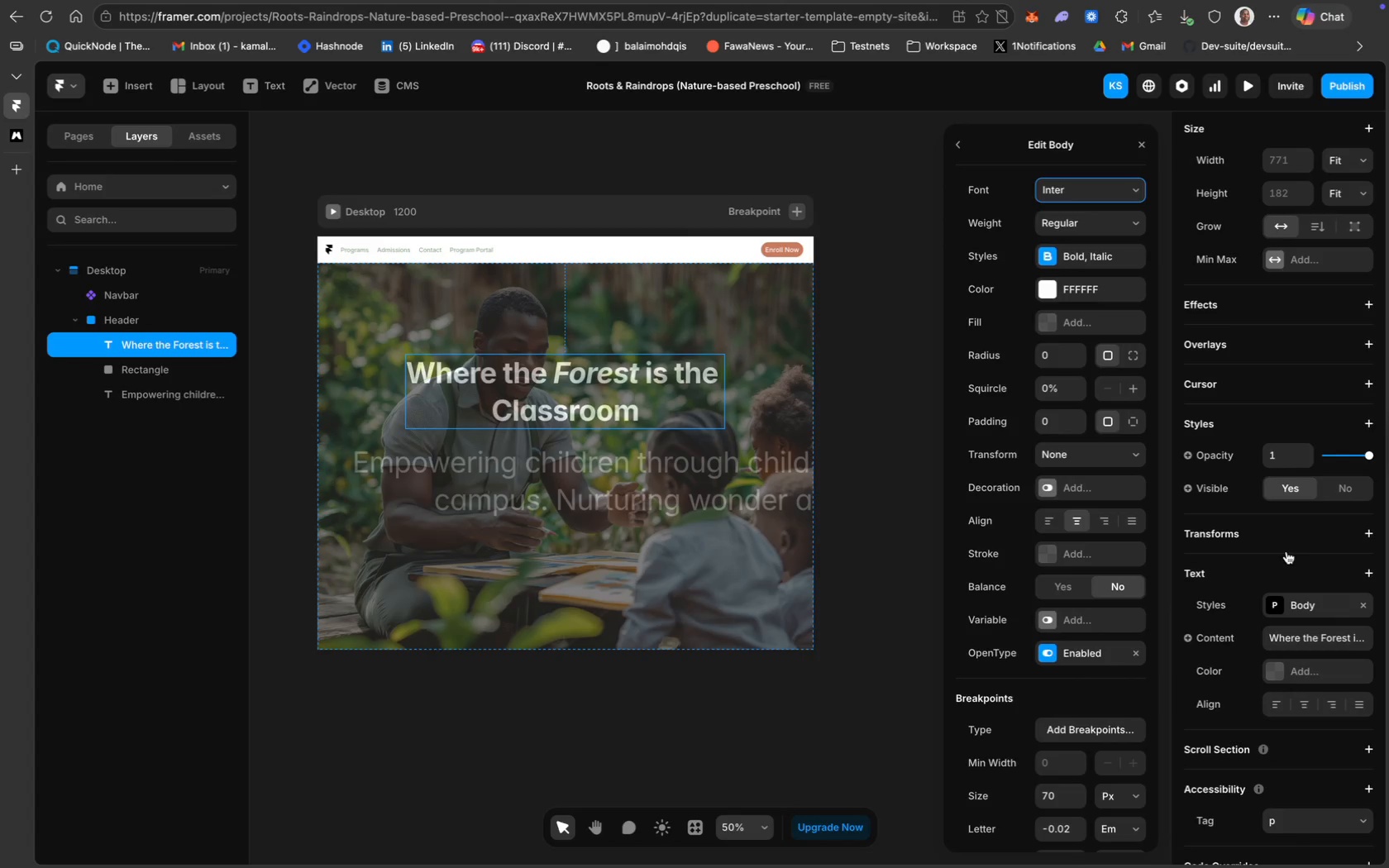 
left_click([1310, 599])
 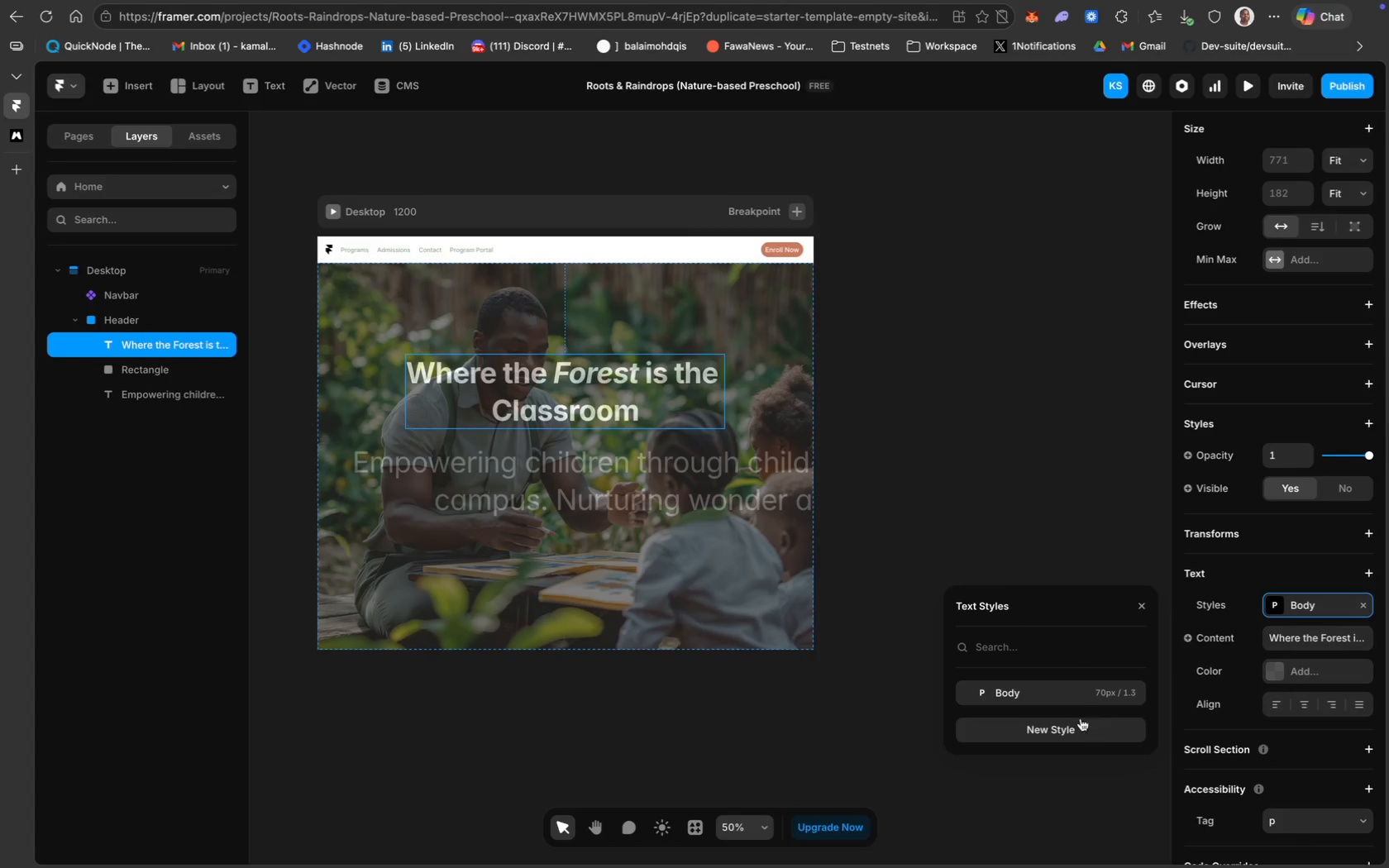 
left_click([714, 514])
 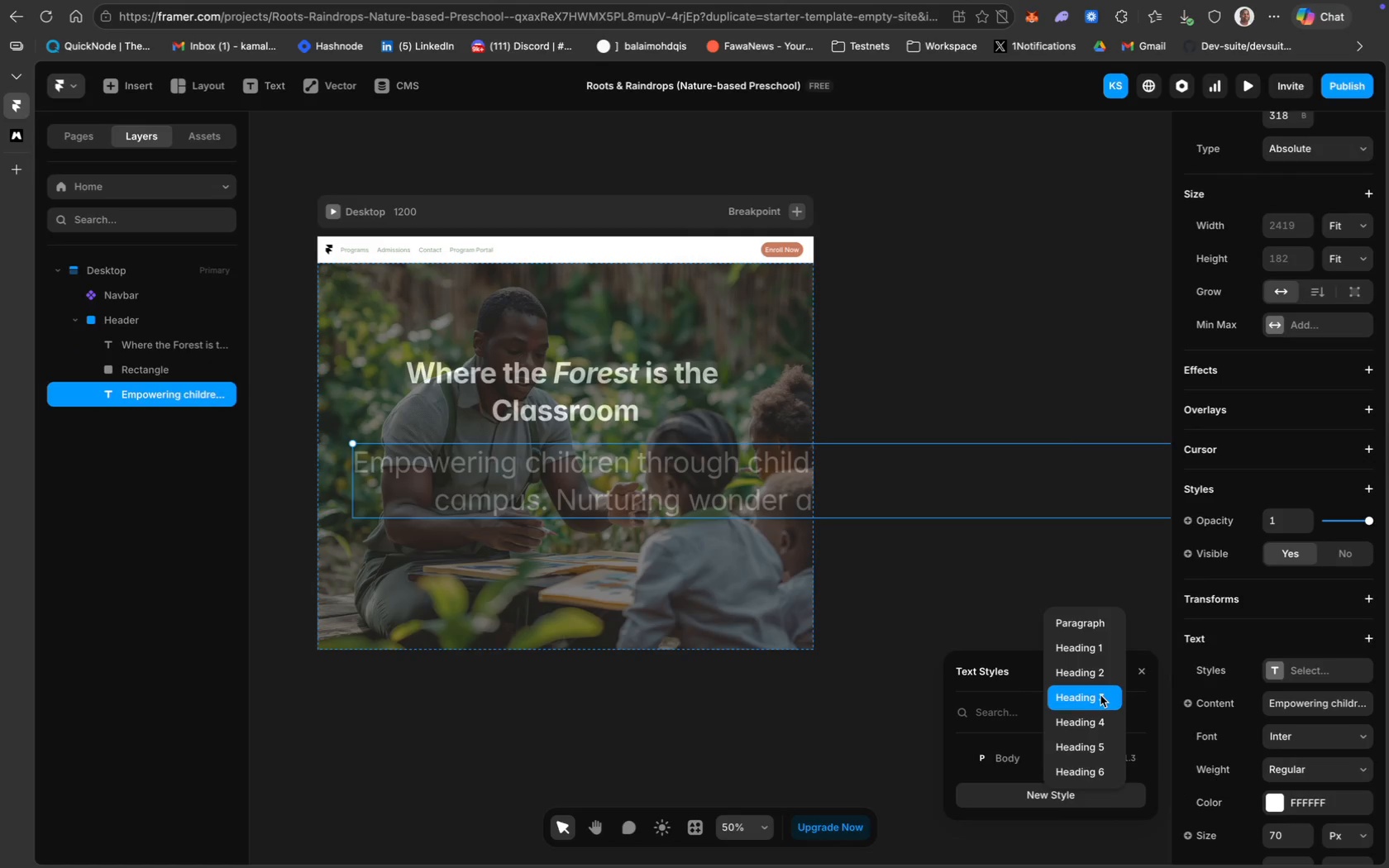 
wait(12.03)
 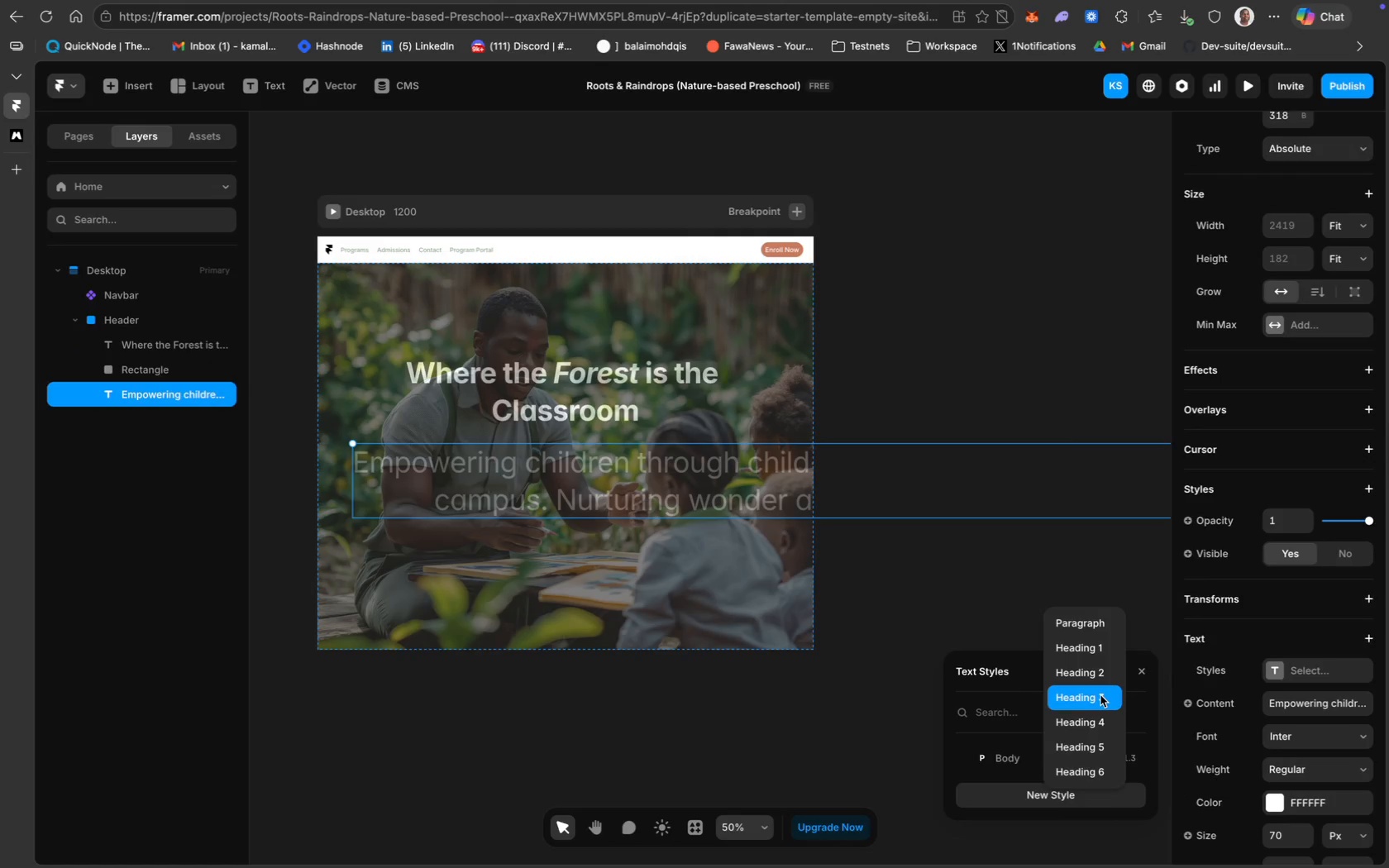 
left_click([1090, 700])
 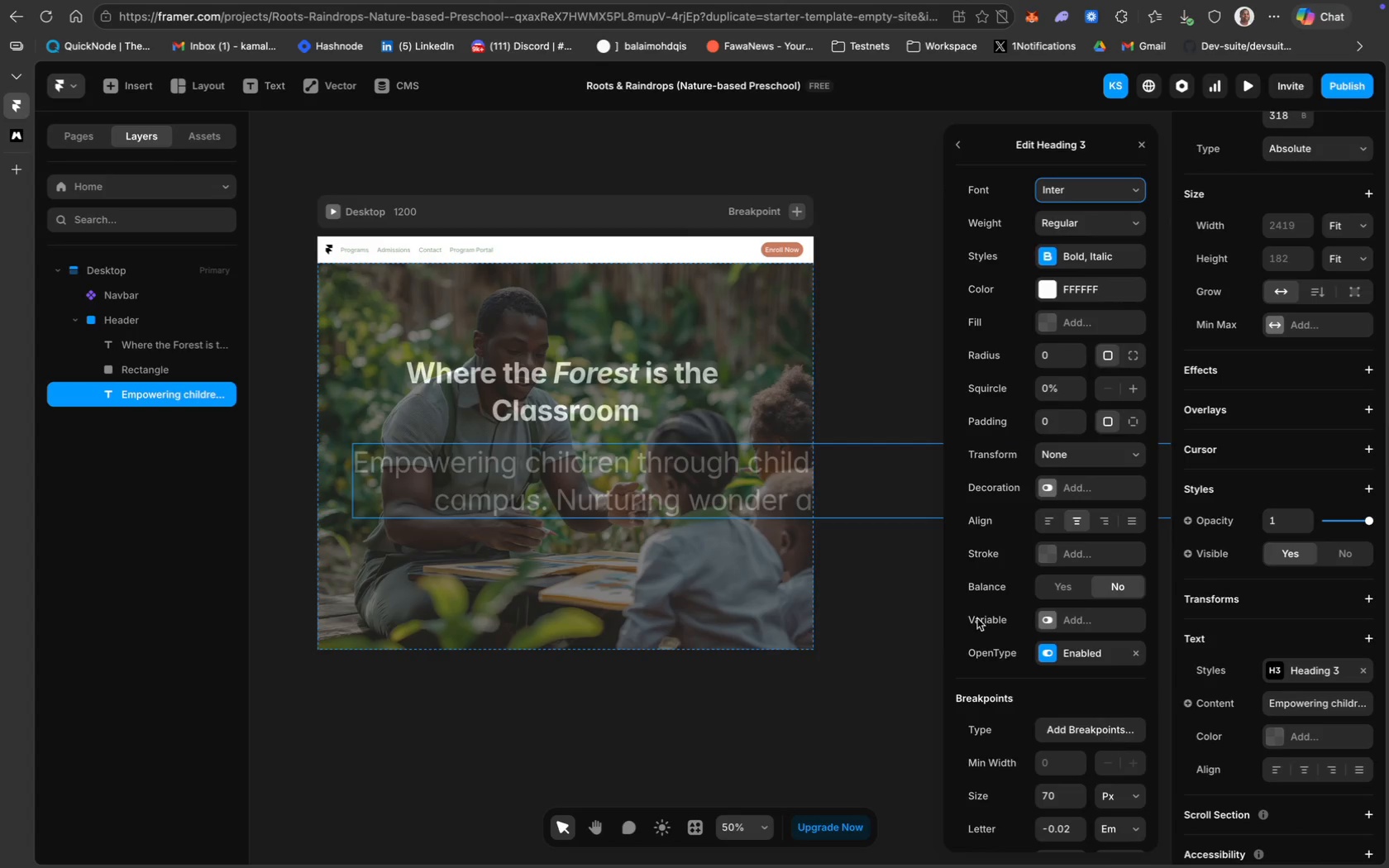 
scroll: coordinate [1079, 458], scroll_direction: down, amount: 64.0
 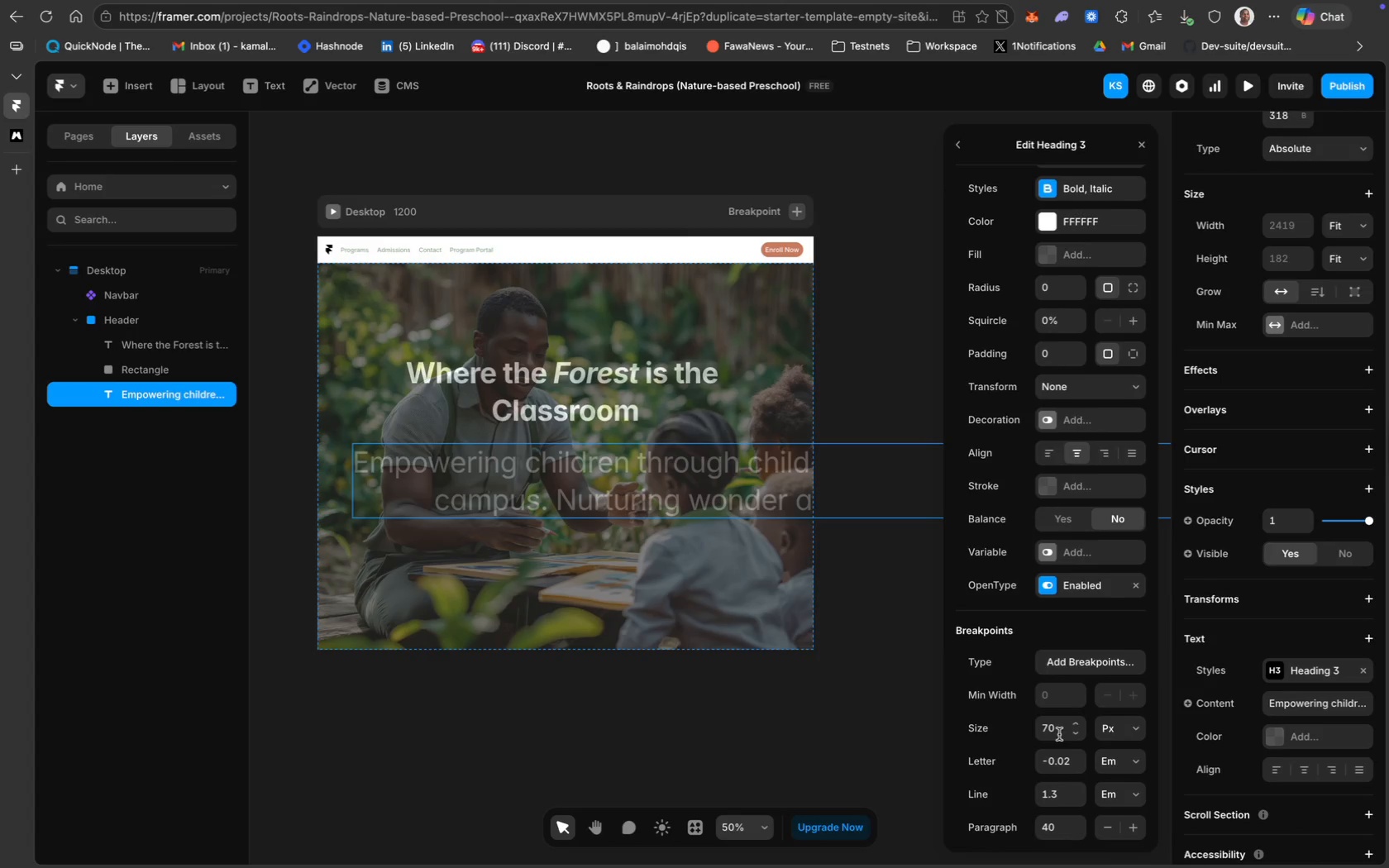 
left_click([1061, 732])
 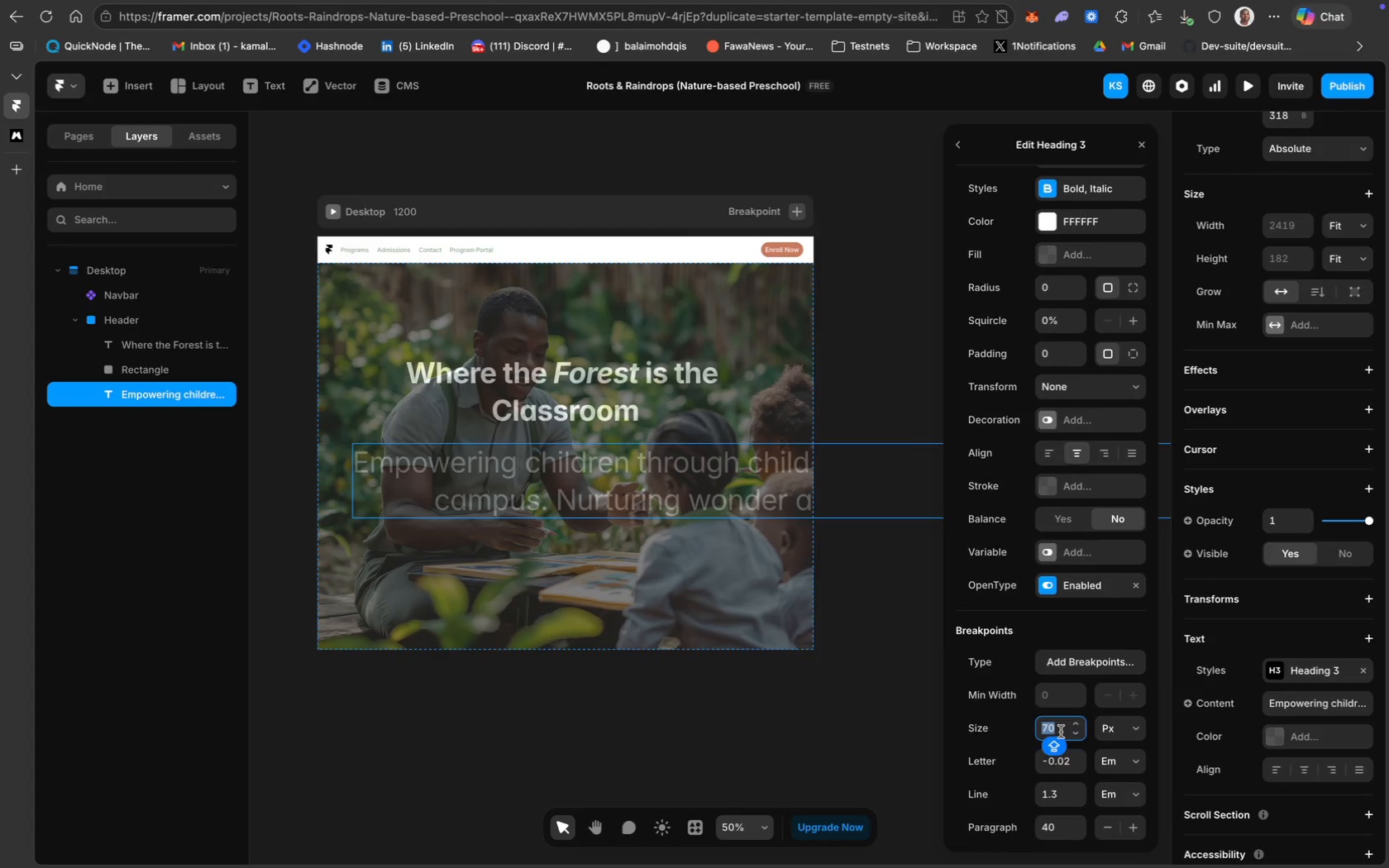 
type(20)
 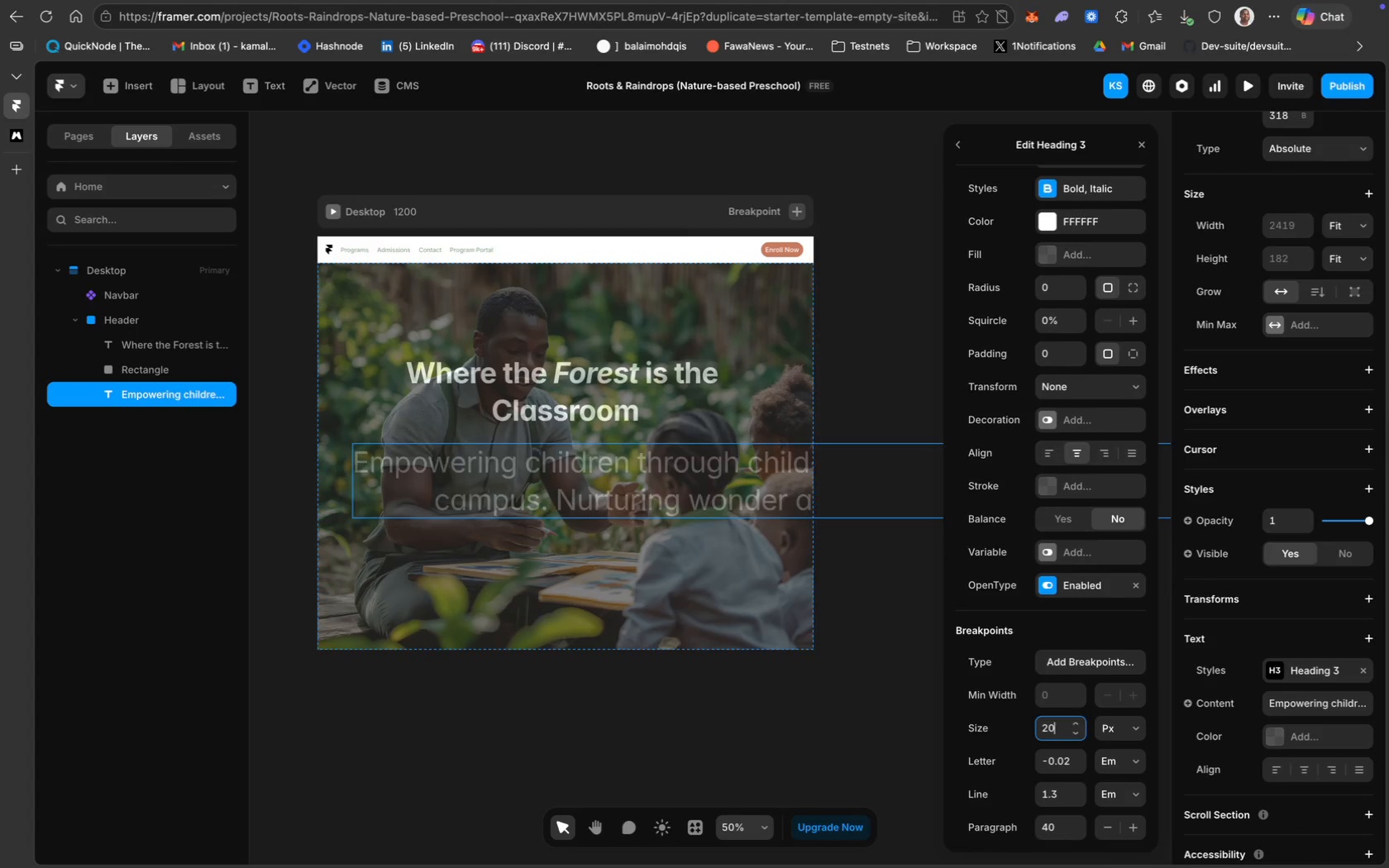 
key(Enter)
 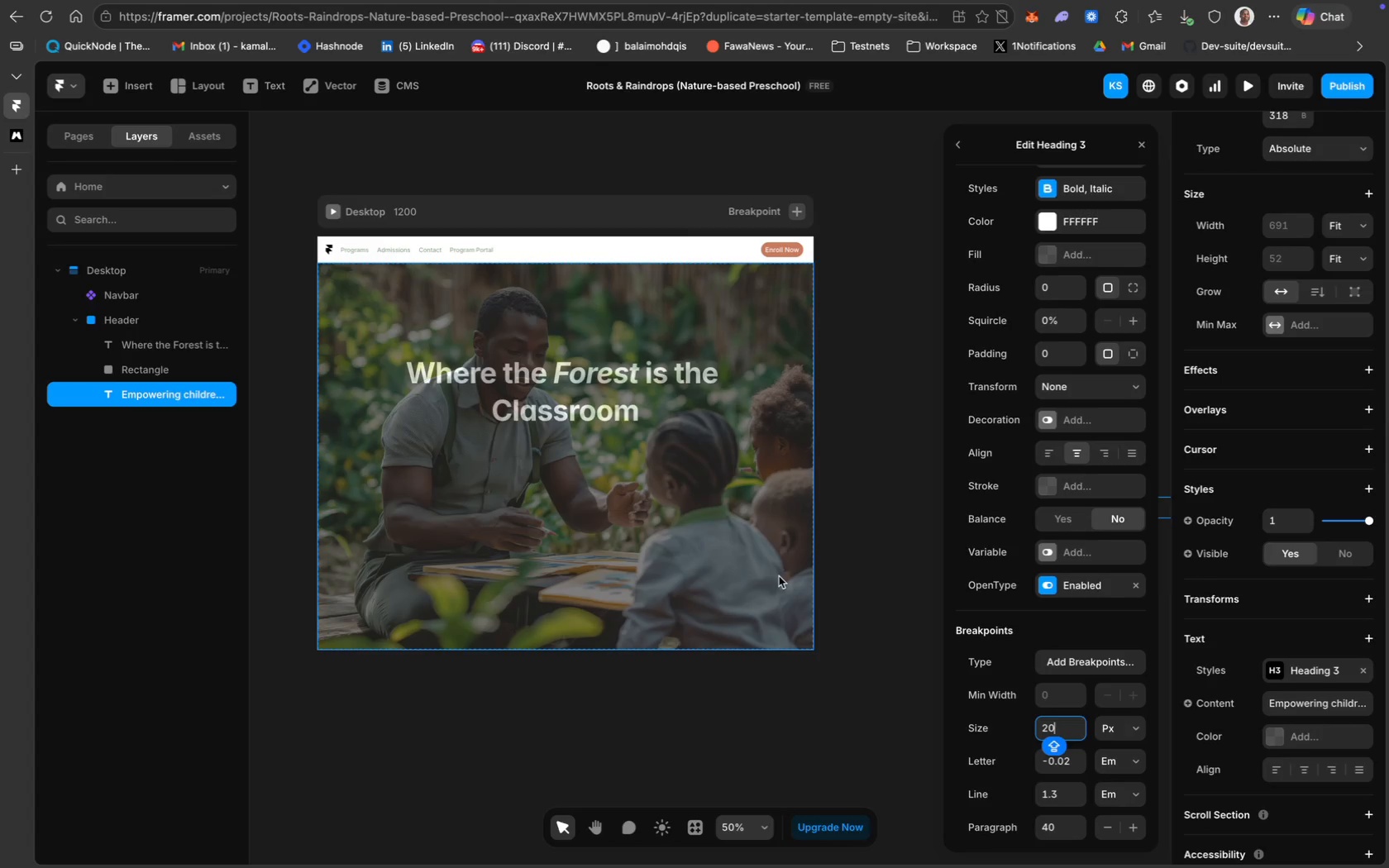 
scroll: coordinate [810, 560], scroll_direction: down, amount: 7.0
 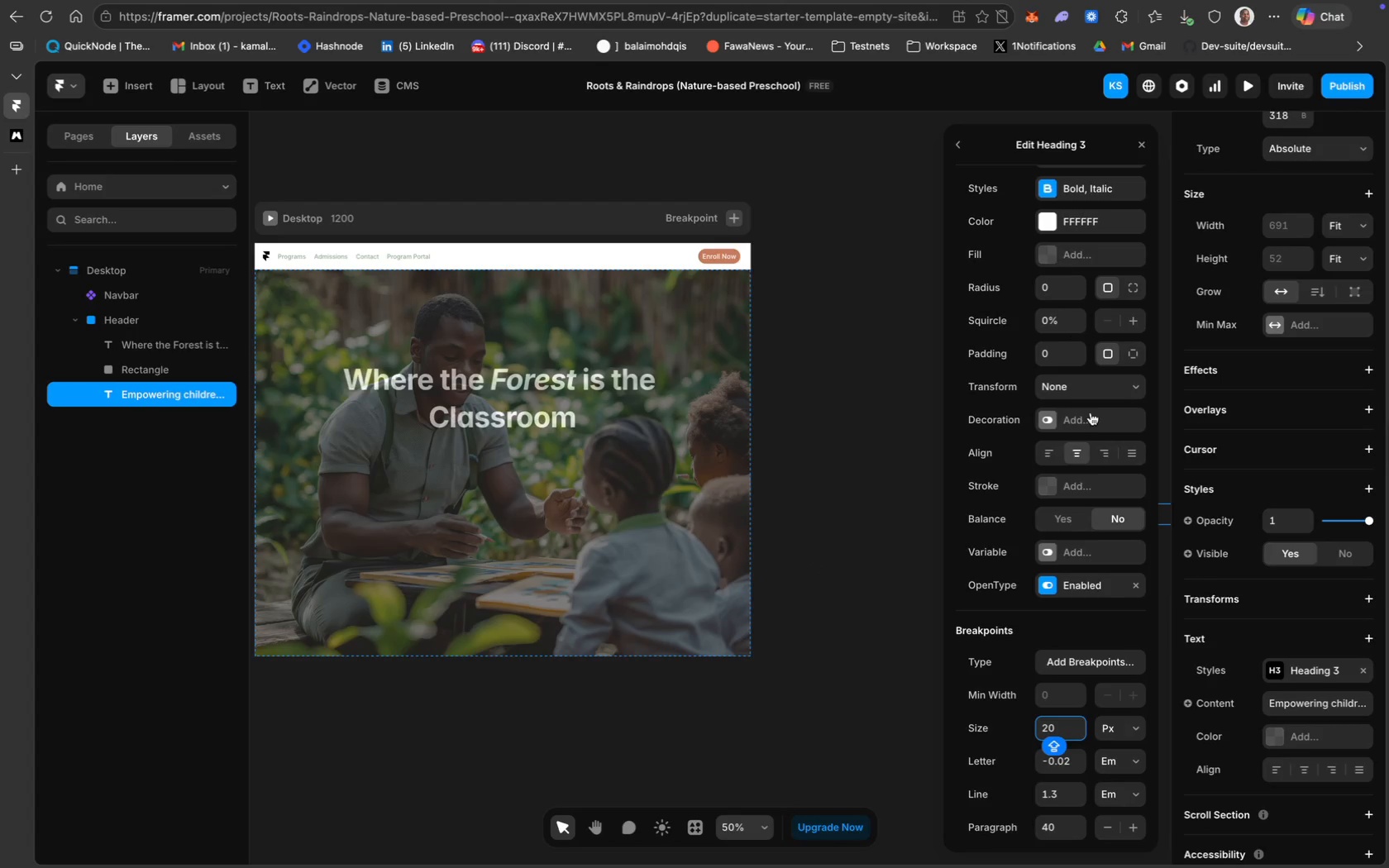 
key(Backspace)
 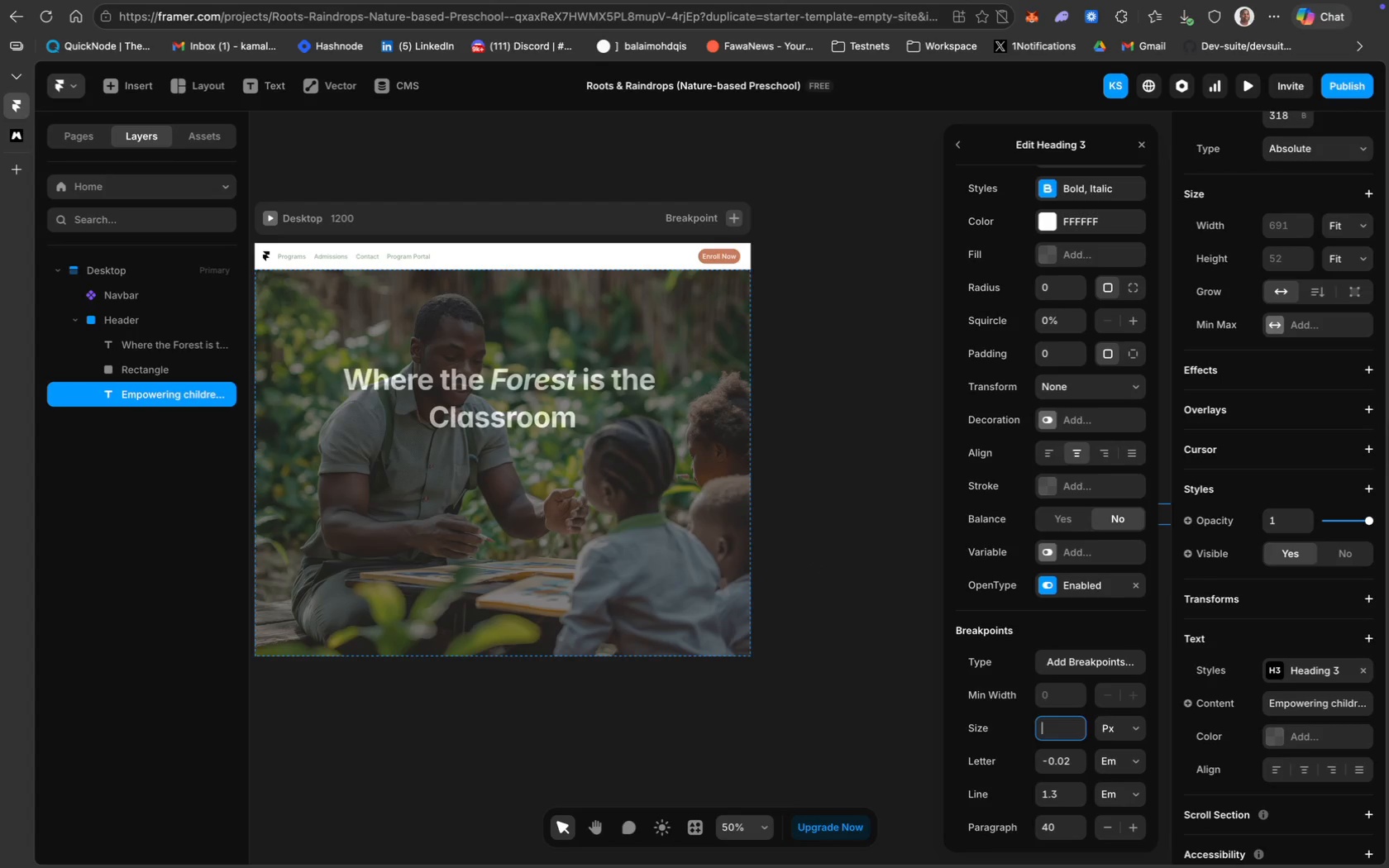 
key(Backspace)
 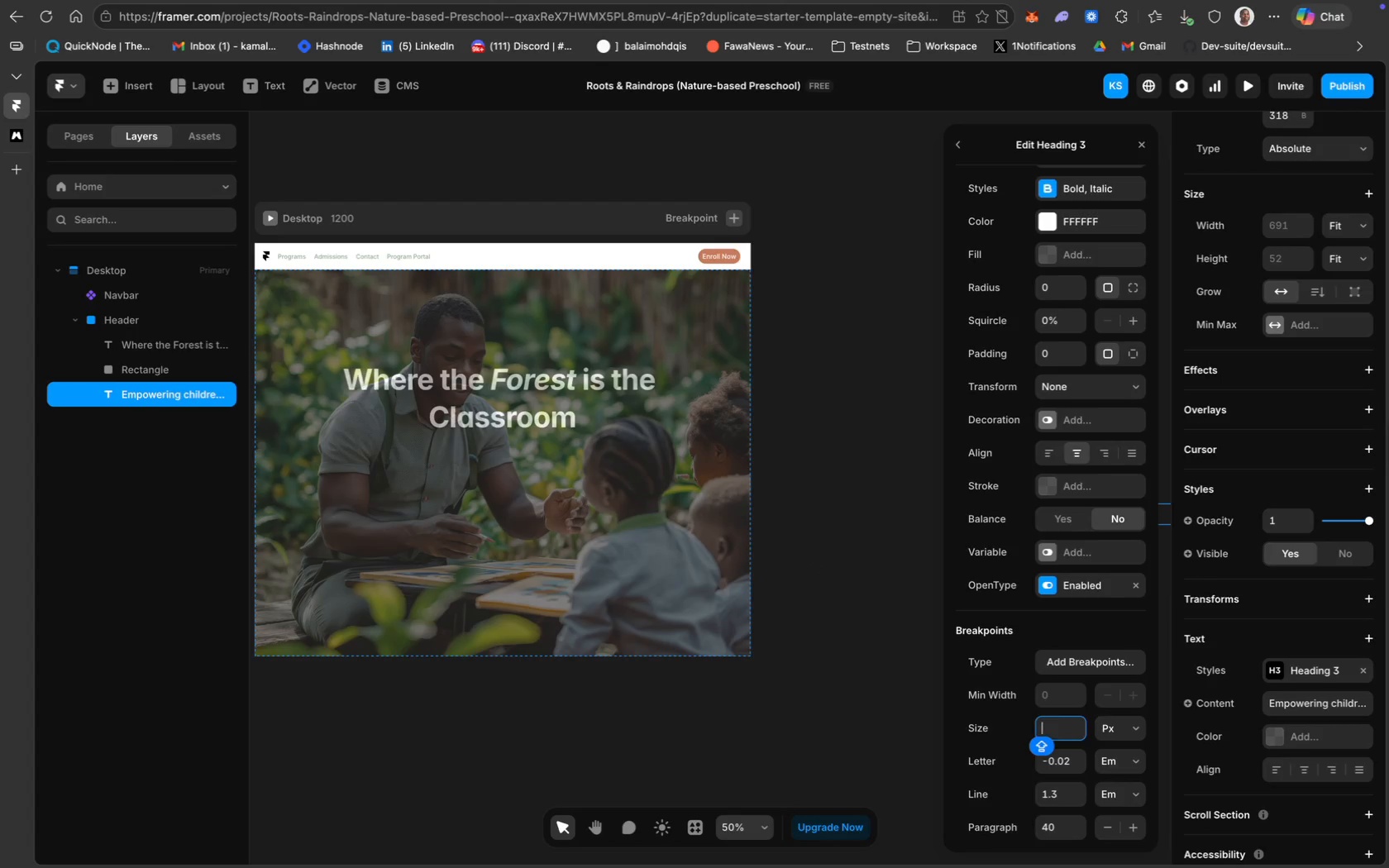 
key(3)
 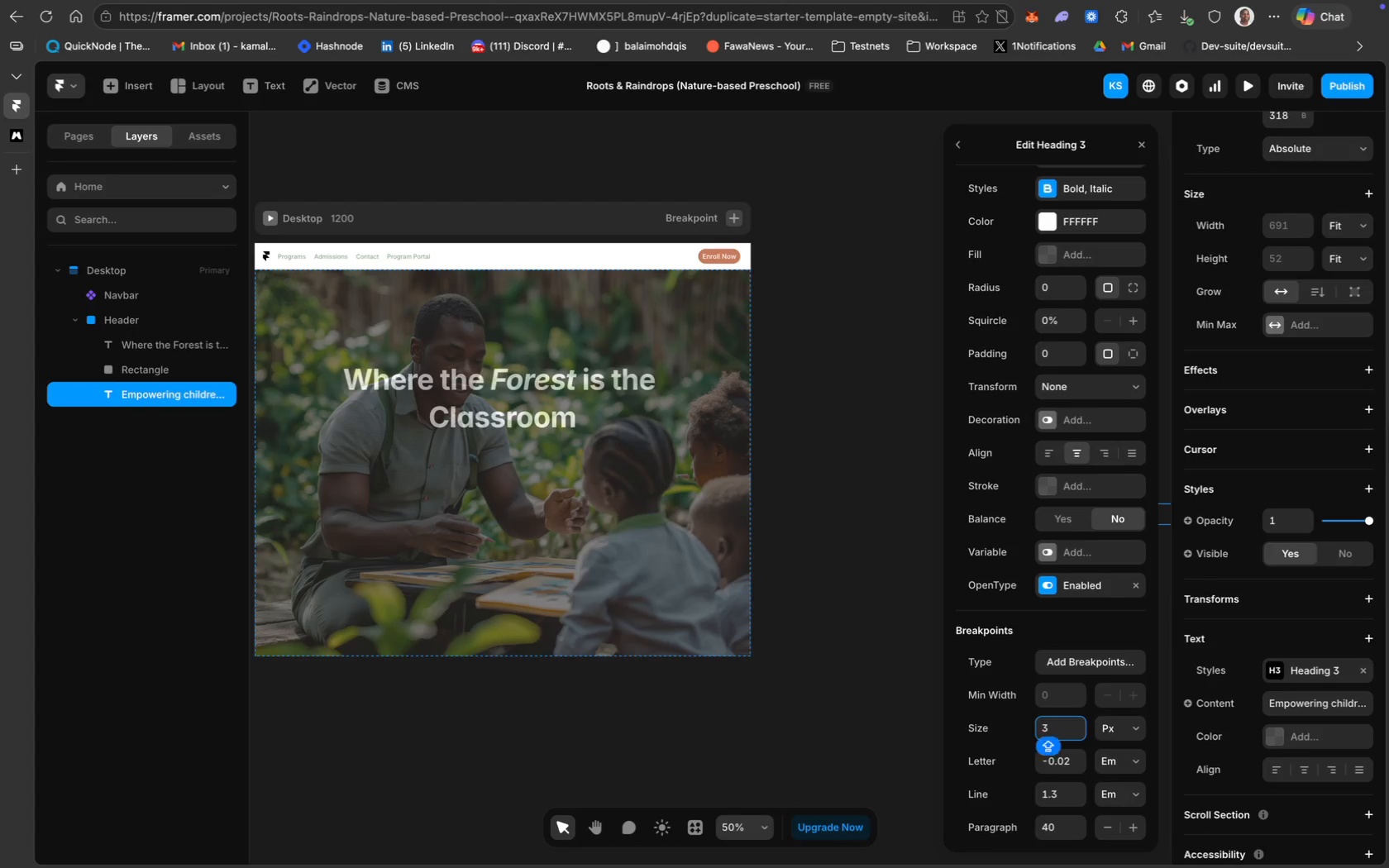 
key(Backspace)
 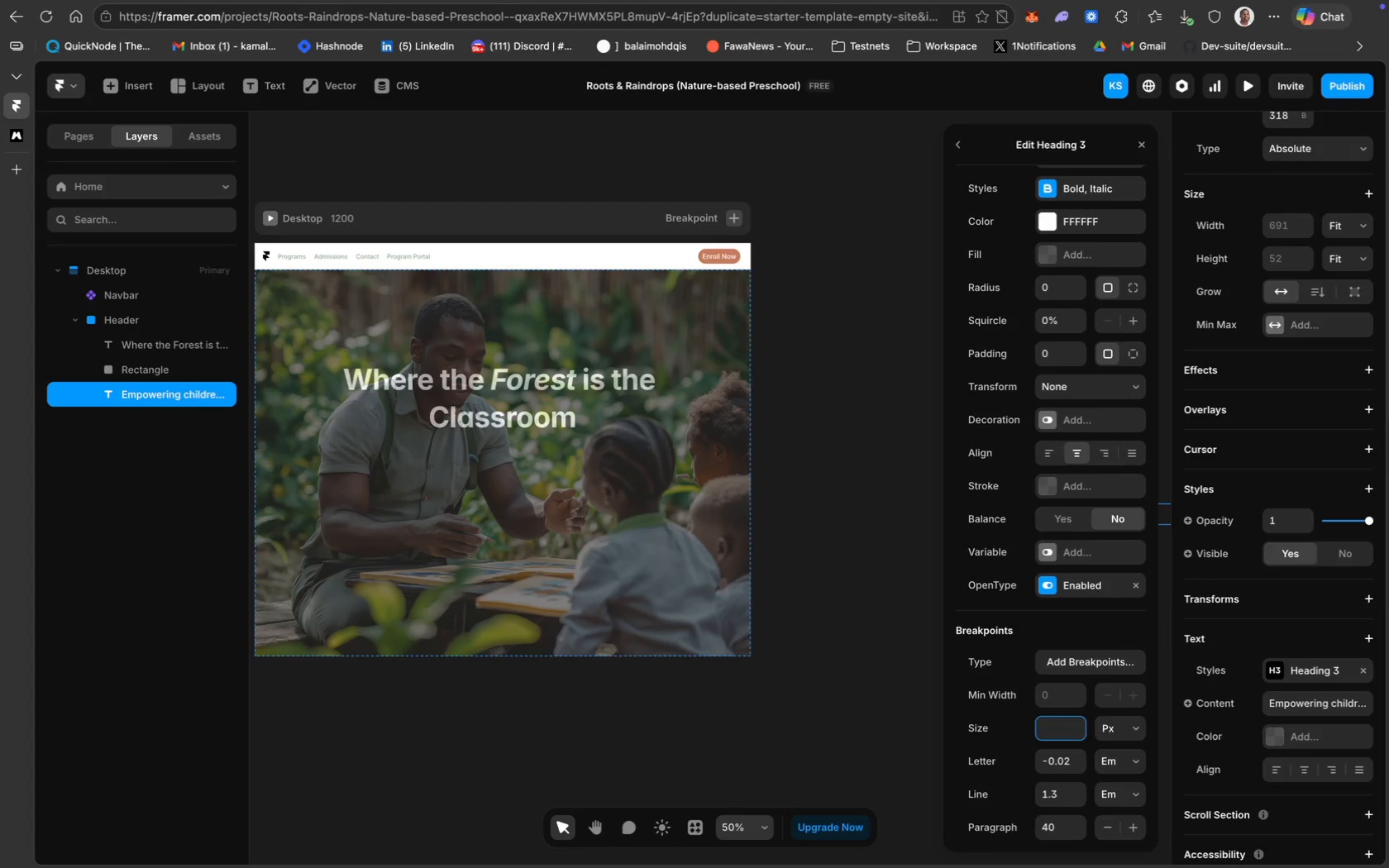 
key(Backspace)
 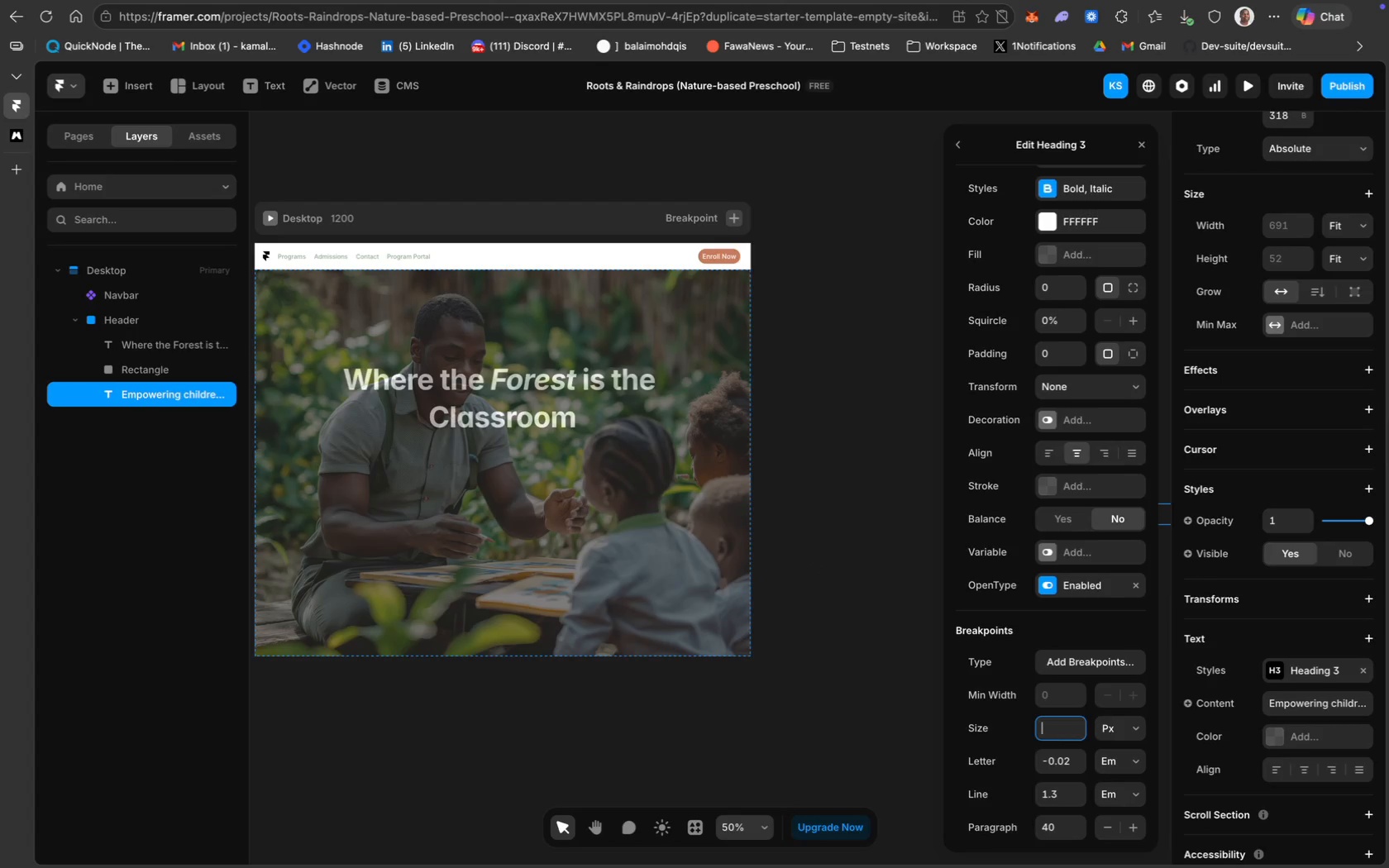 
hold_key(key=CommandLeft, duration=0.45)
 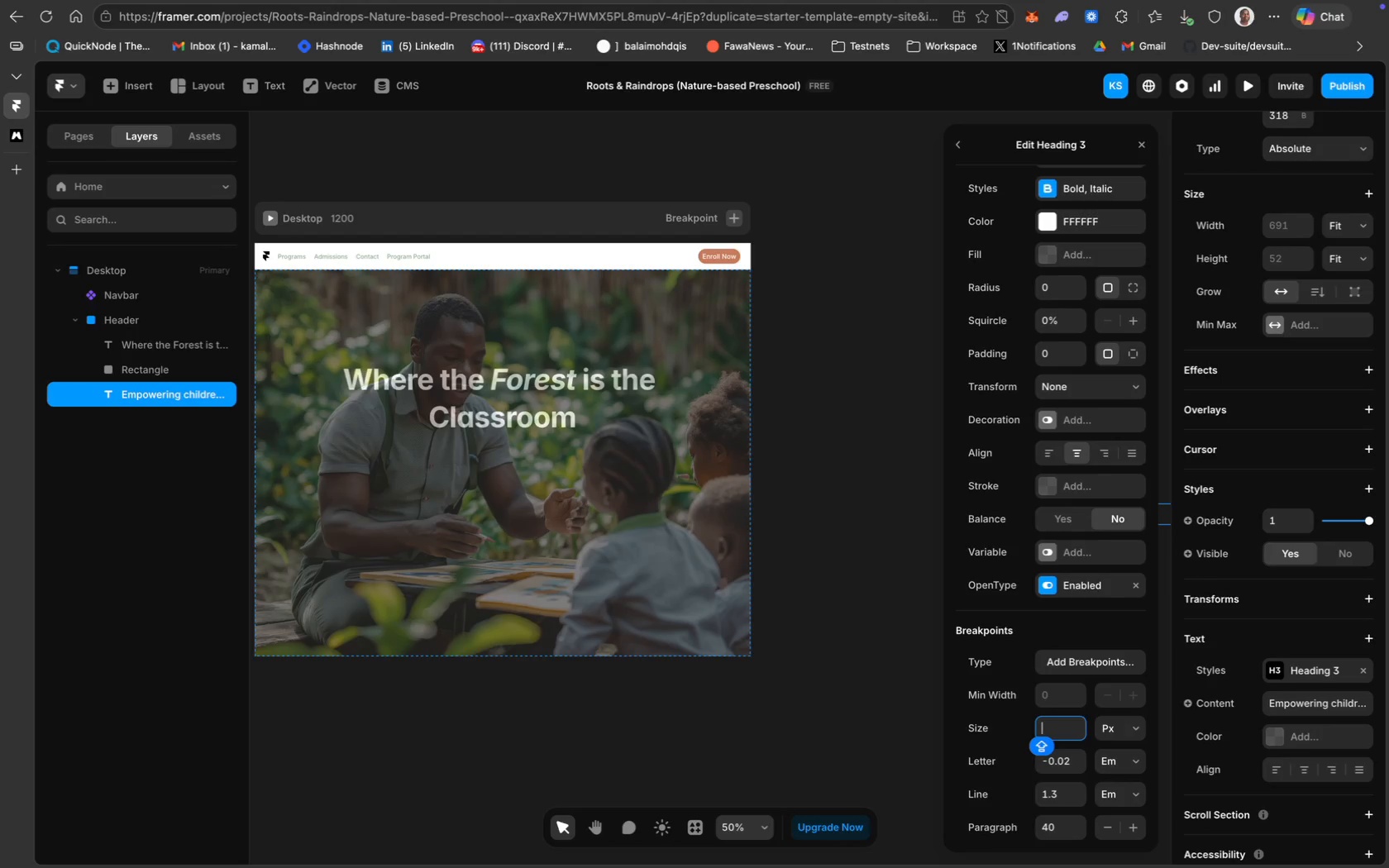 
key(Meta+Z)
 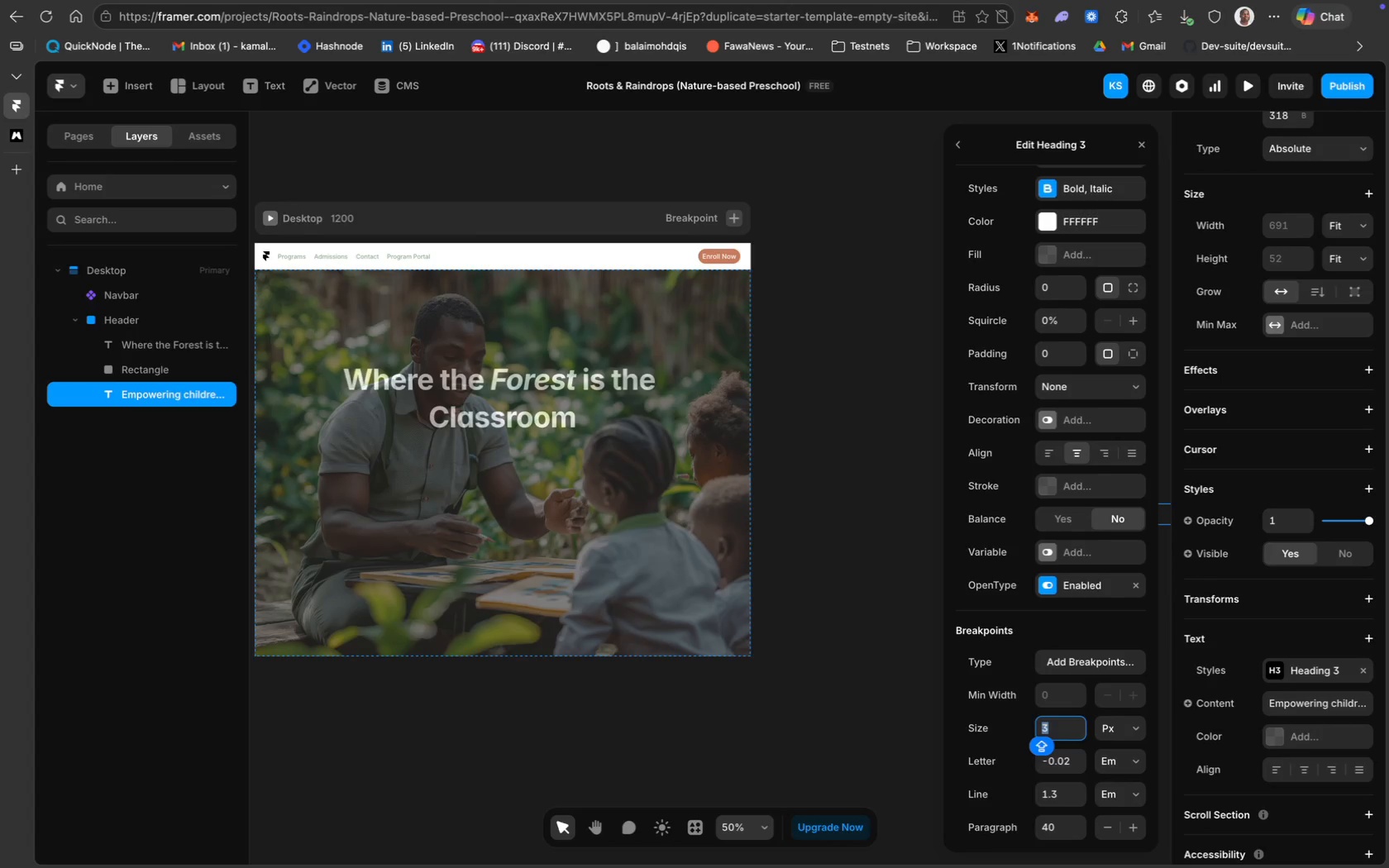 
key(Meta+Z)
 